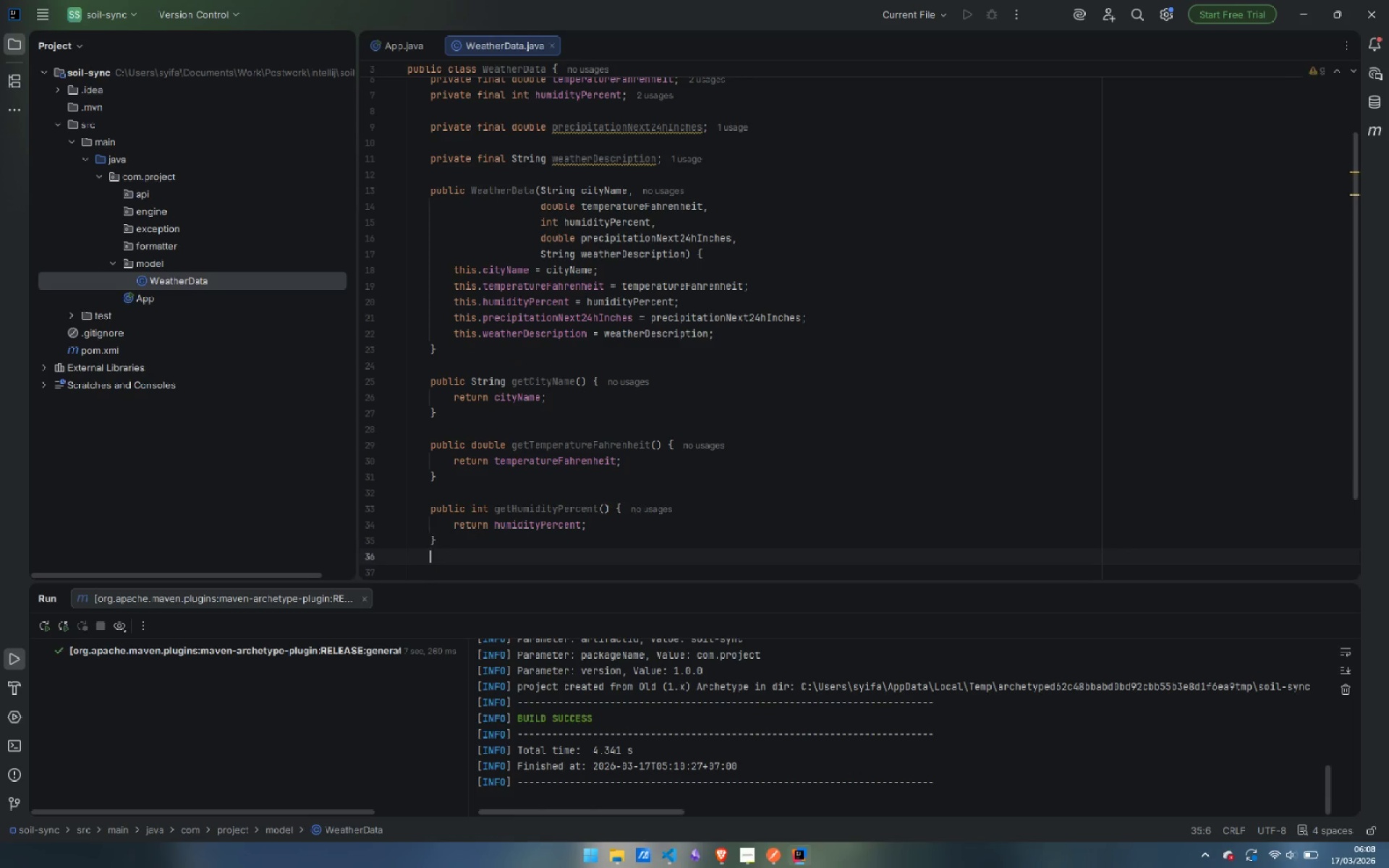 
key(Enter)
 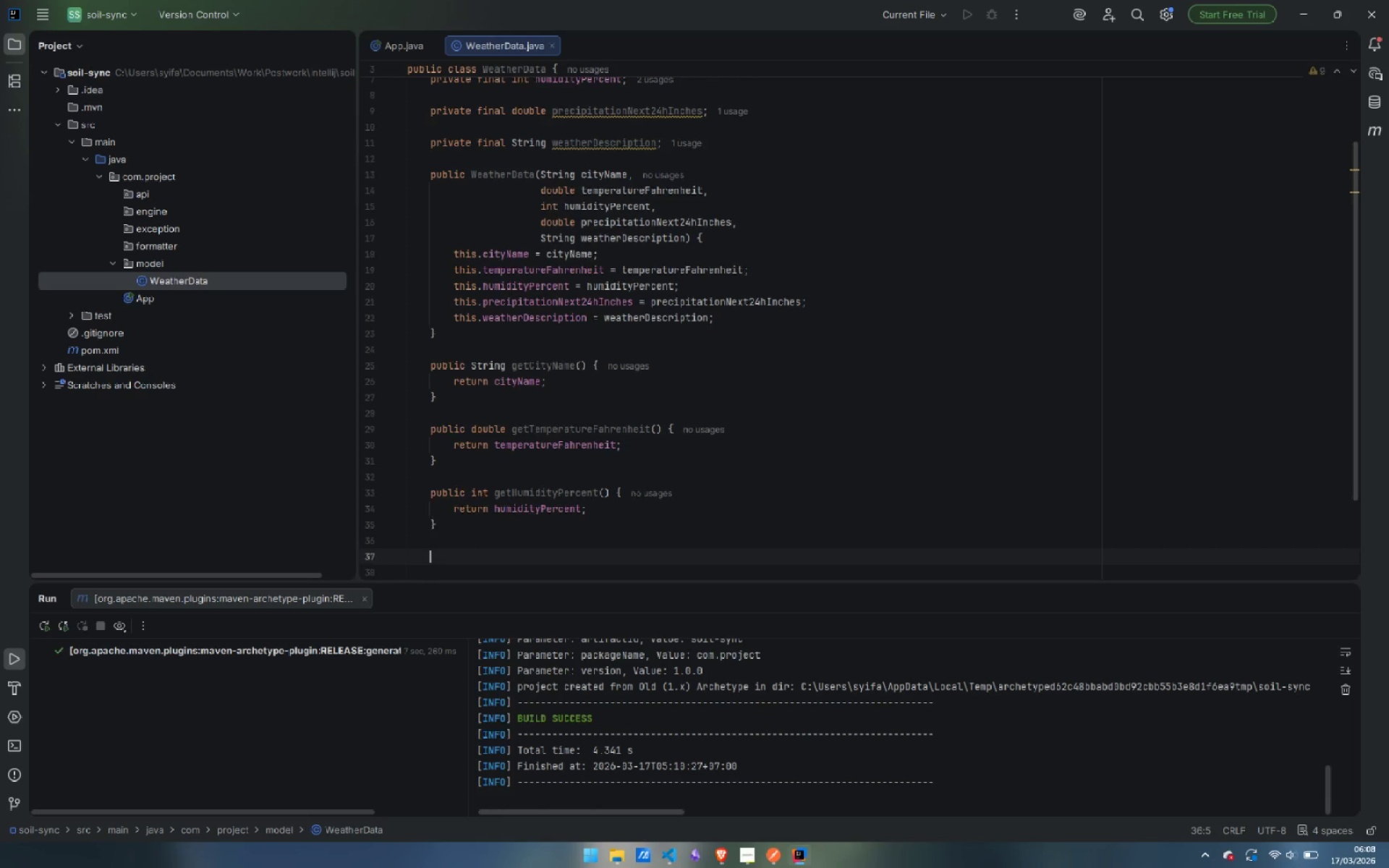 
key(Enter)
 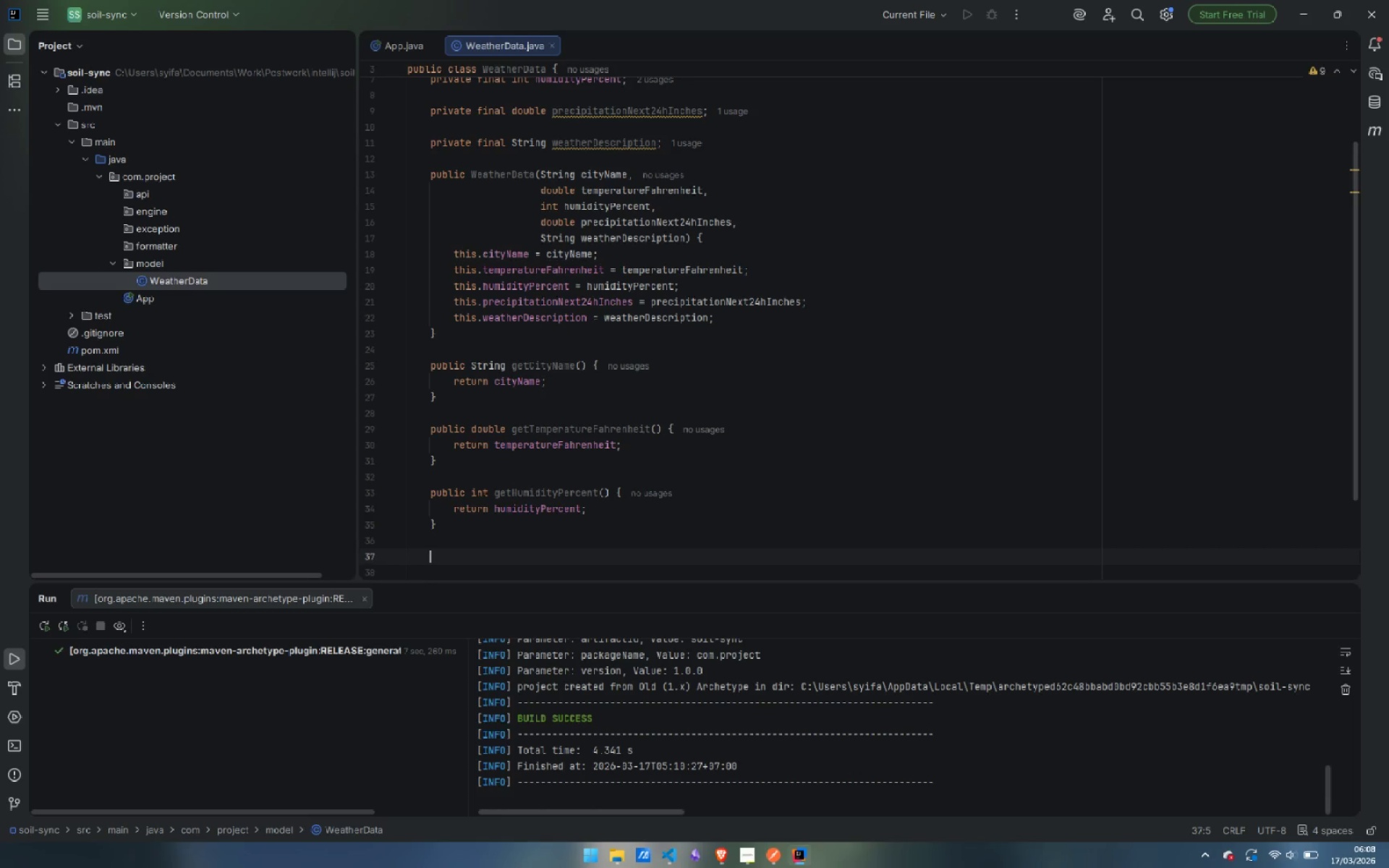 
type(publi)
 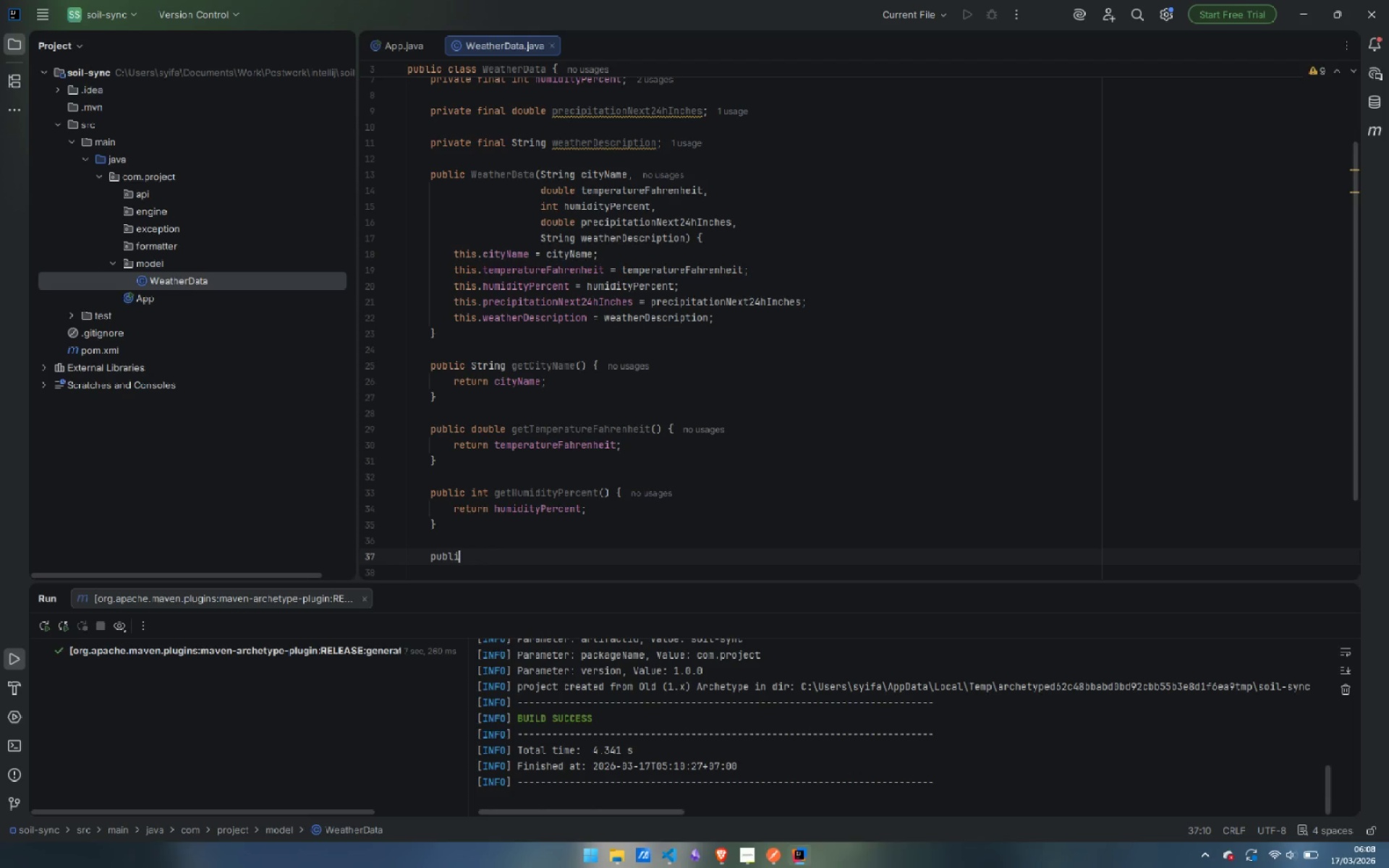 
key(Enter)
 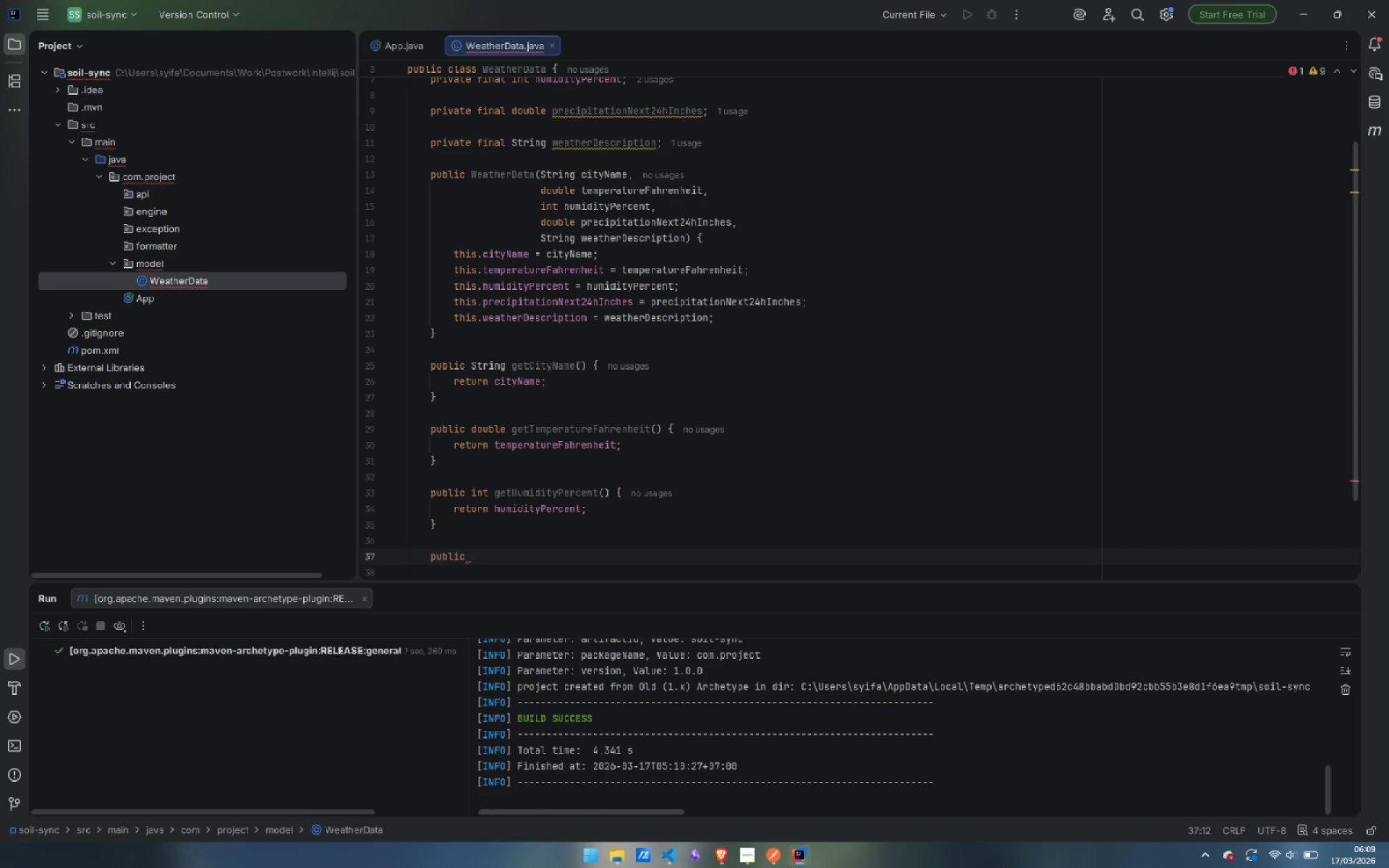 
type(double getPreci)
 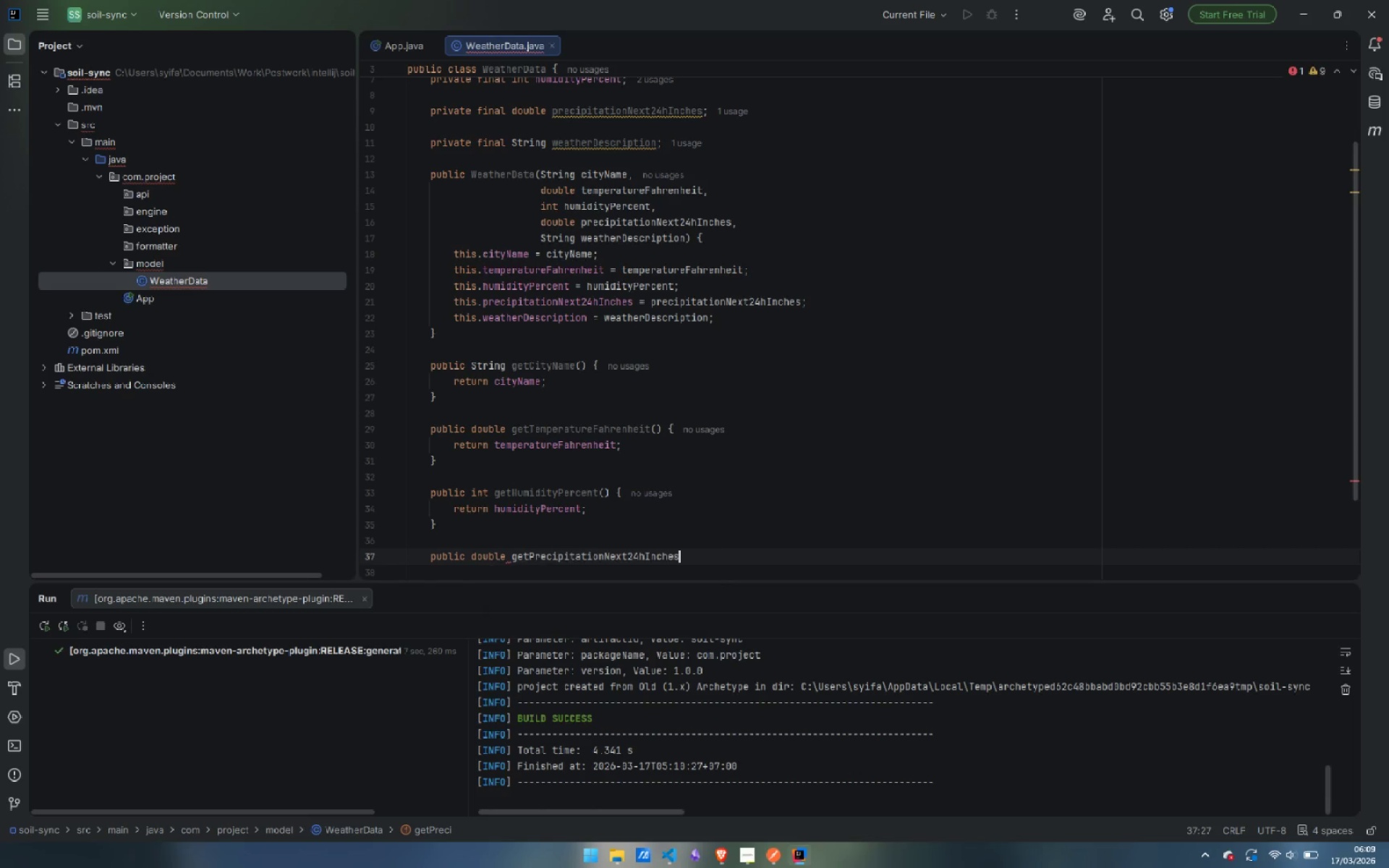 
key(Enter)
 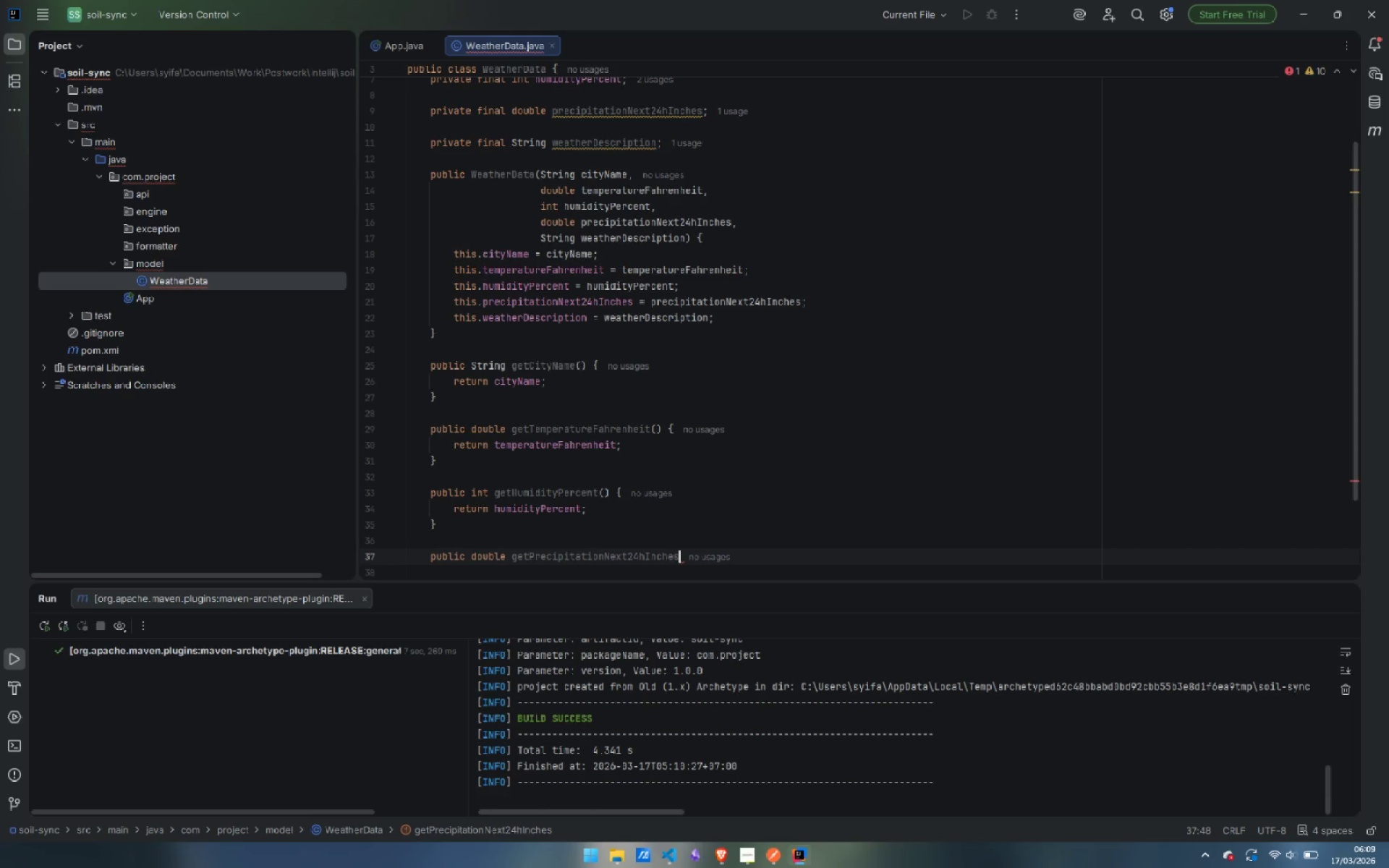 
type(() {)
 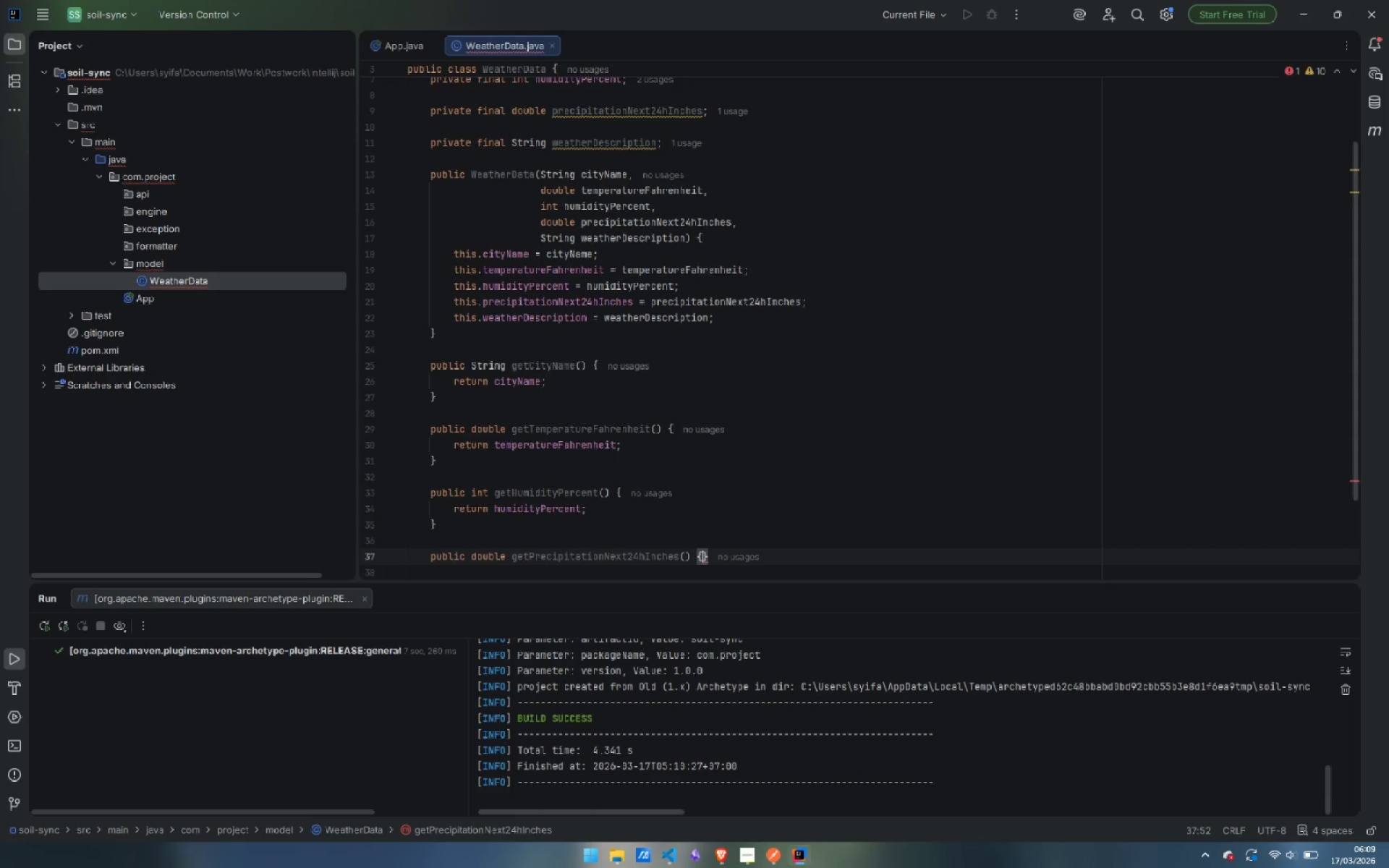 
key(Enter)
 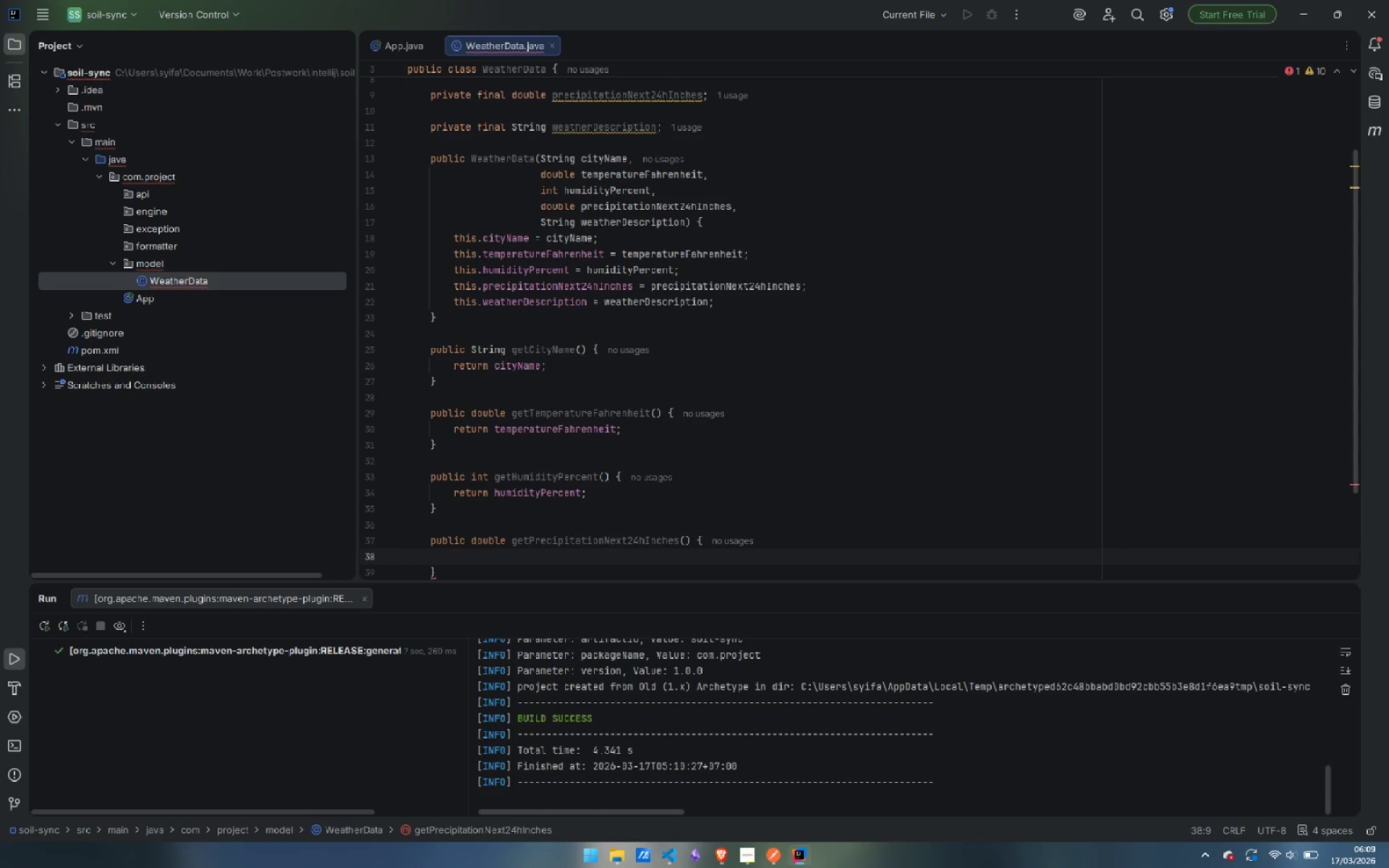 
type(return pre)
 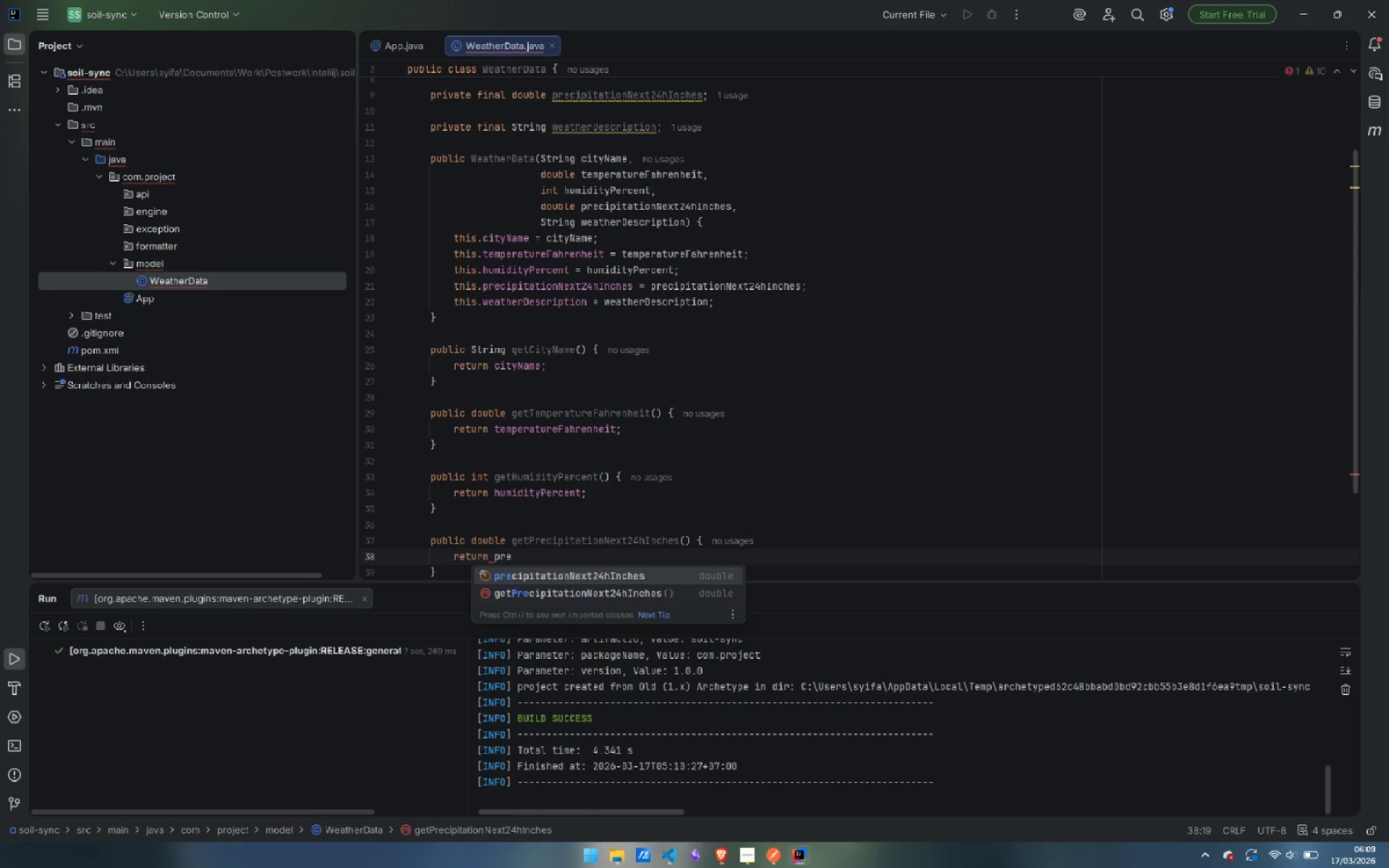 
key(Enter)
 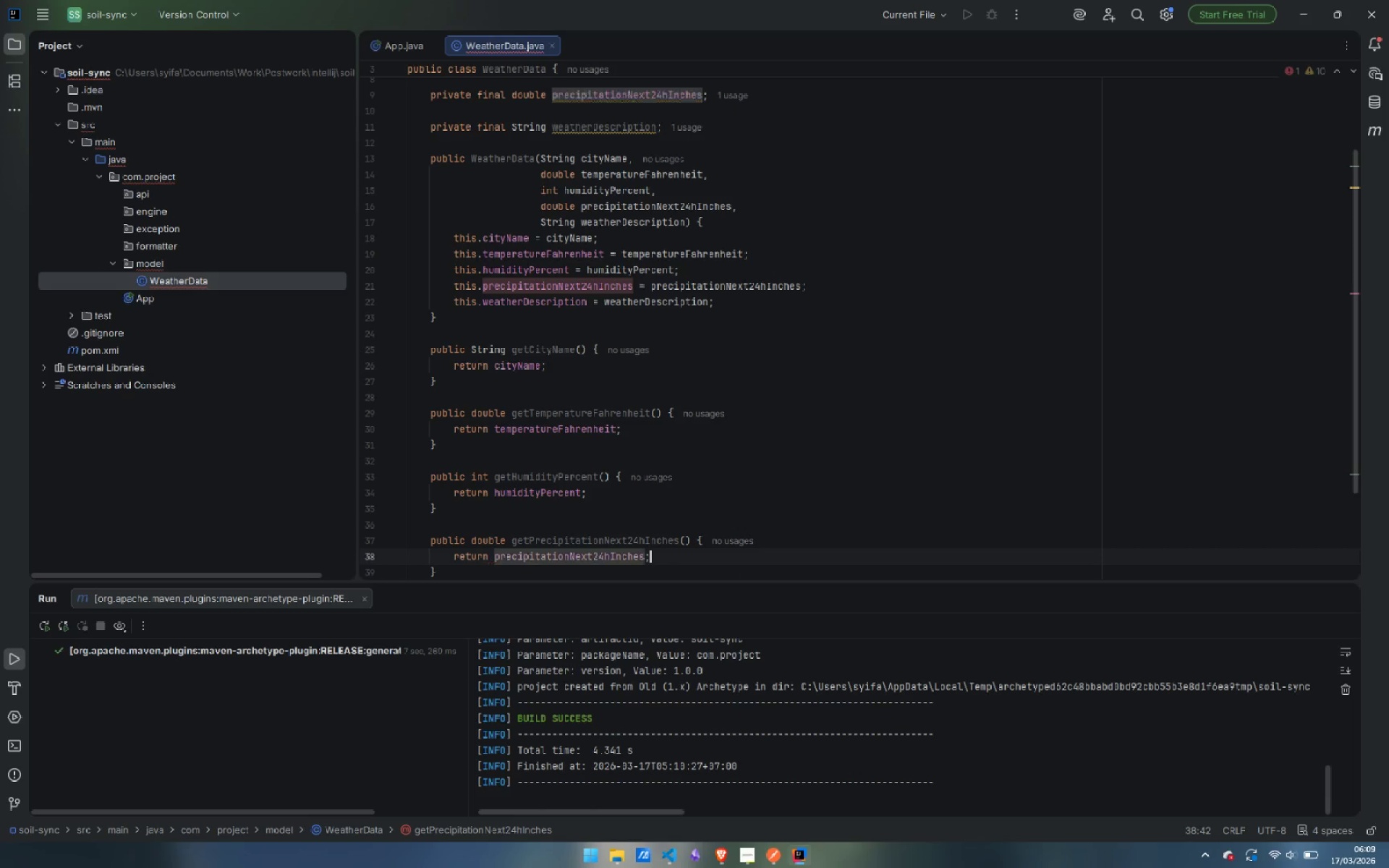 
key(Semicolon)
 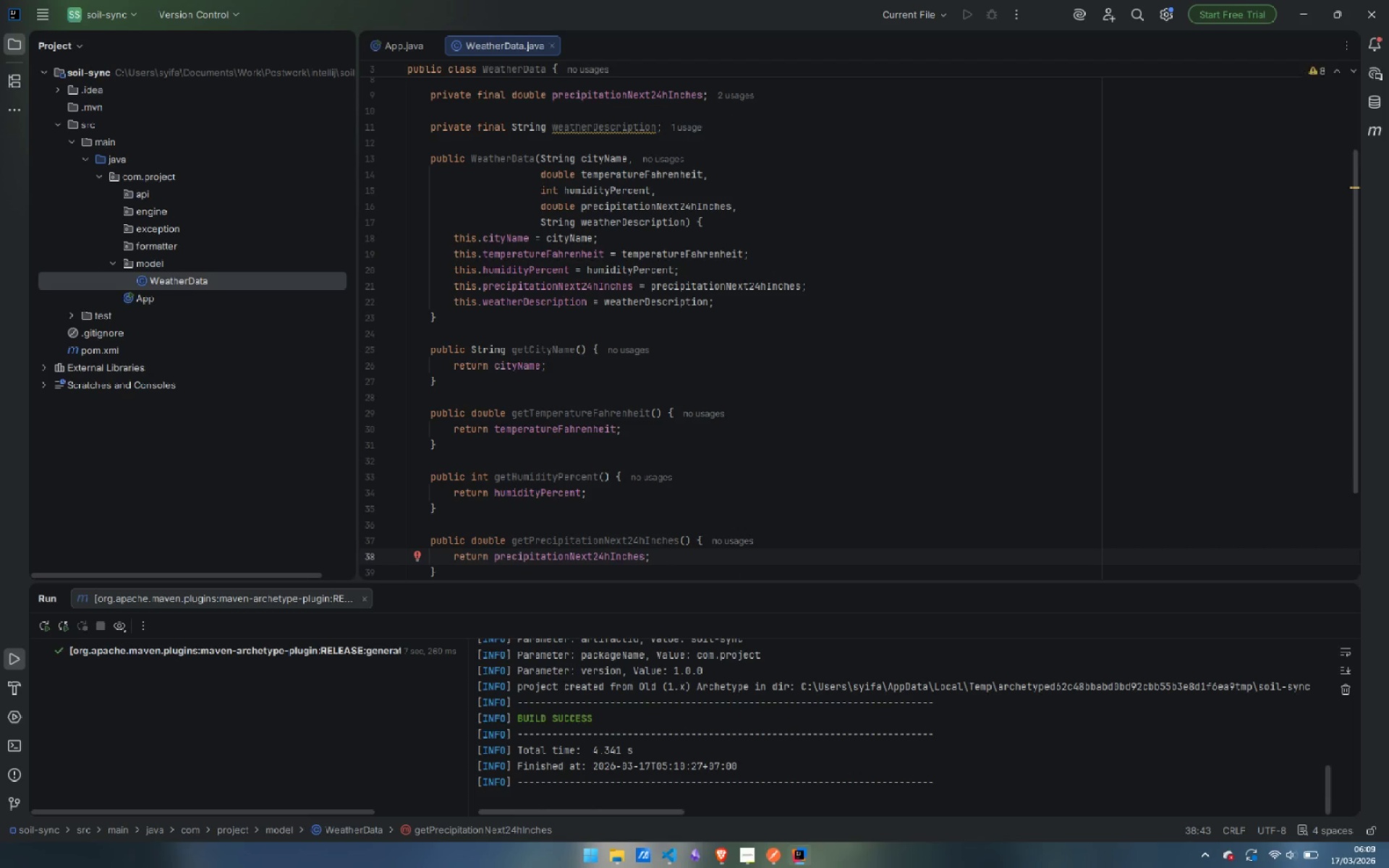 
key(ArrowDown)
 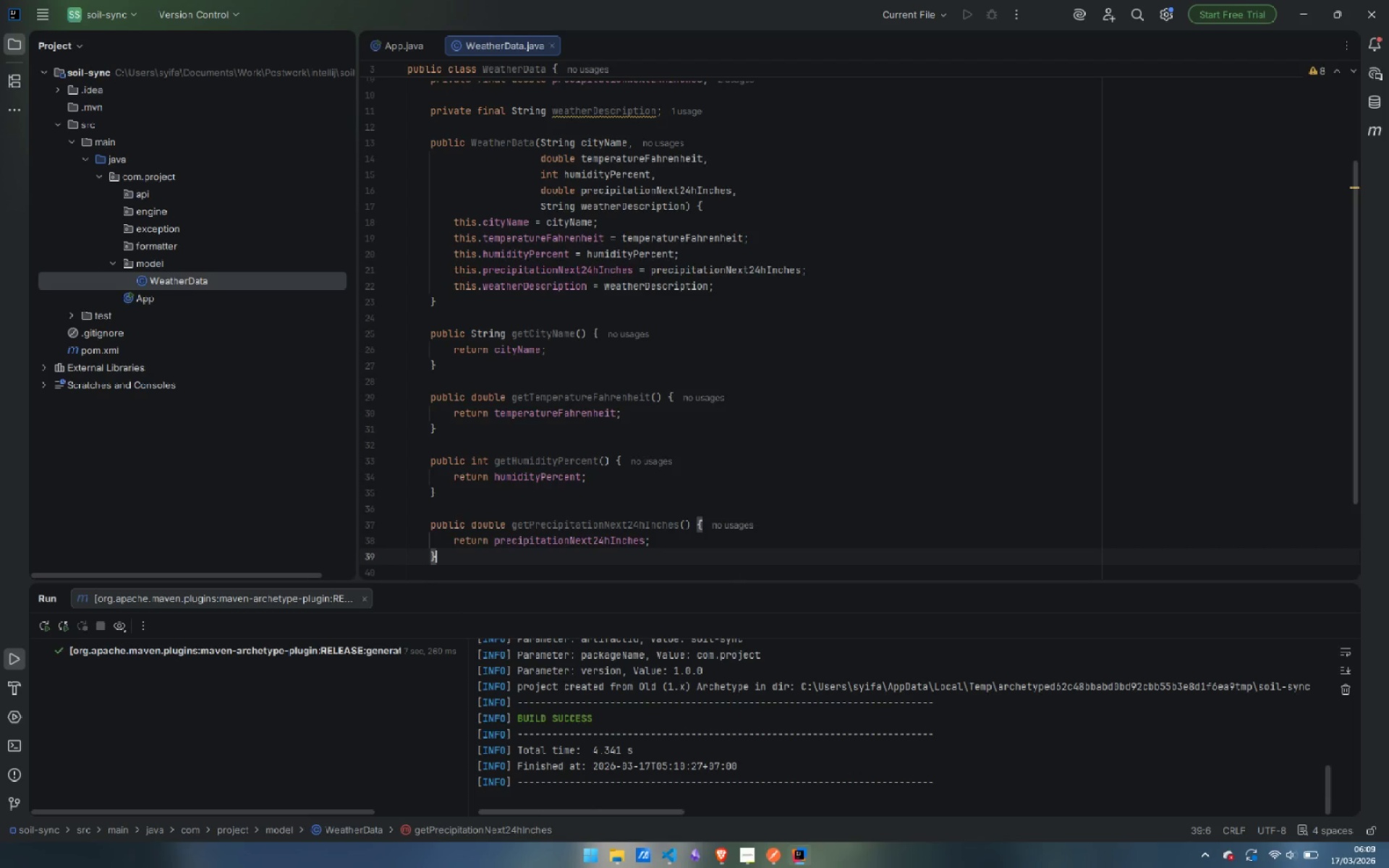 
key(Enter)
 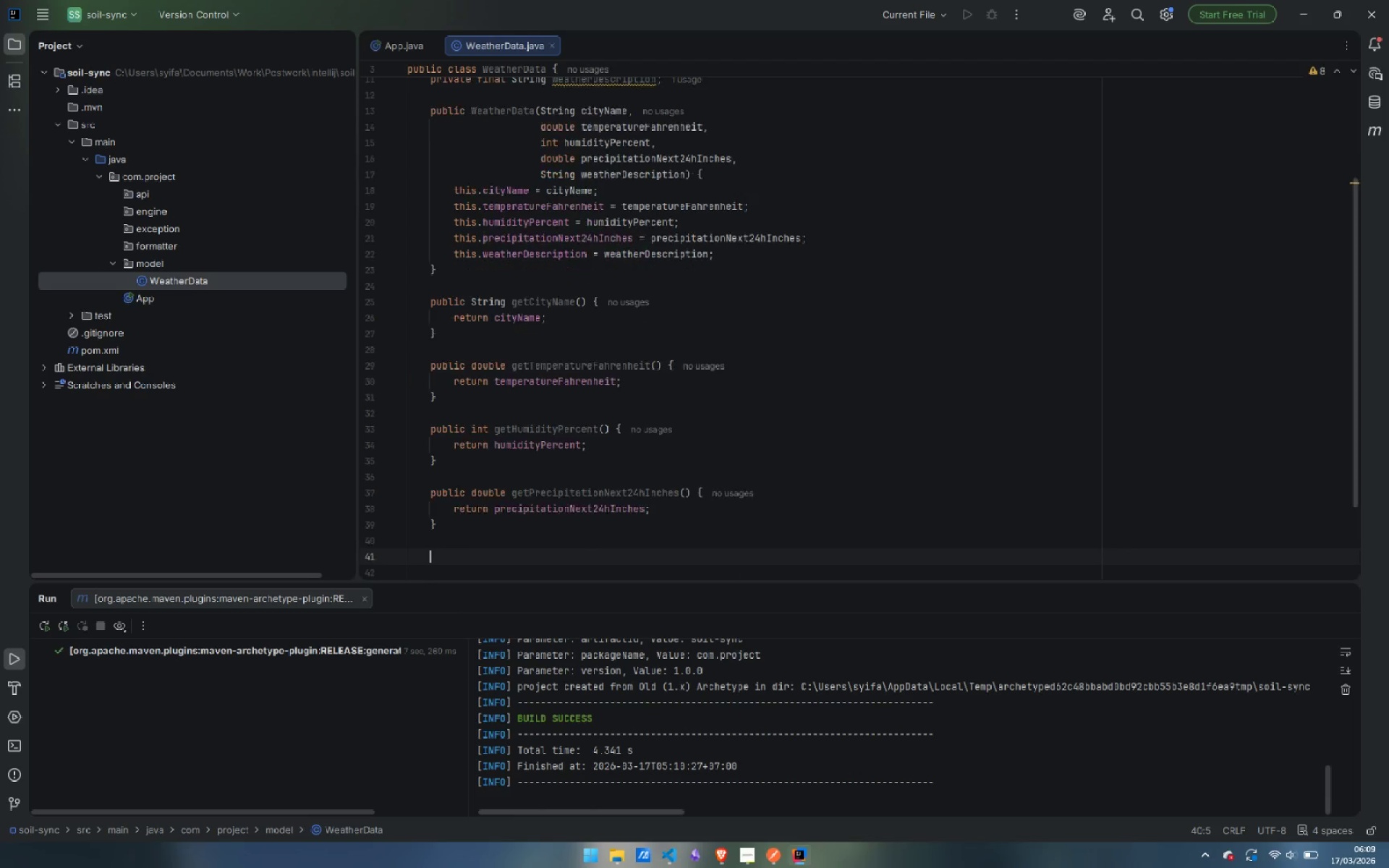 
key(Enter)
 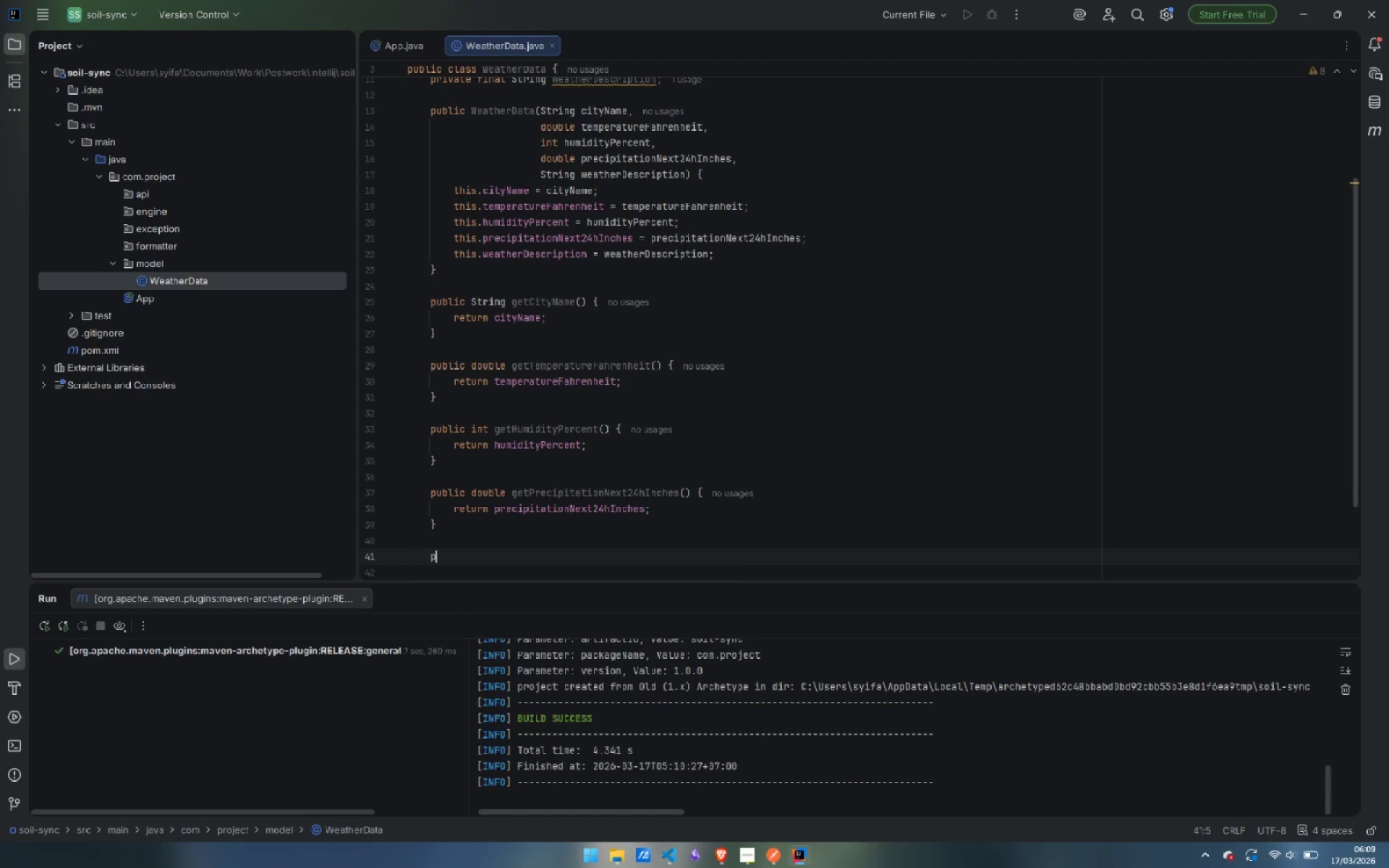 
type(public String )
 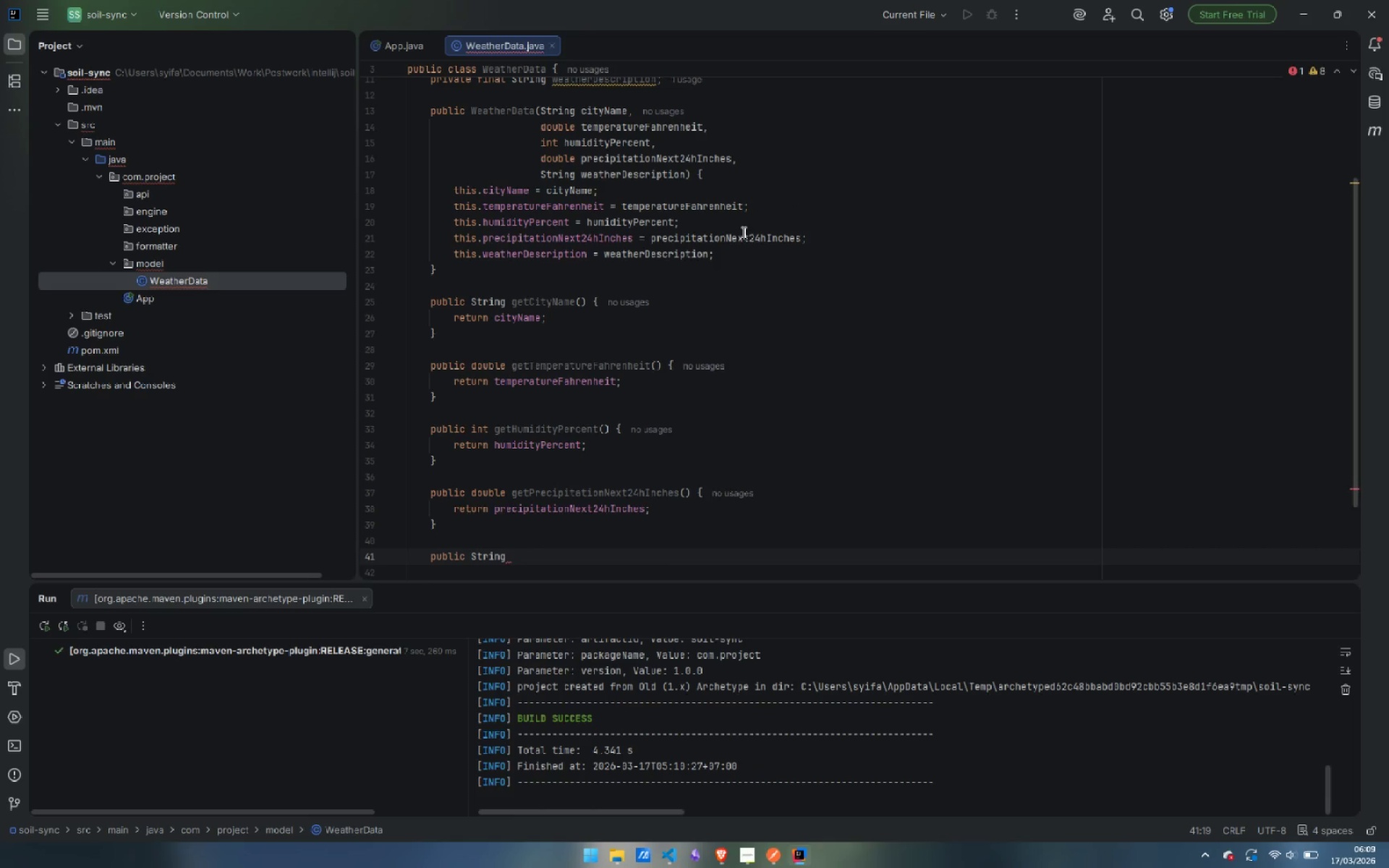 
scroll: coordinate [719, 376], scroll_direction: up, amount: 4.0
 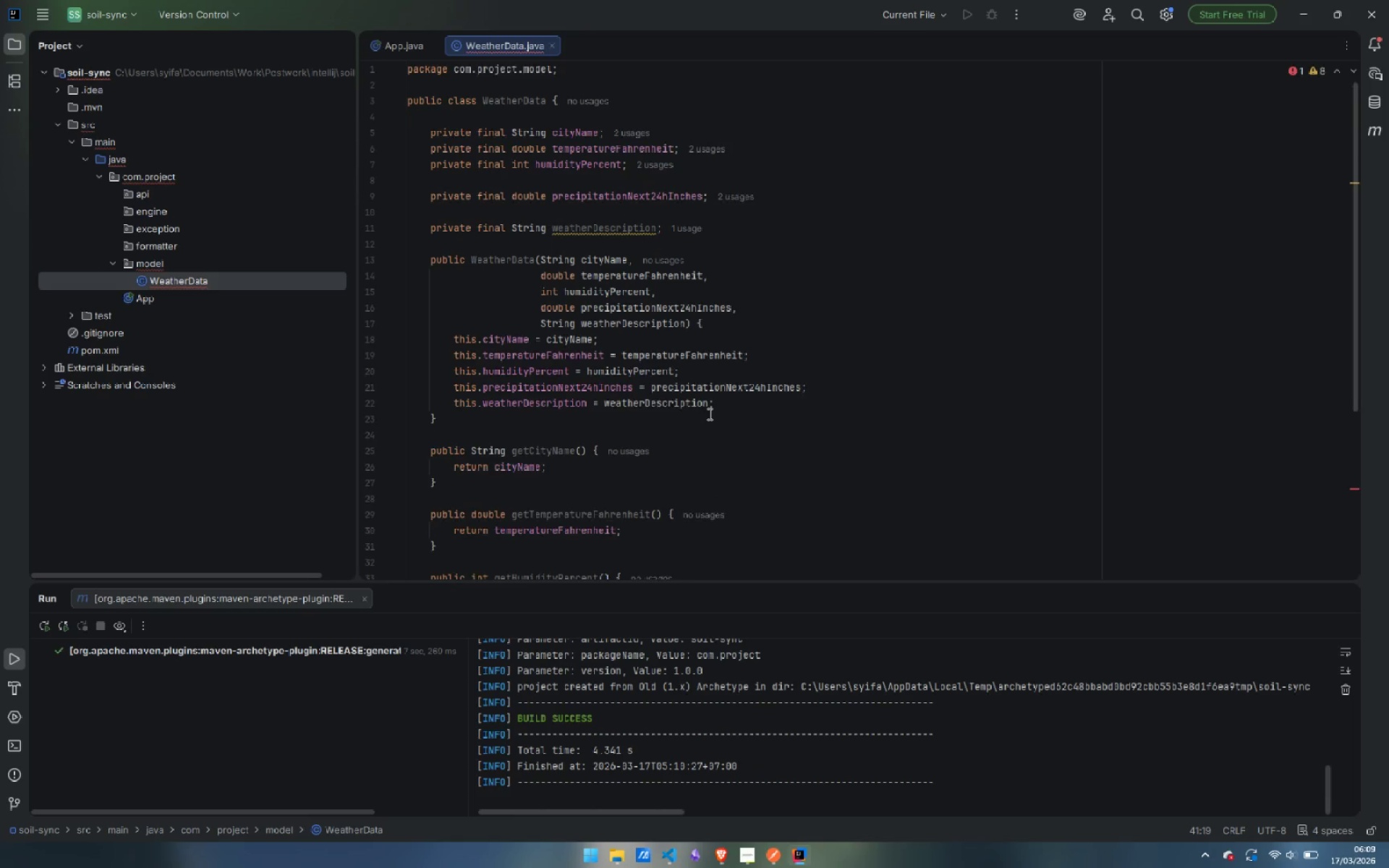 
scroll: coordinate [708, 414], scroll_direction: down, amount: 4.0
 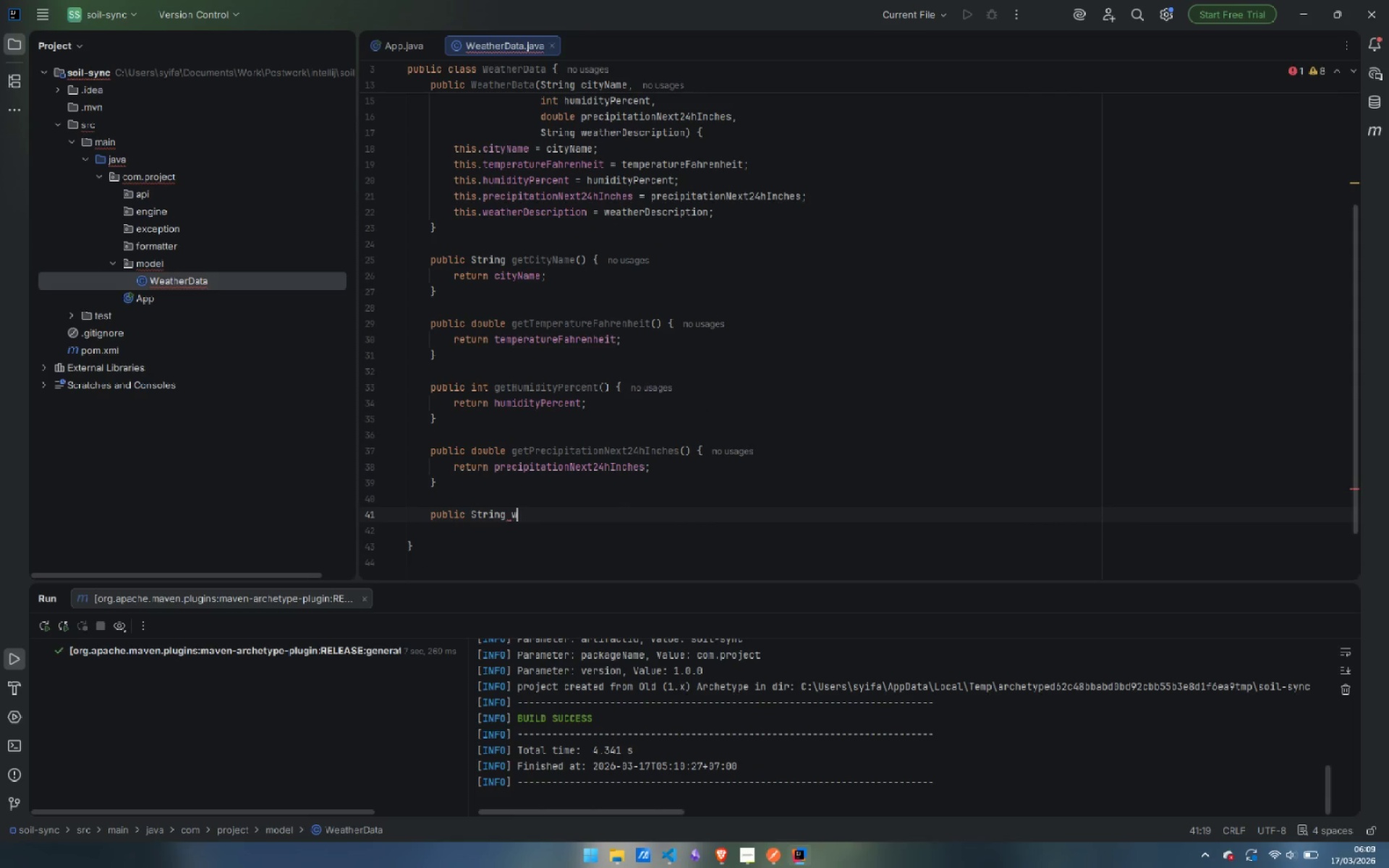 
type(weathe)
 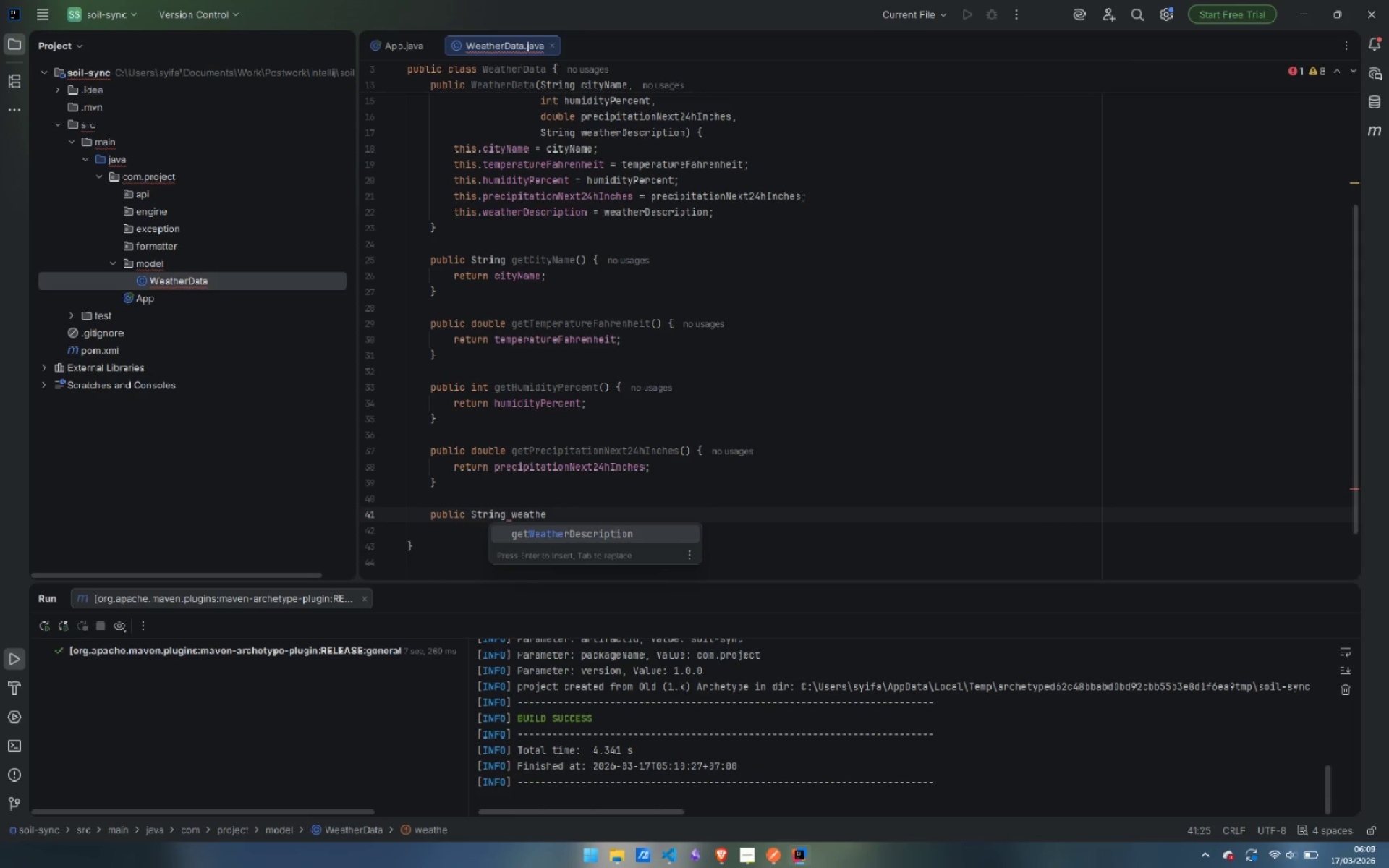 
key(Enter)
 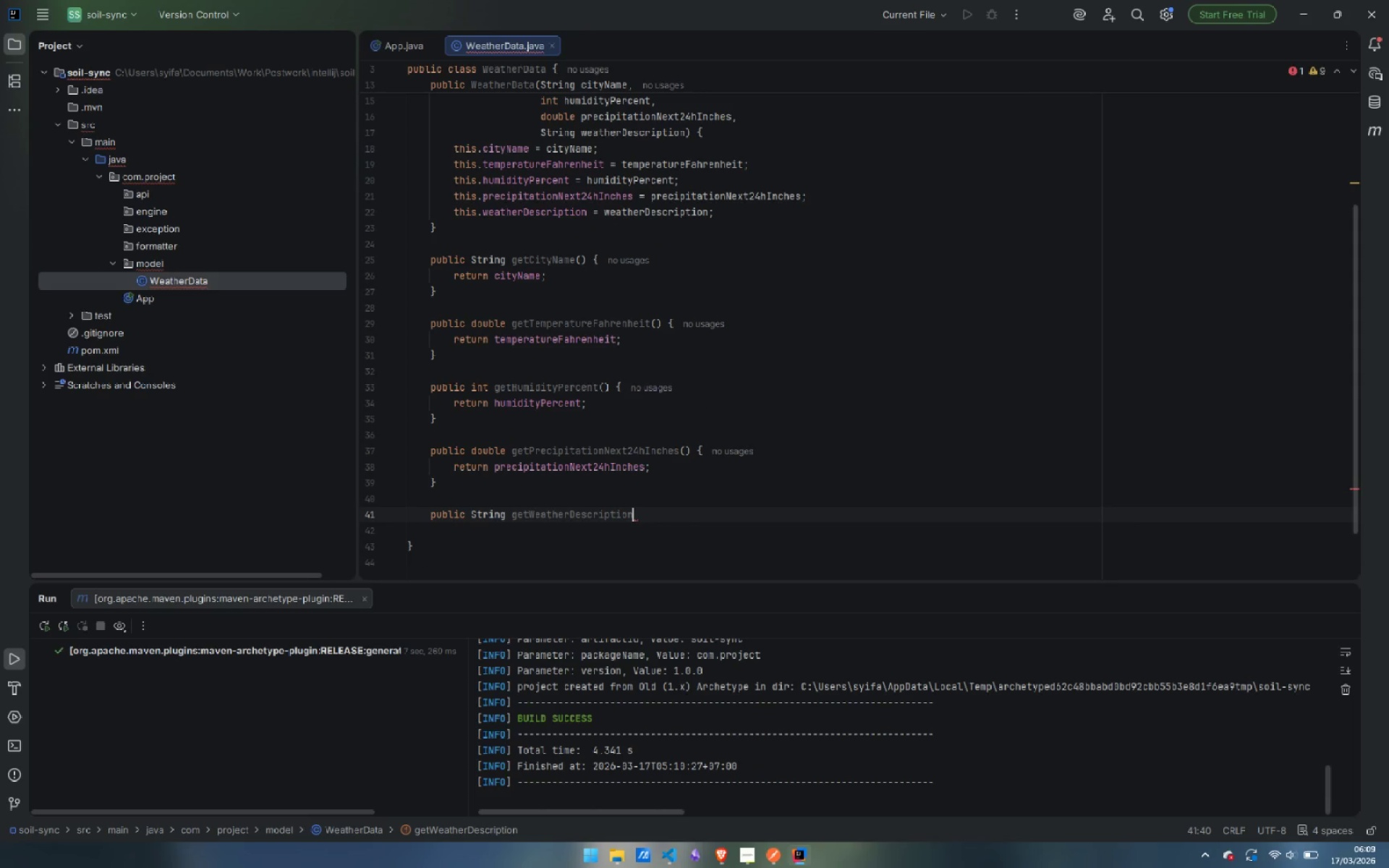 
type(() {)
 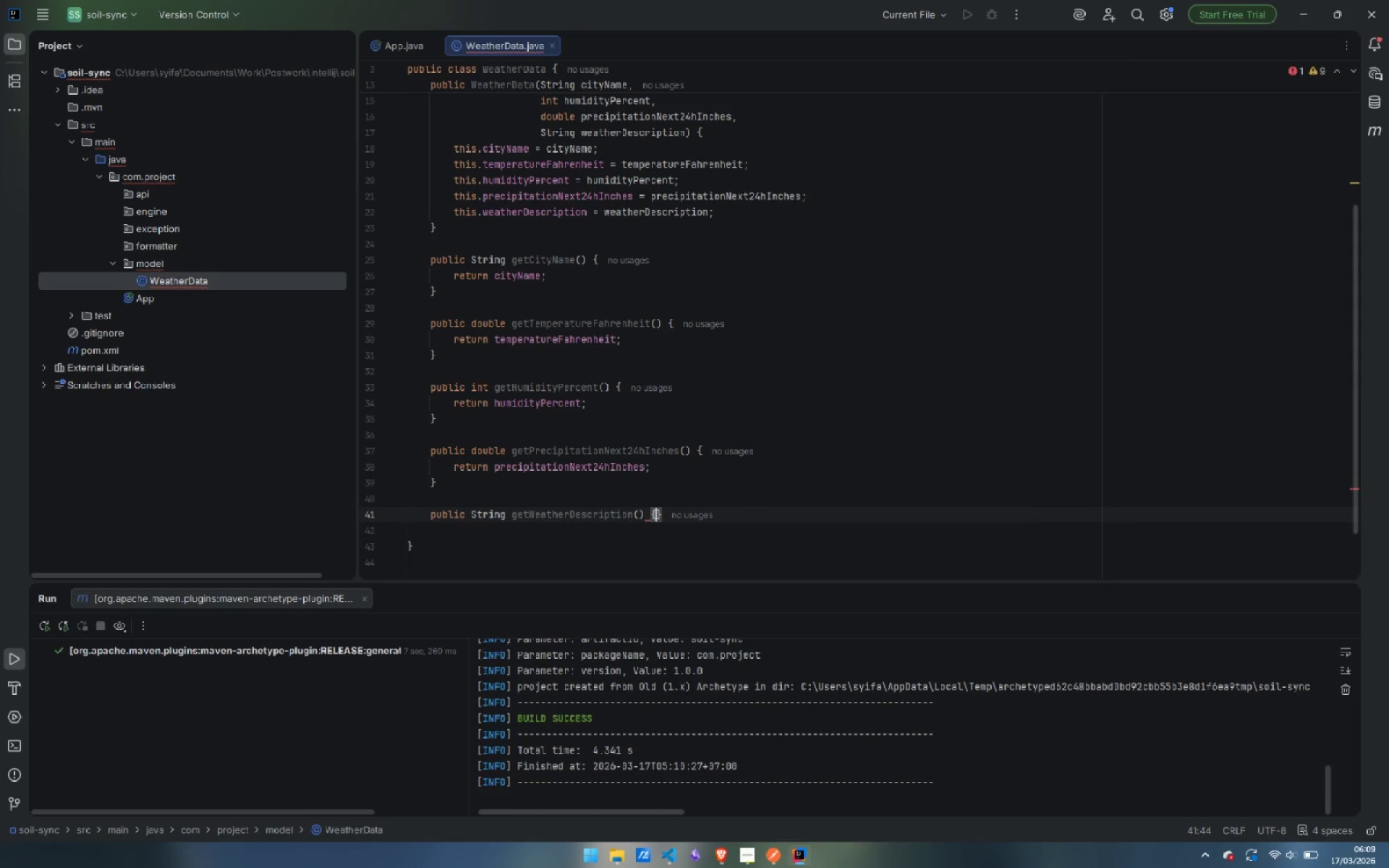 
key(Enter)
 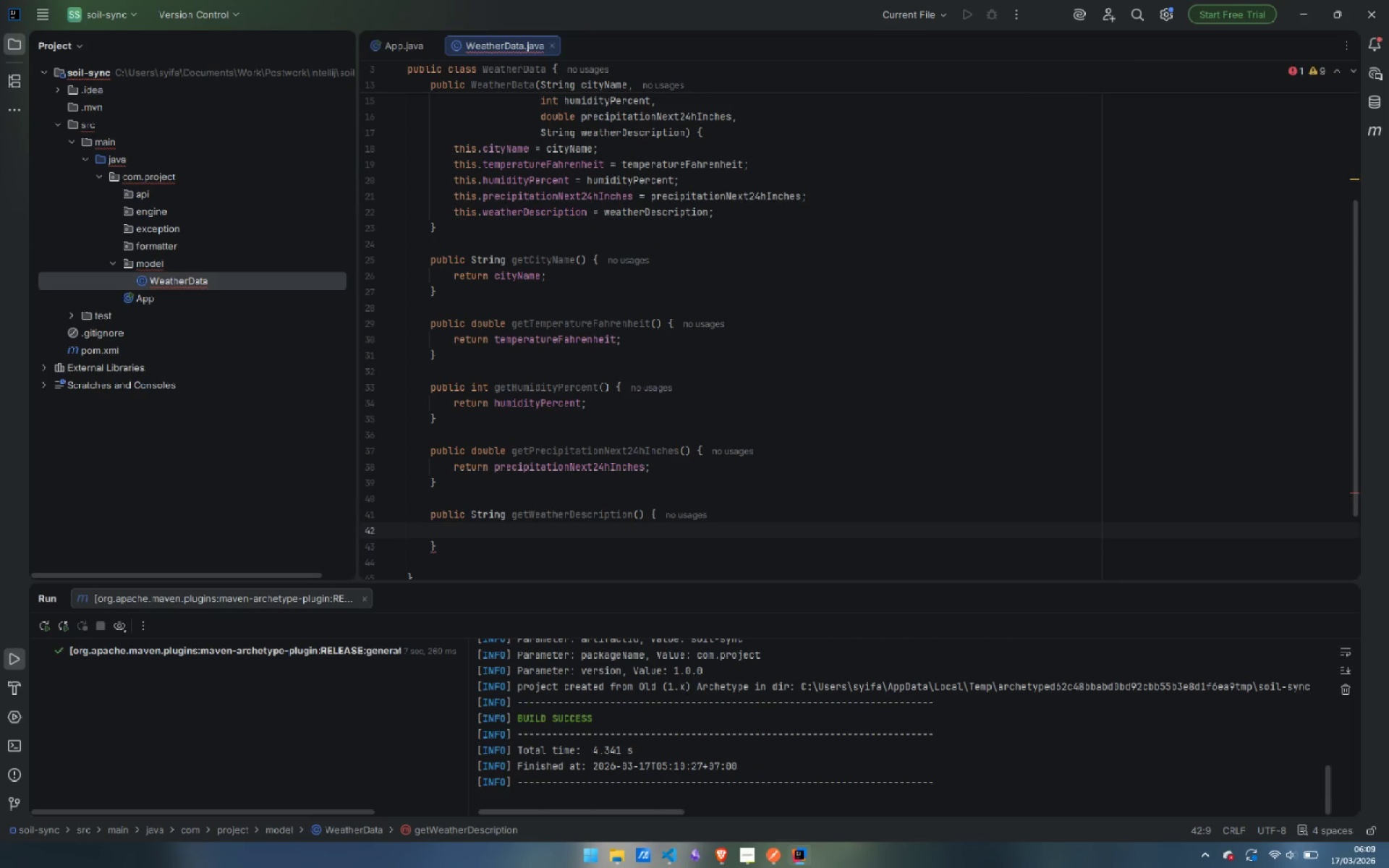 
scroll: coordinate [708, 414], scroll_direction: down, amount: 1.0
 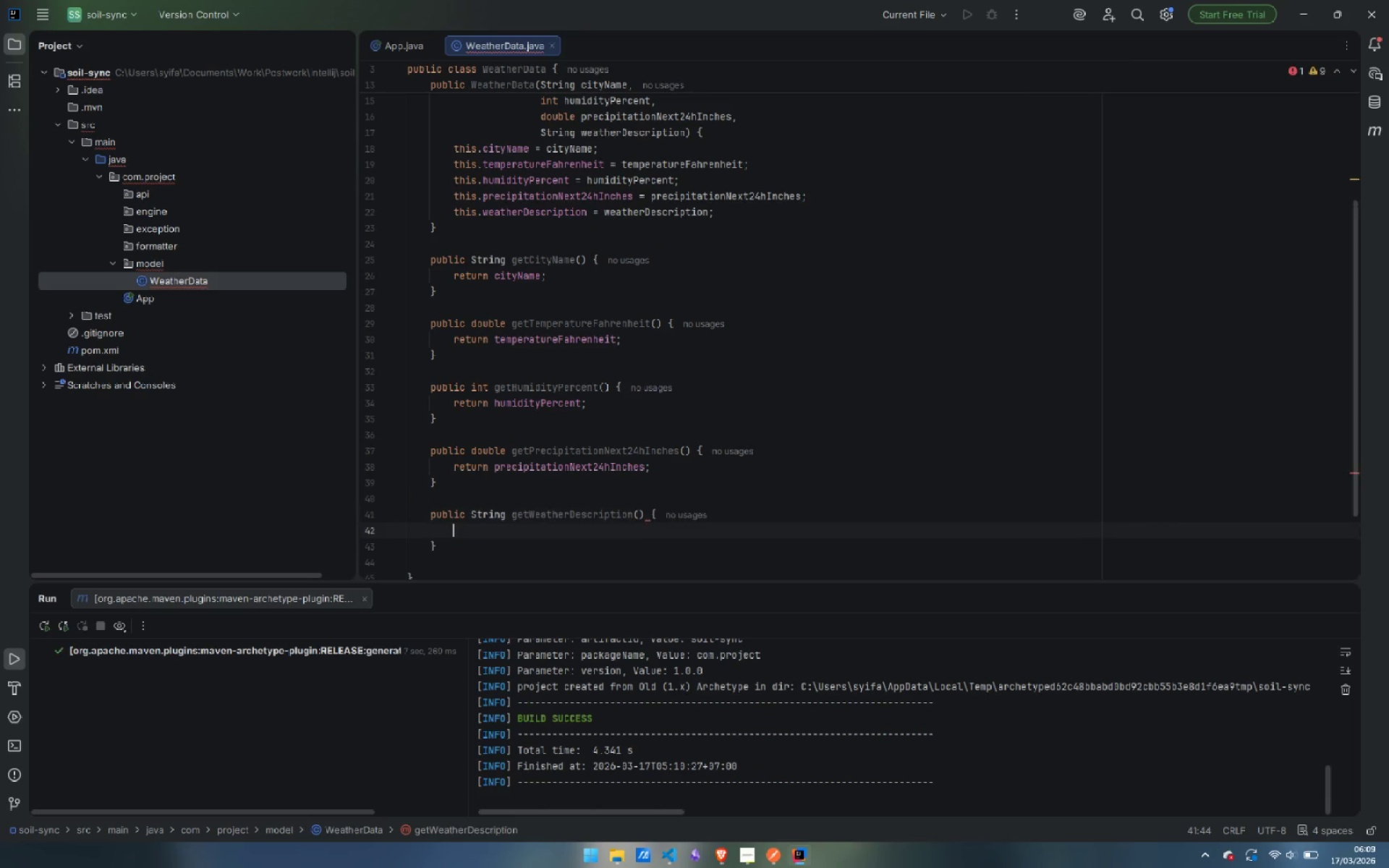 
type(return we)
 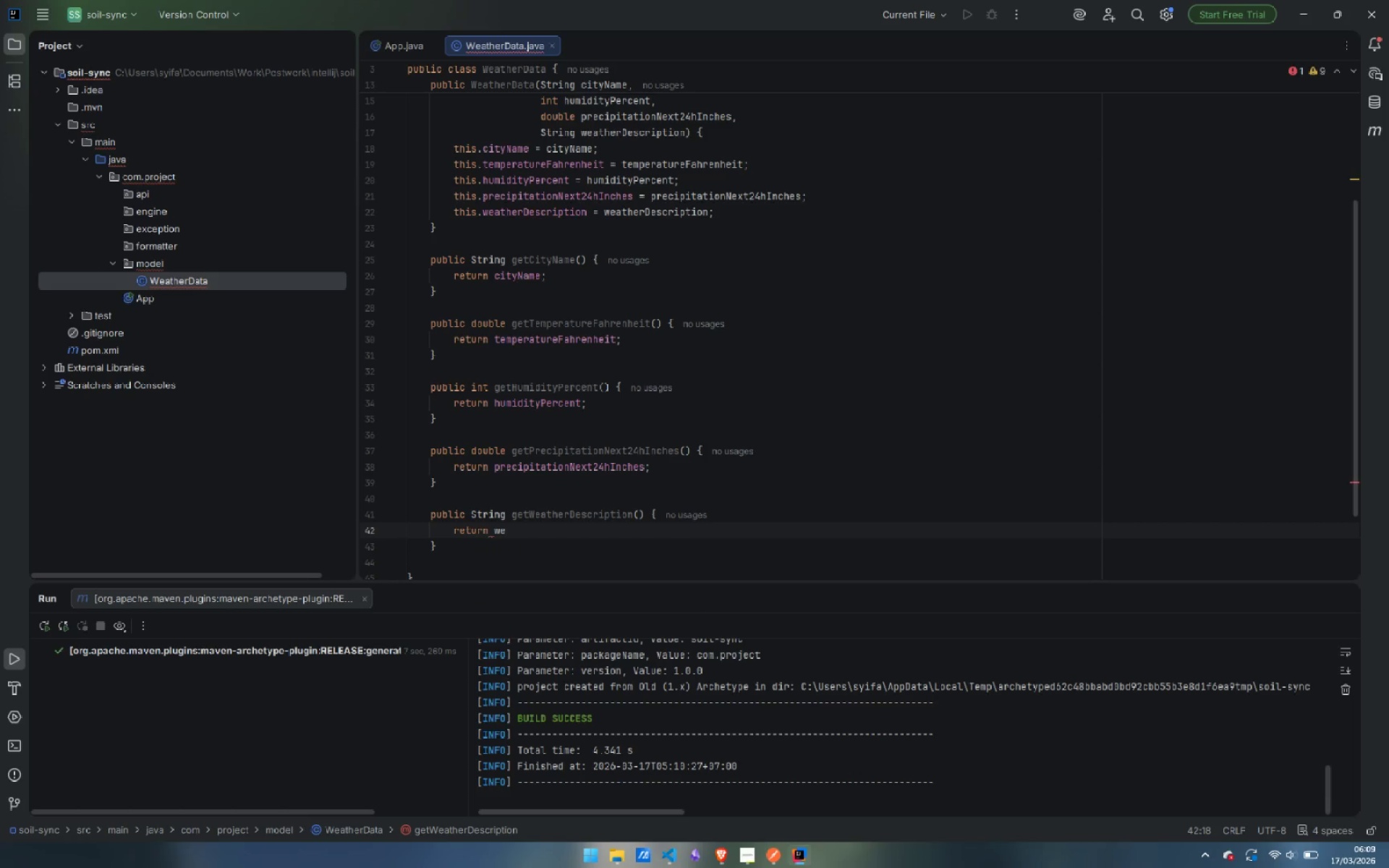 
key(Enter)
 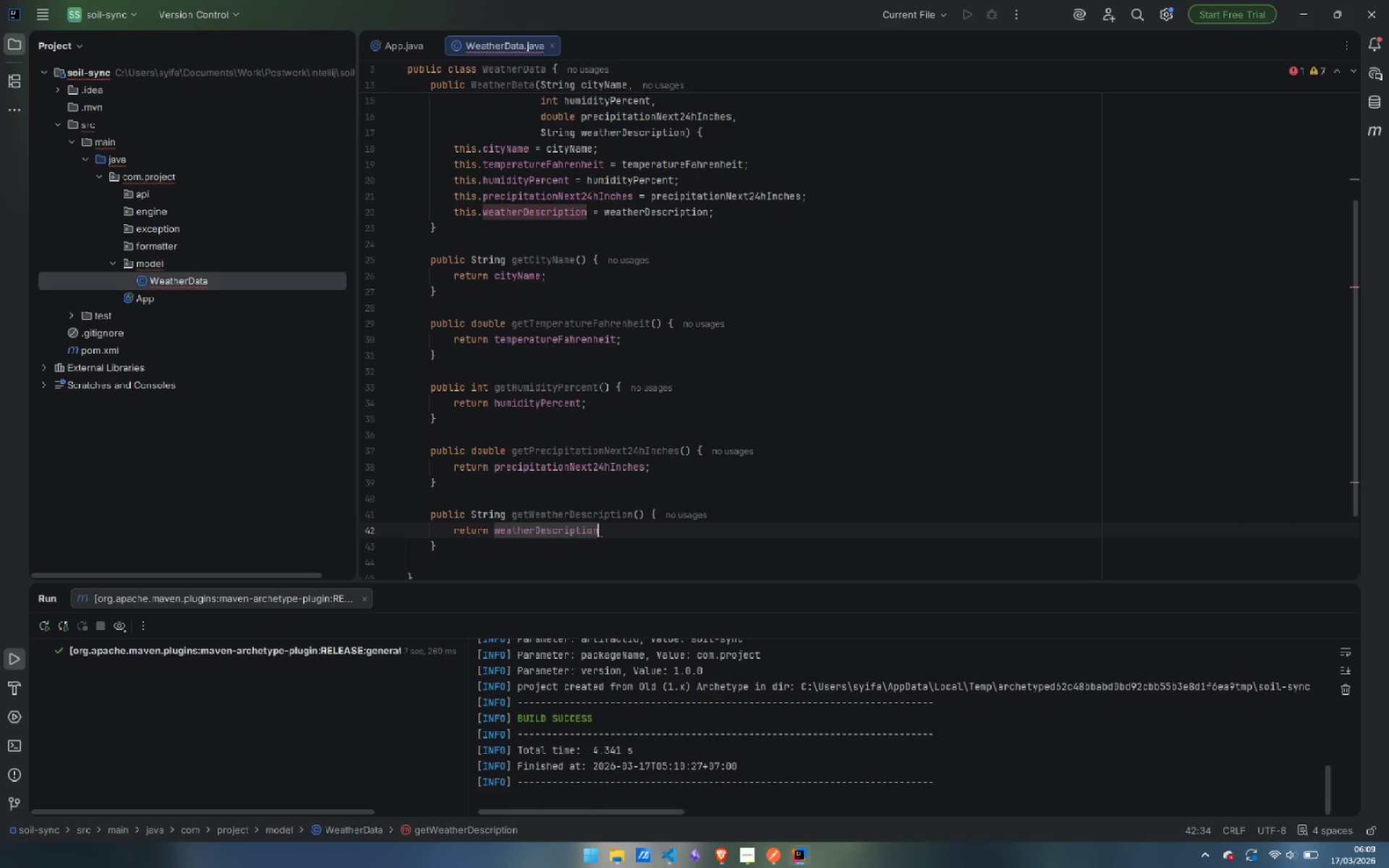 
key(Semicolon)
 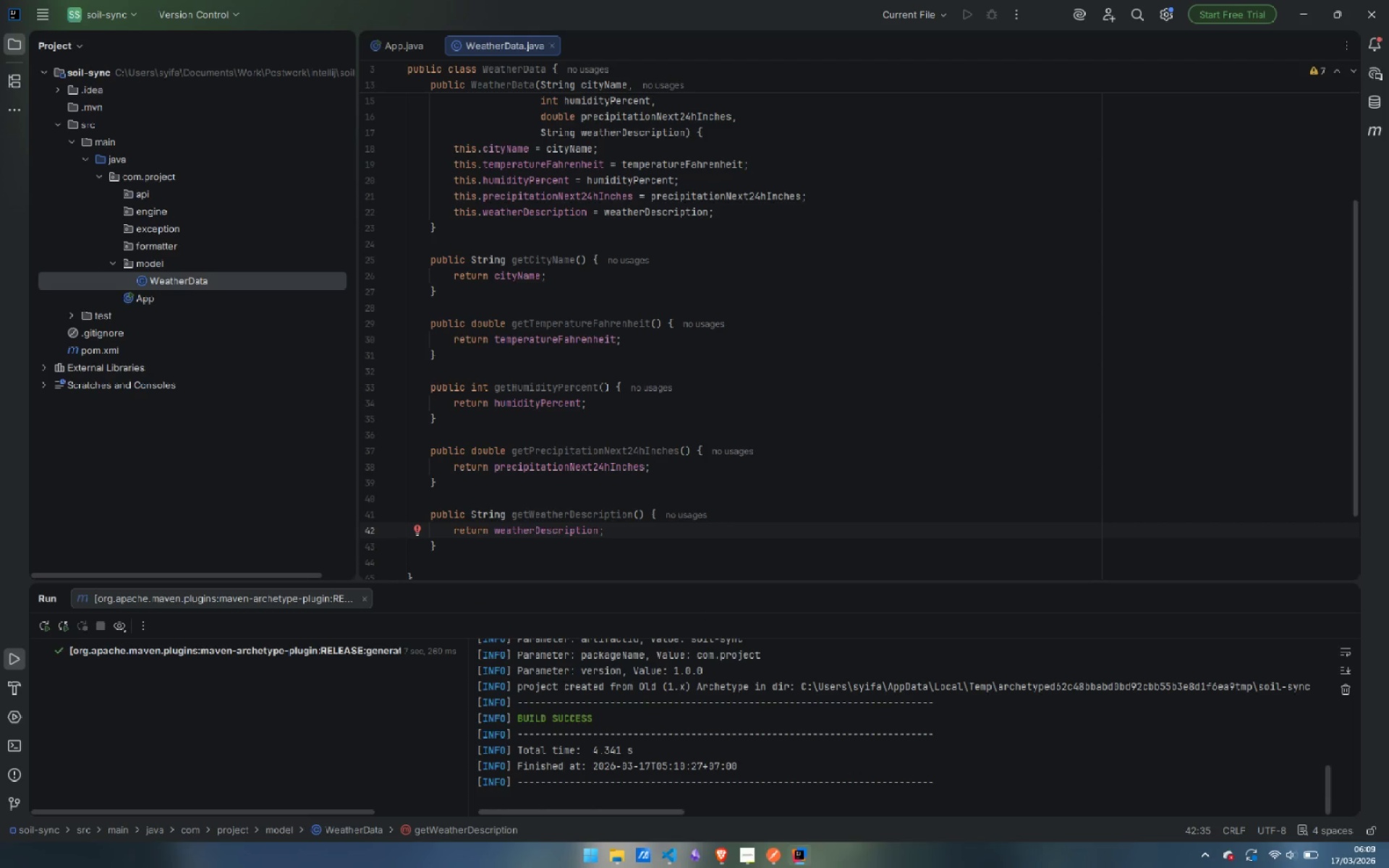 
wait(10.0)
 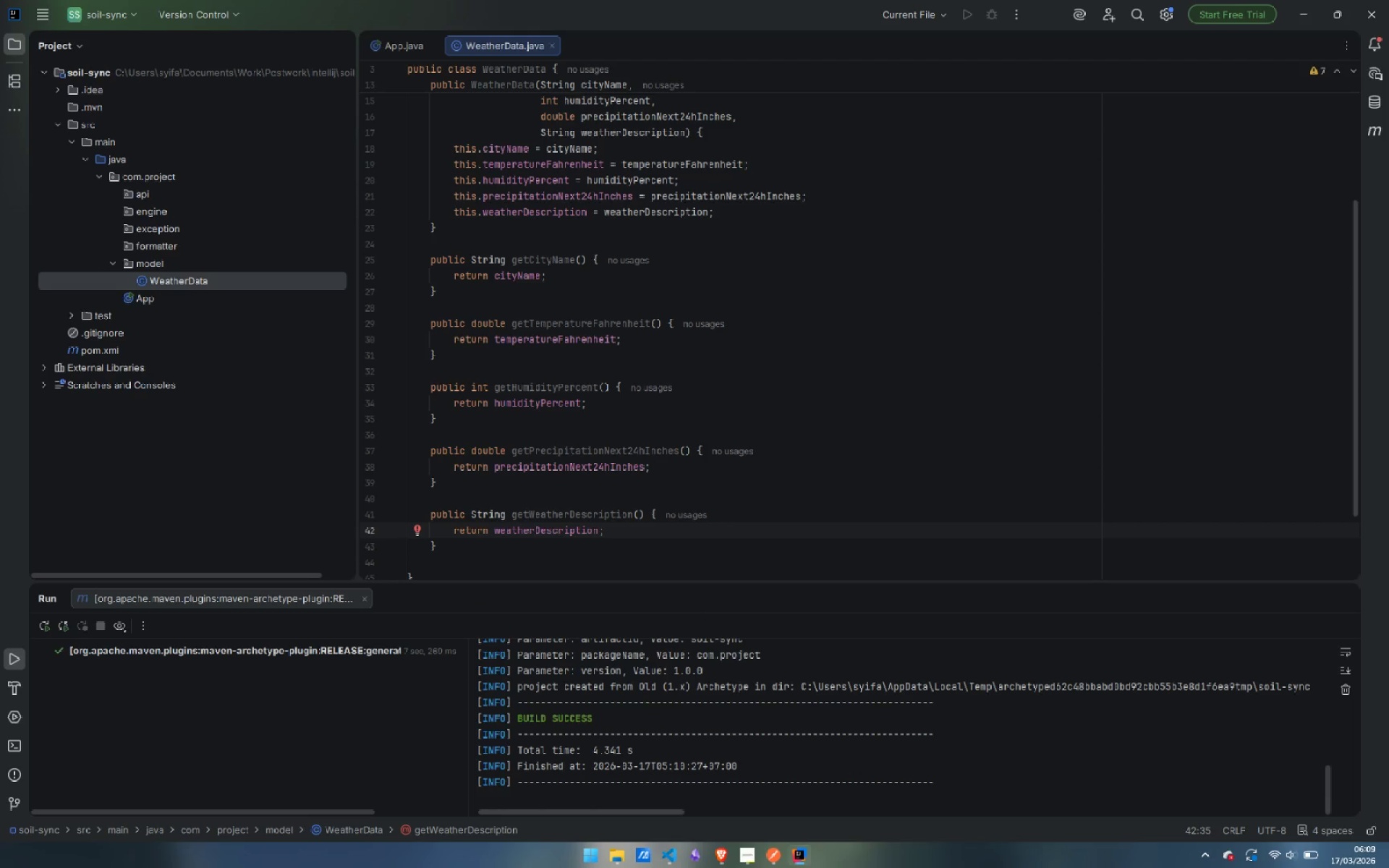 
scroll: coordinate [577, 448], scroll_direction: down, amount: 3.0
 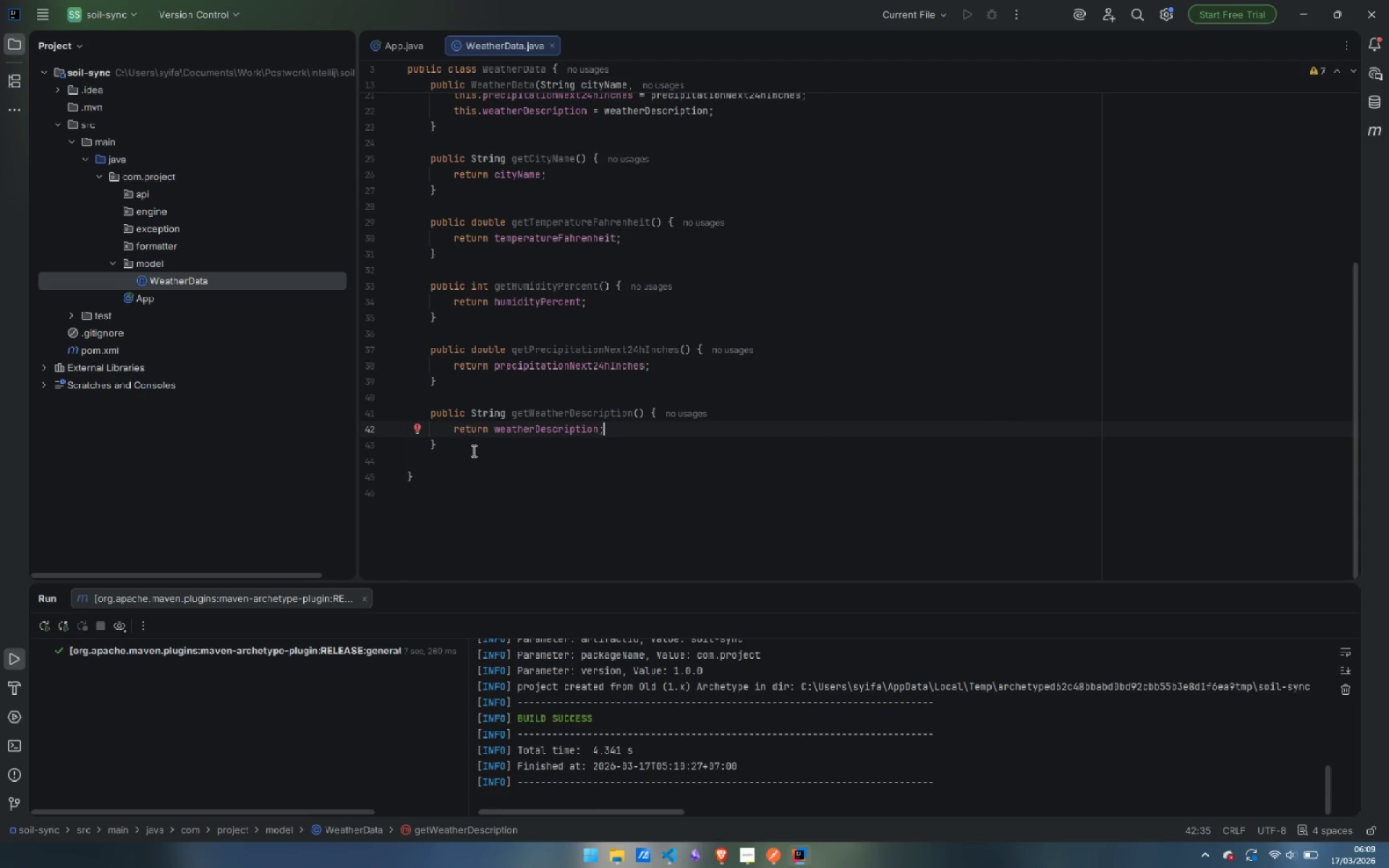 
left_click([489, 443])
 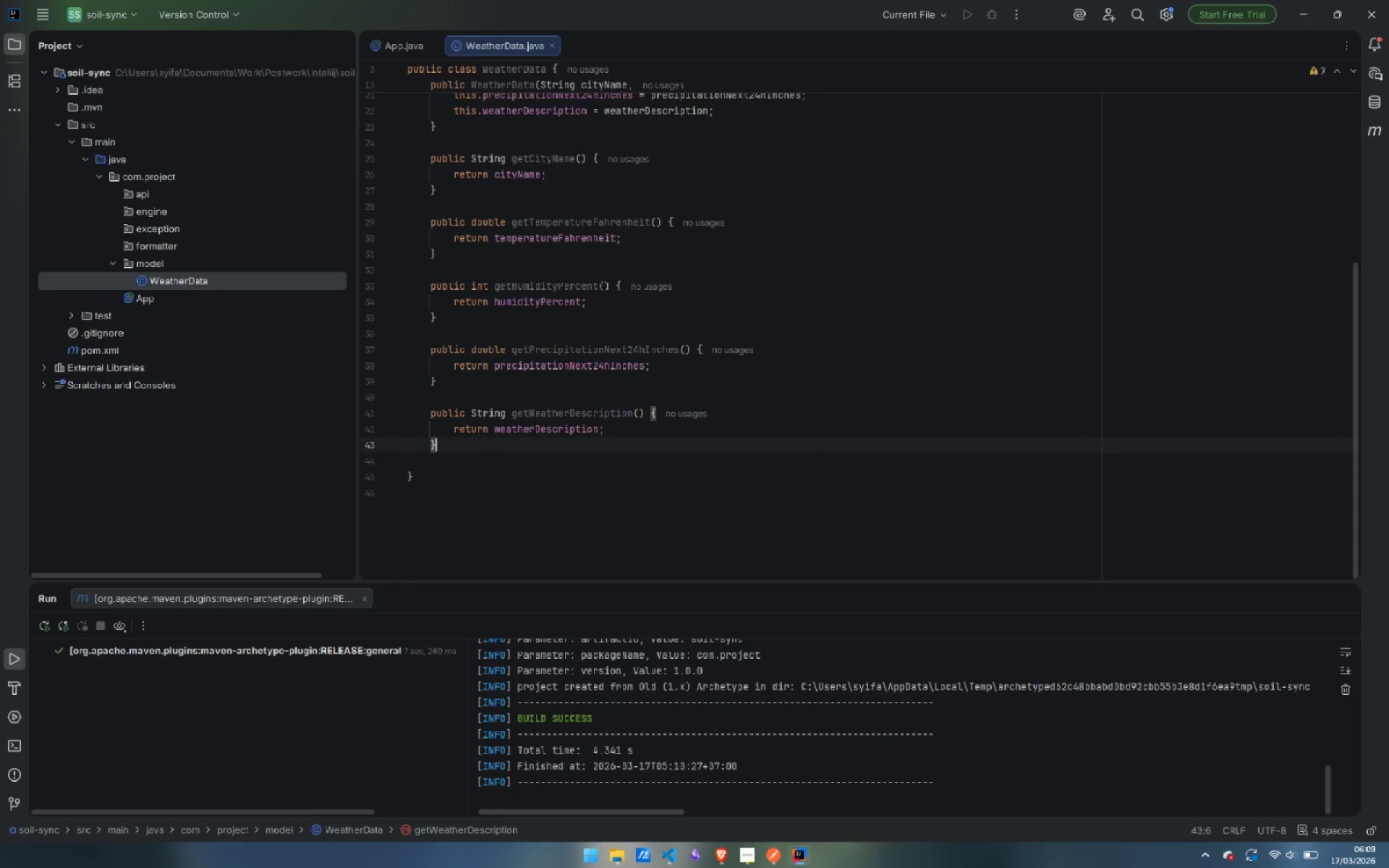 
key(Enter)
 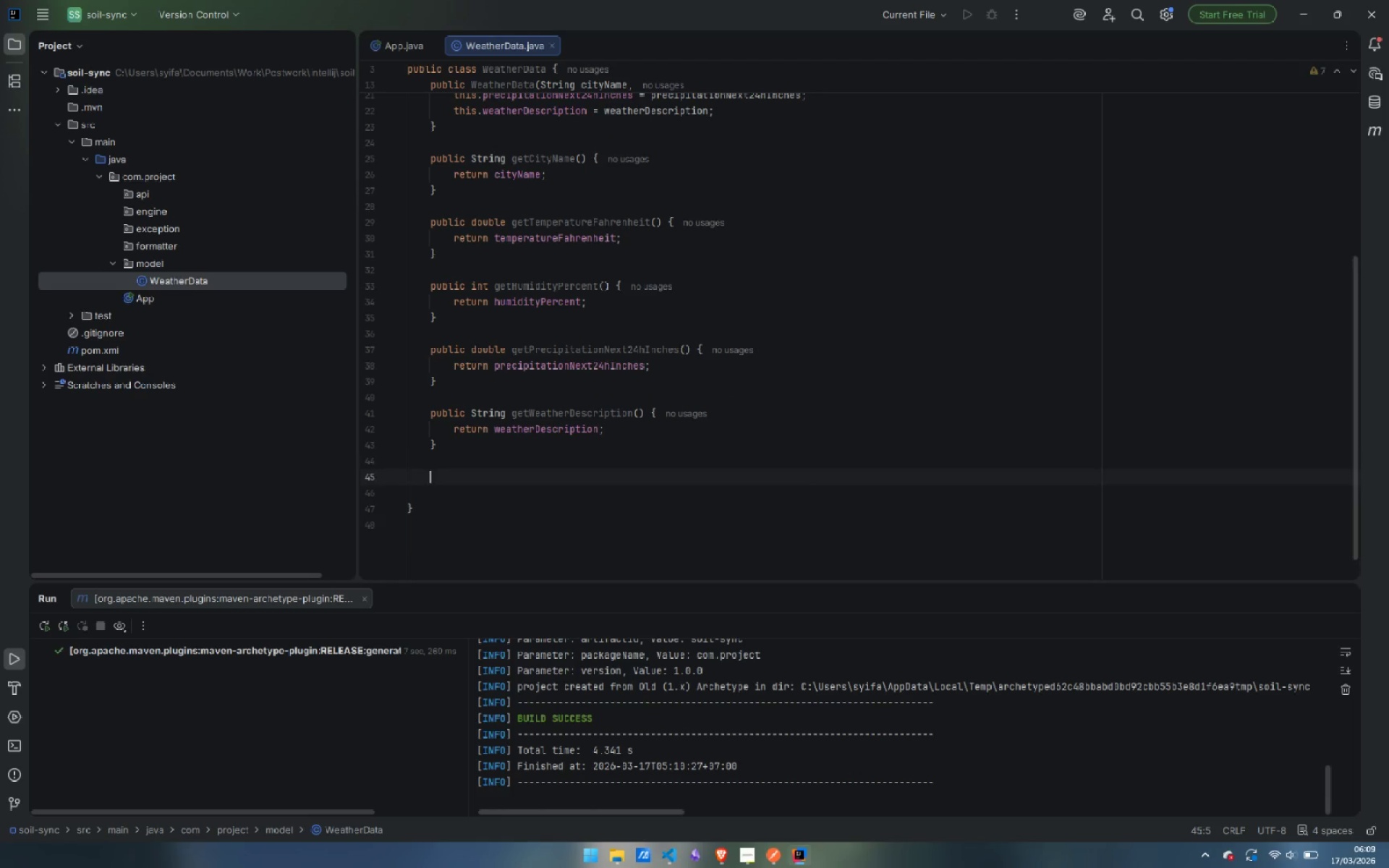 
key(Enter)
 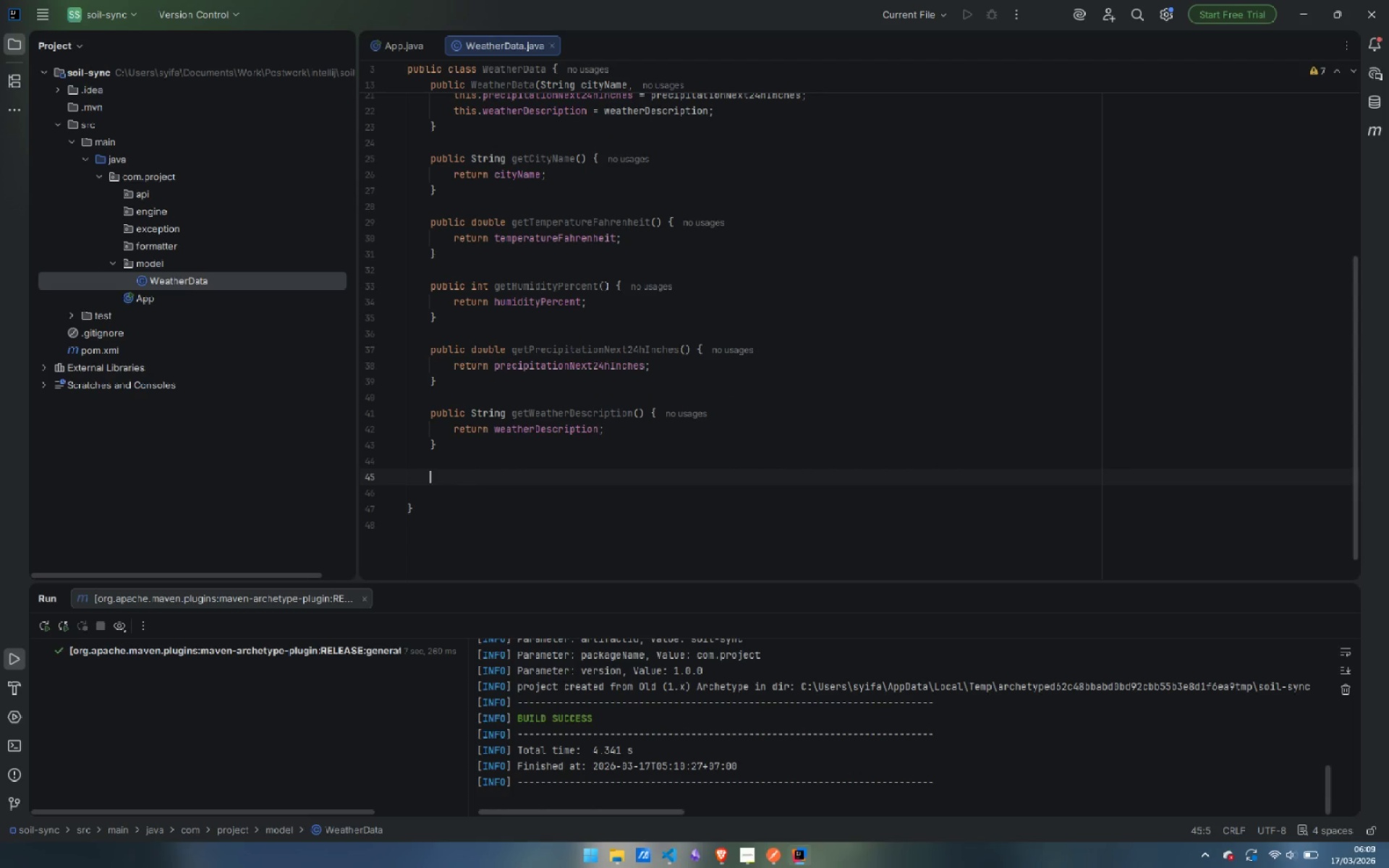 
type(@Over)
 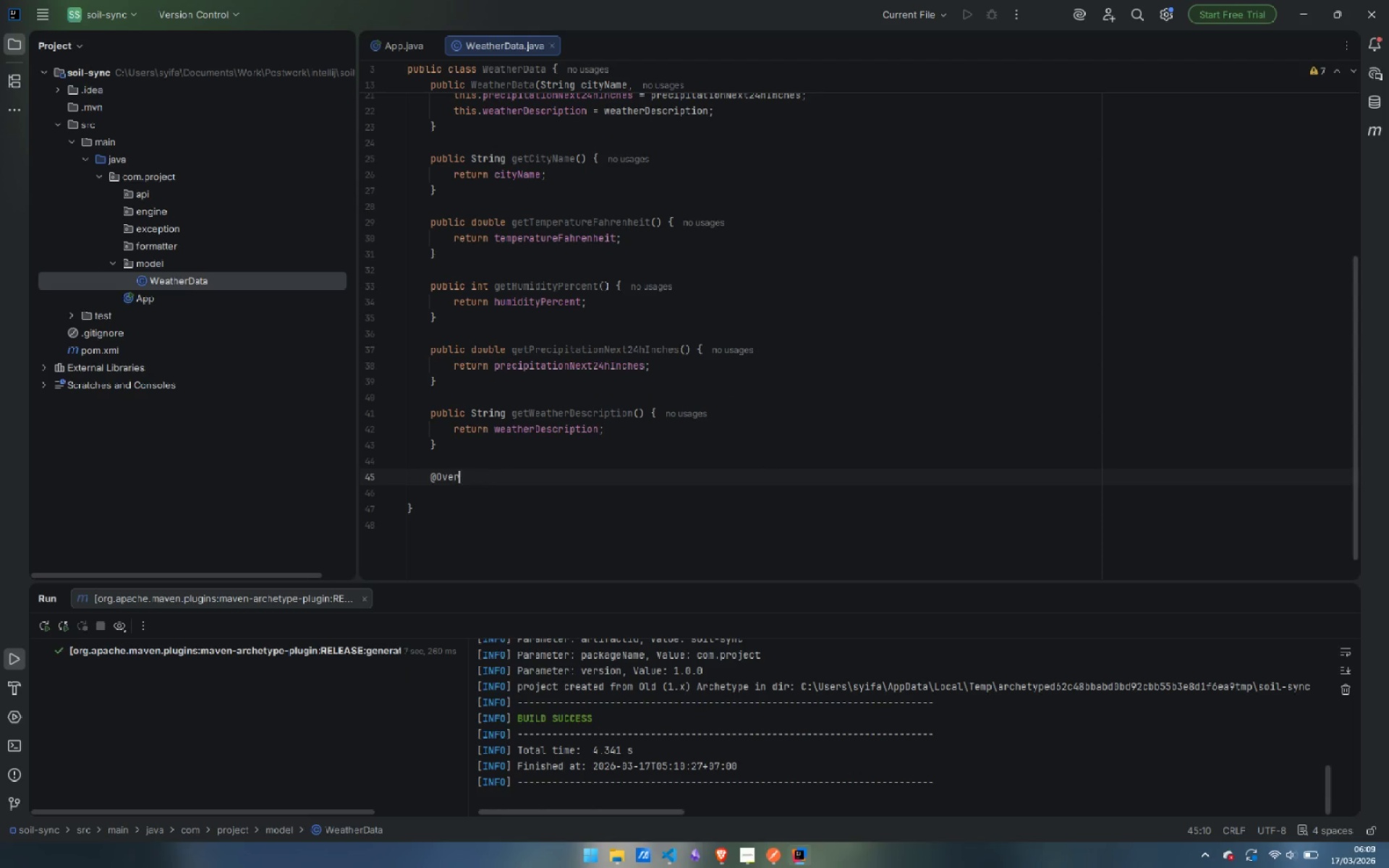 
key(Enter)
 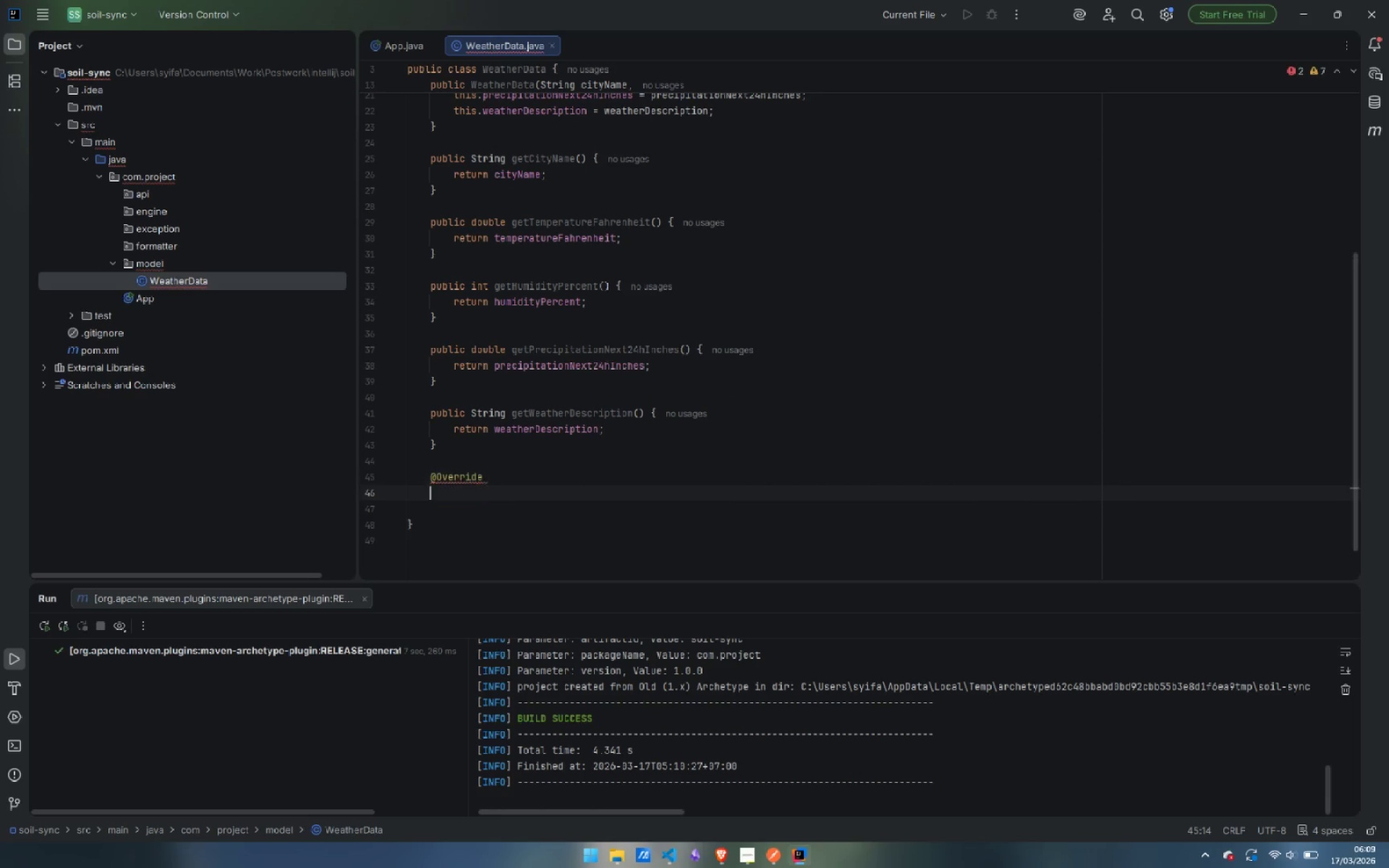 
key(Enter)
 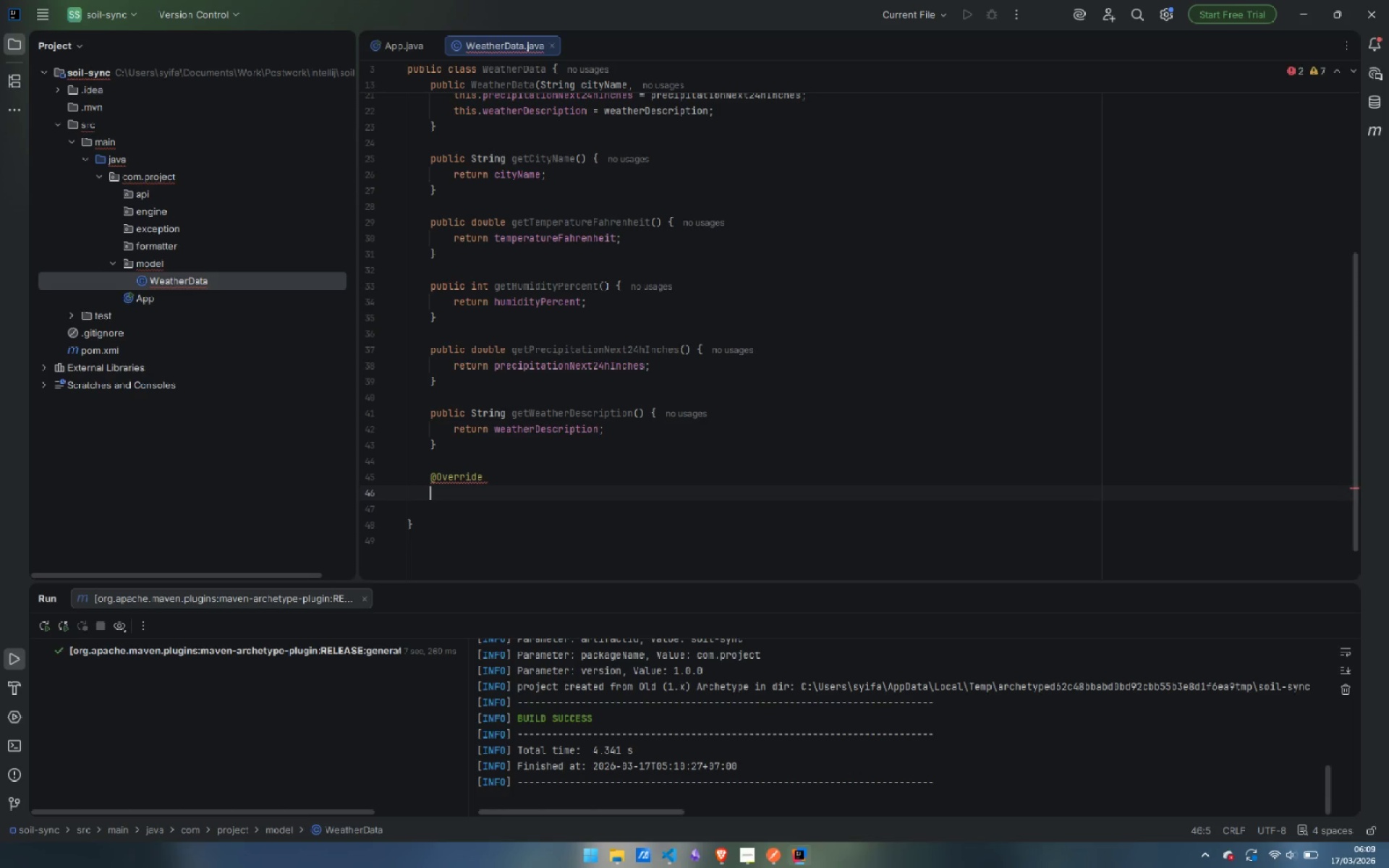 
type(public String toString() {)
 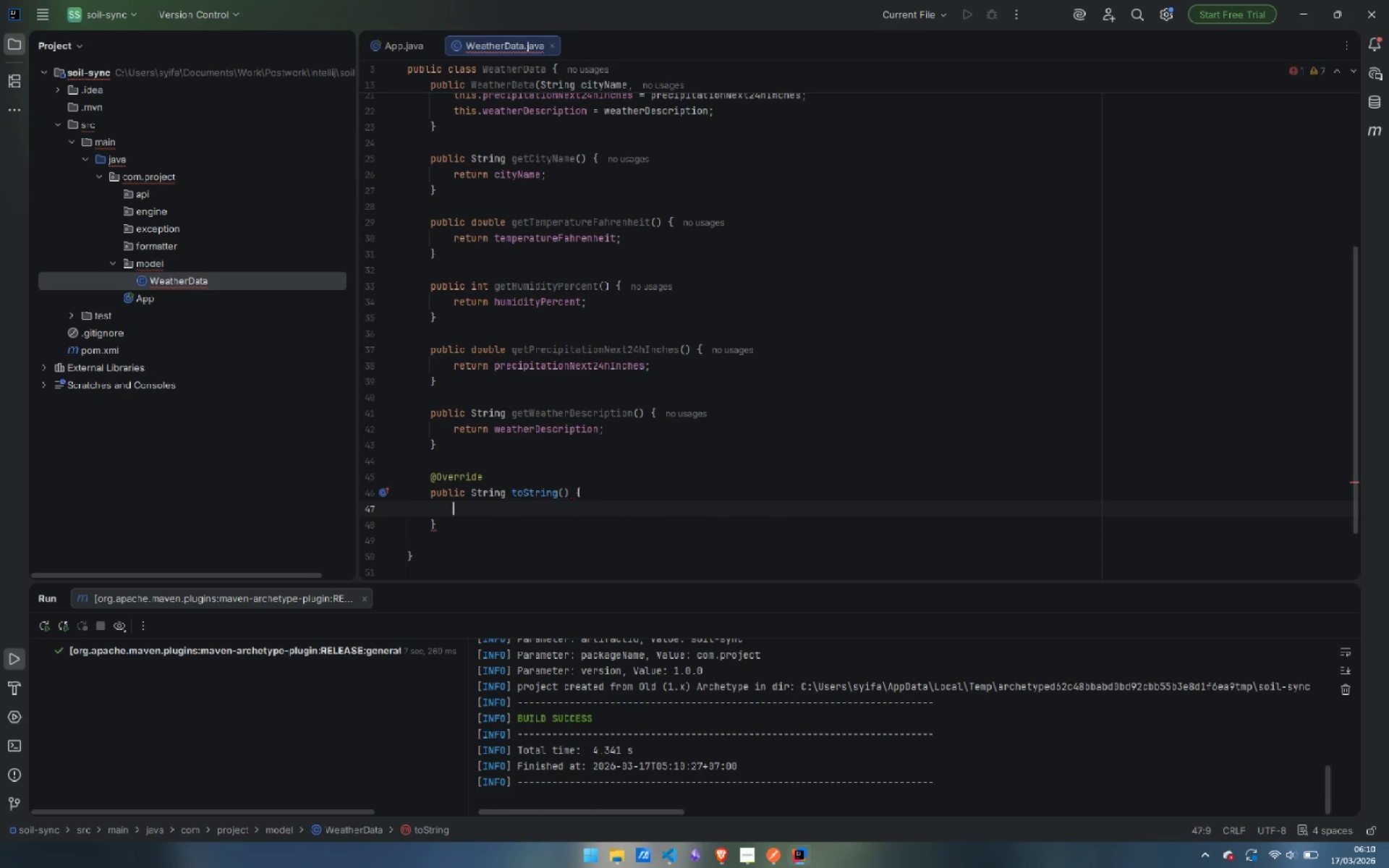 
 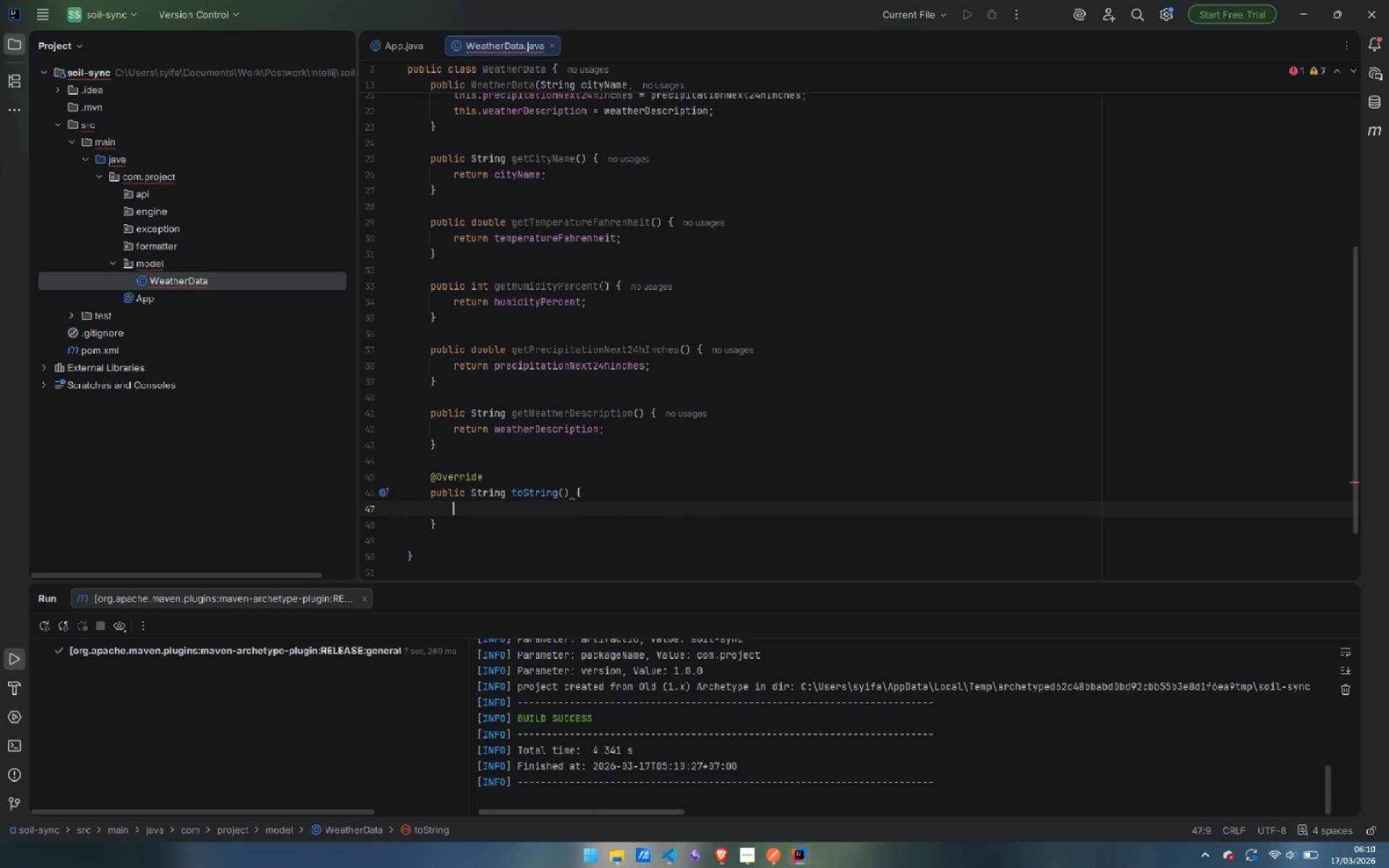 
key(Enter)
 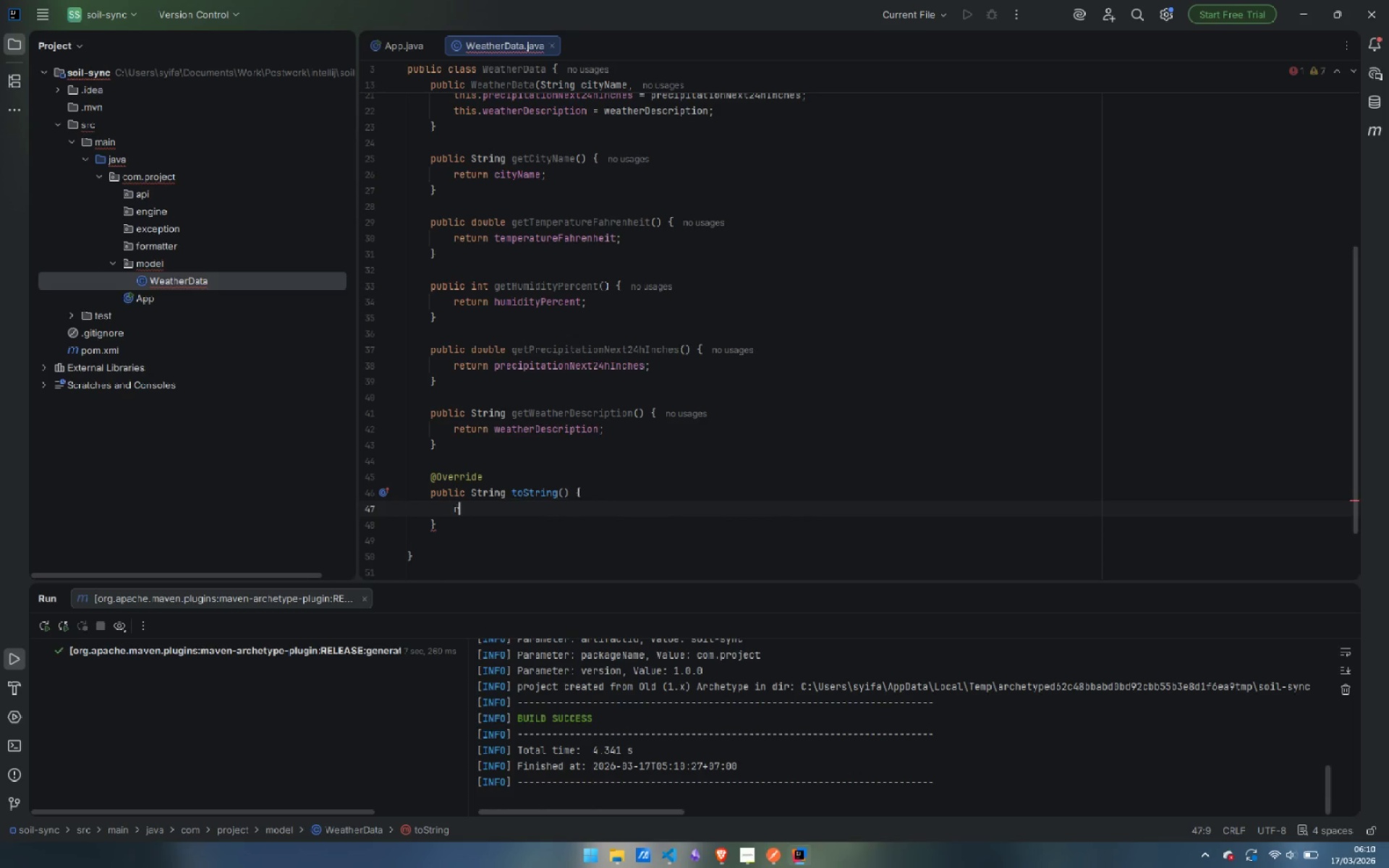 
type(return String.fo)
 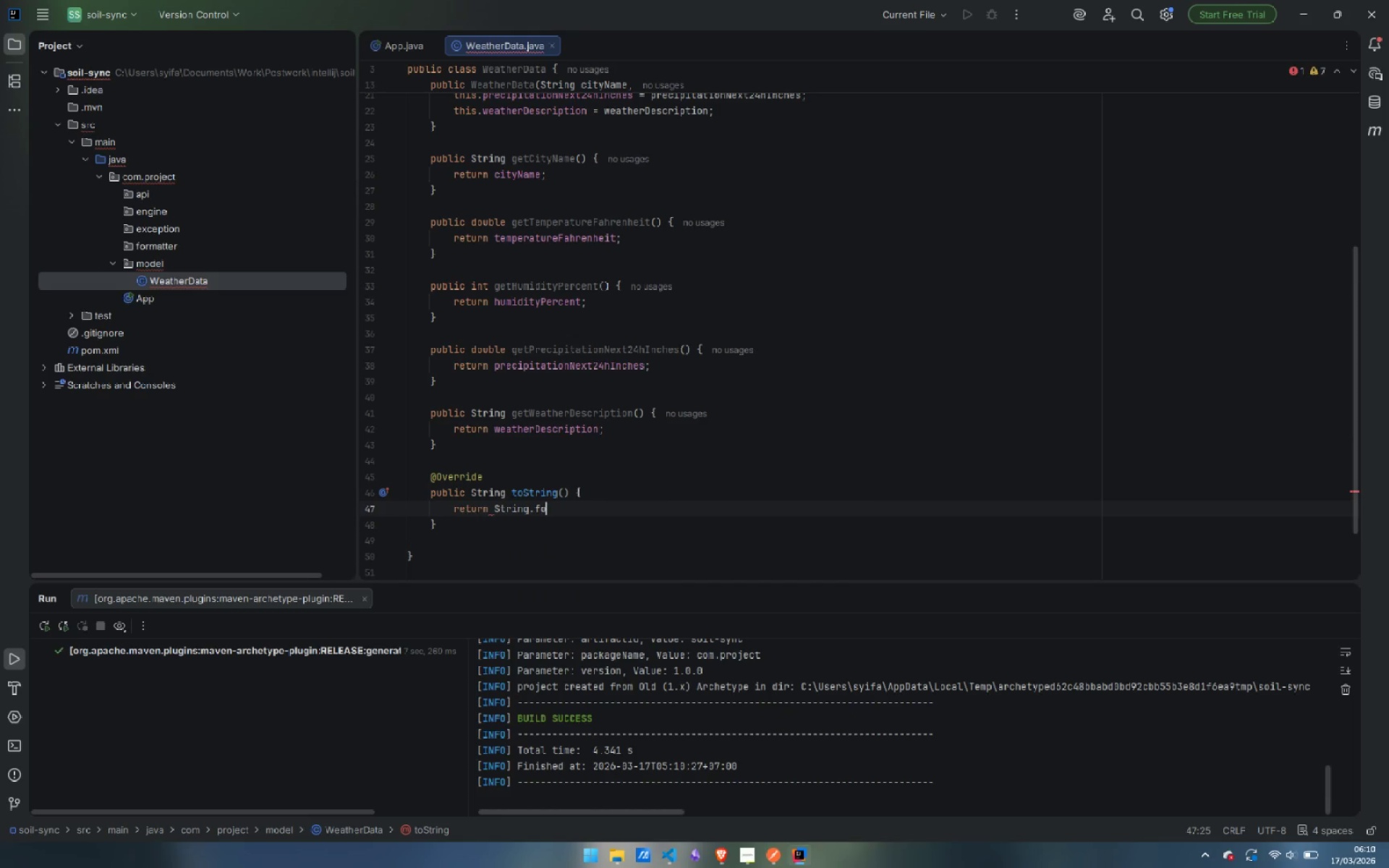 
key(Enter)
 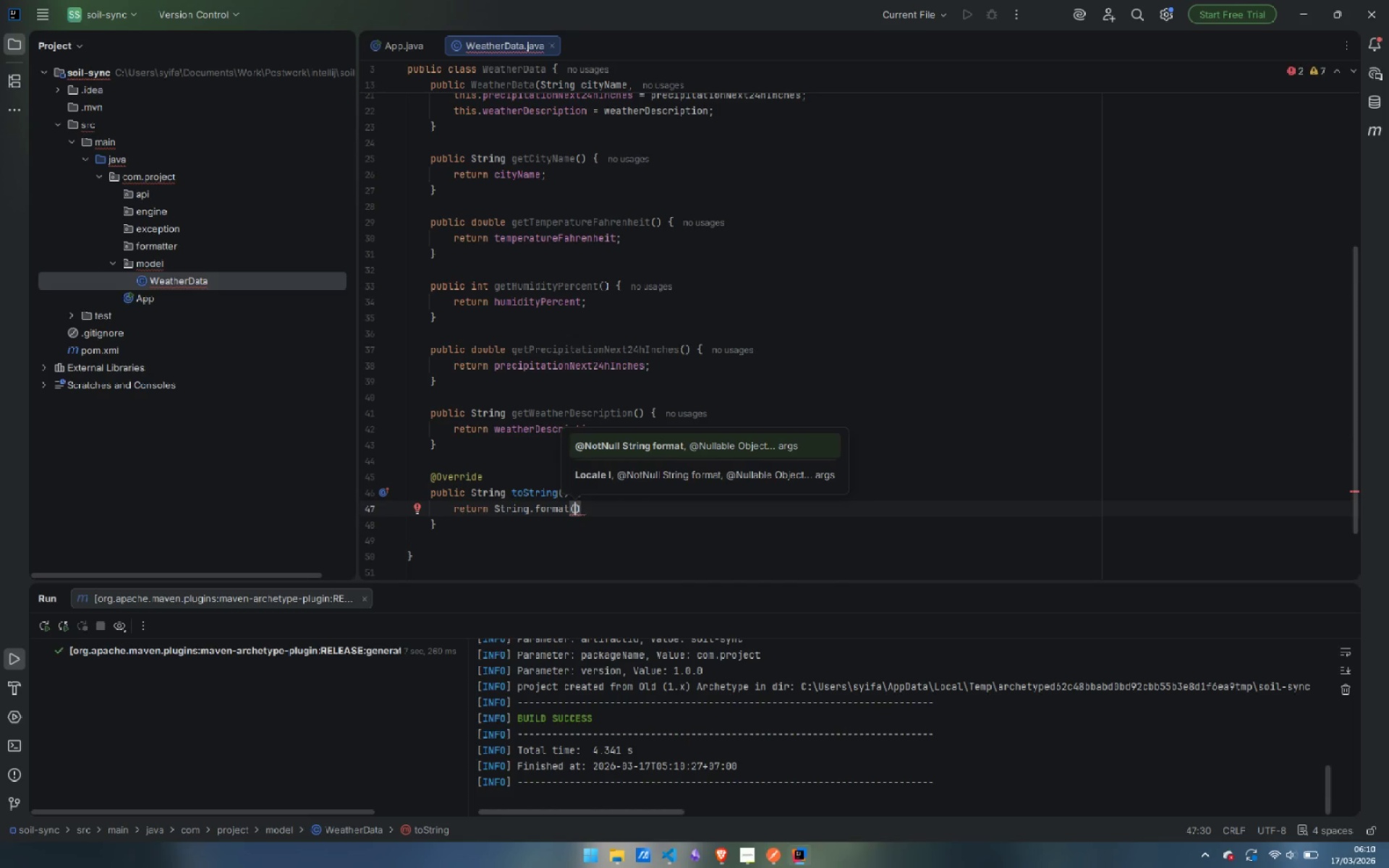 
key(Enter)
 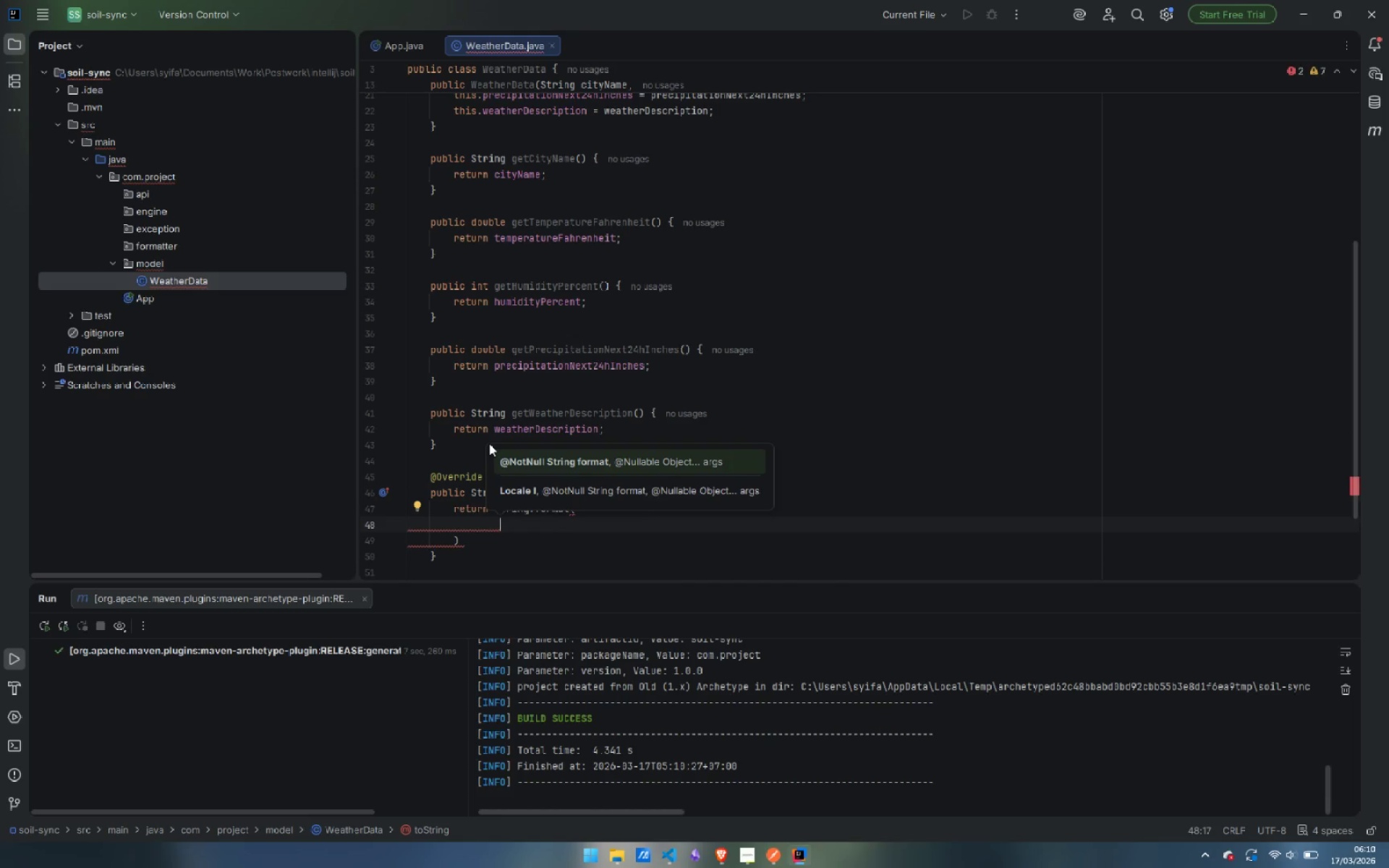 
wait(8.27)
 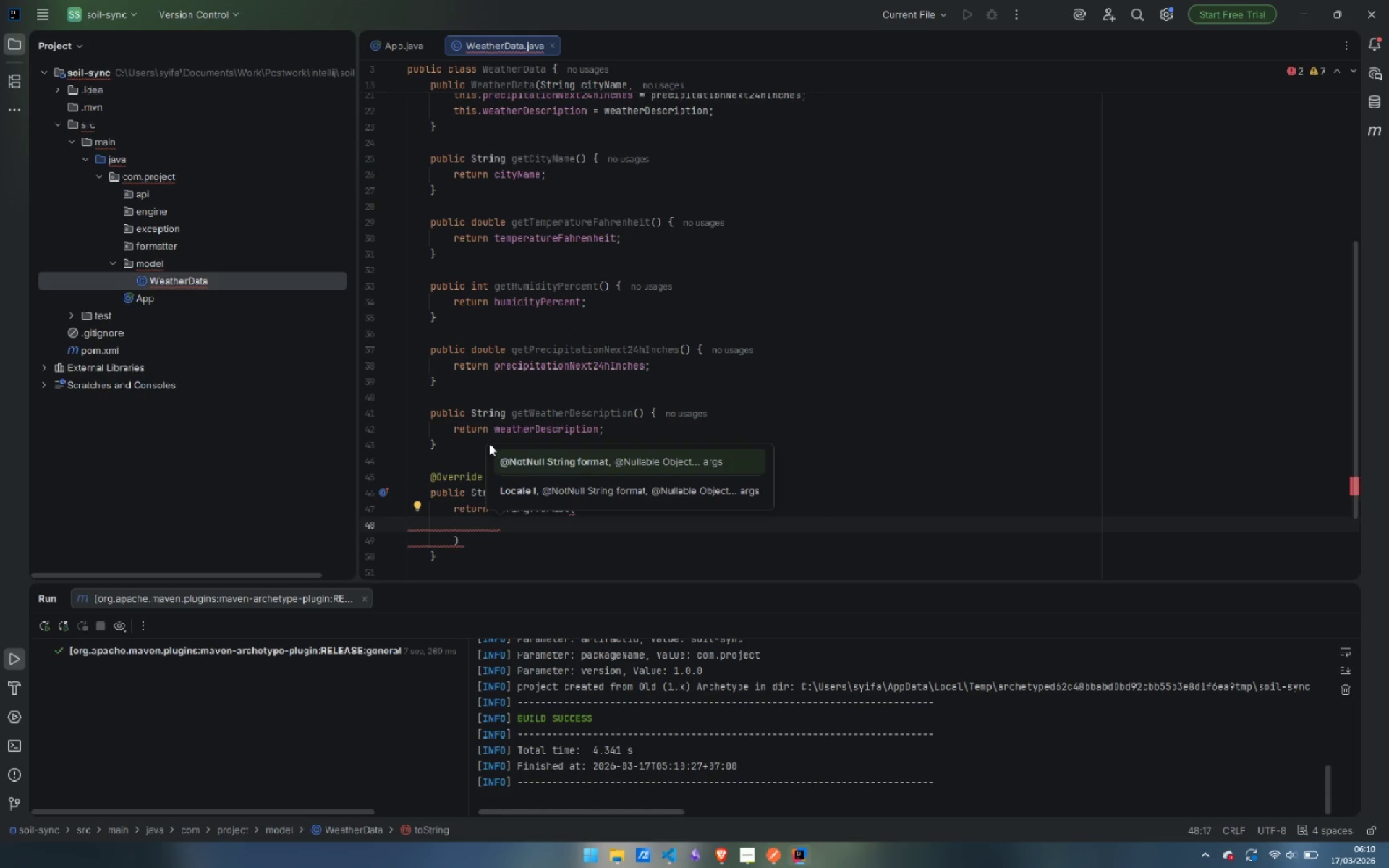 
type("WeatherData{})
 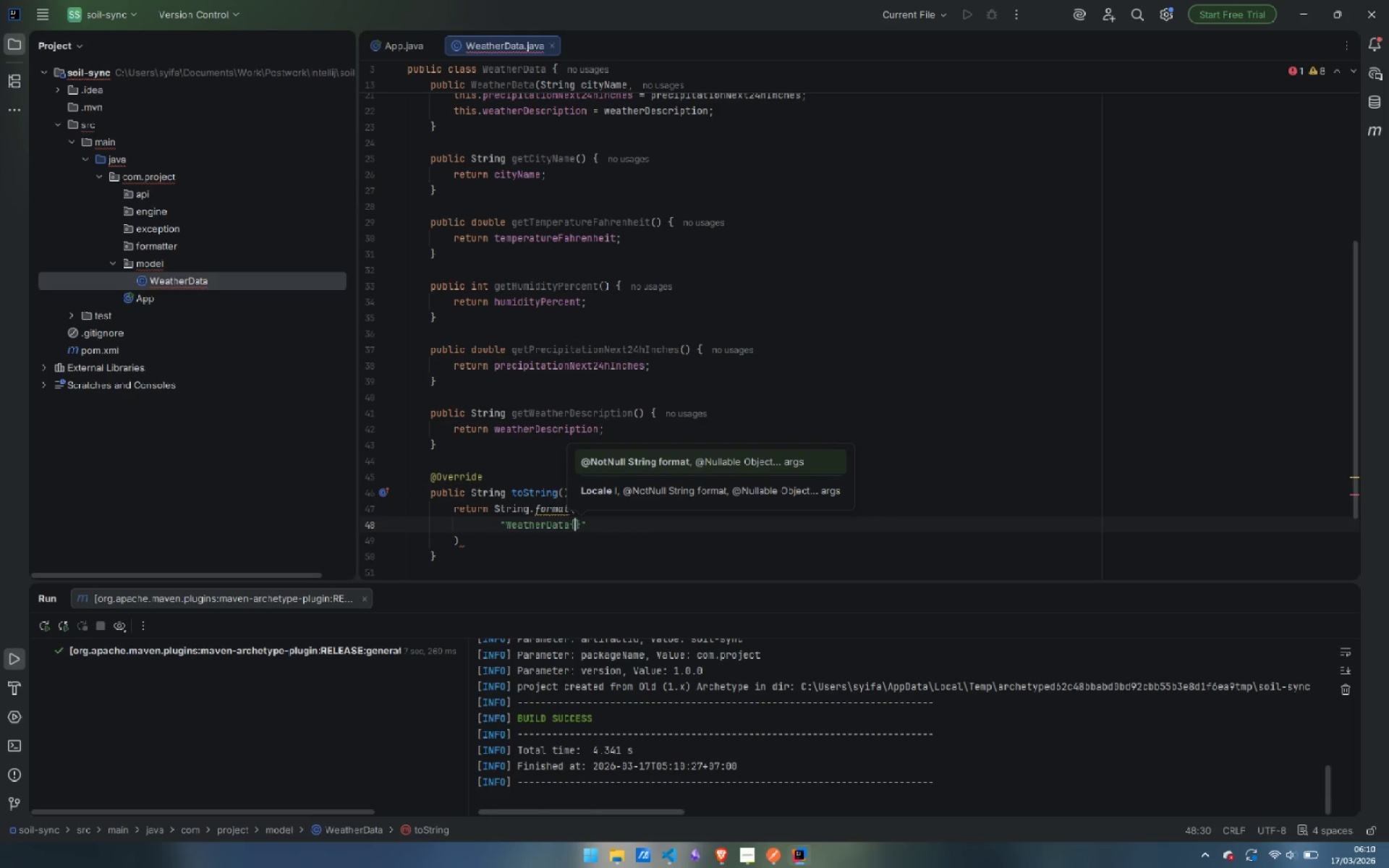 
 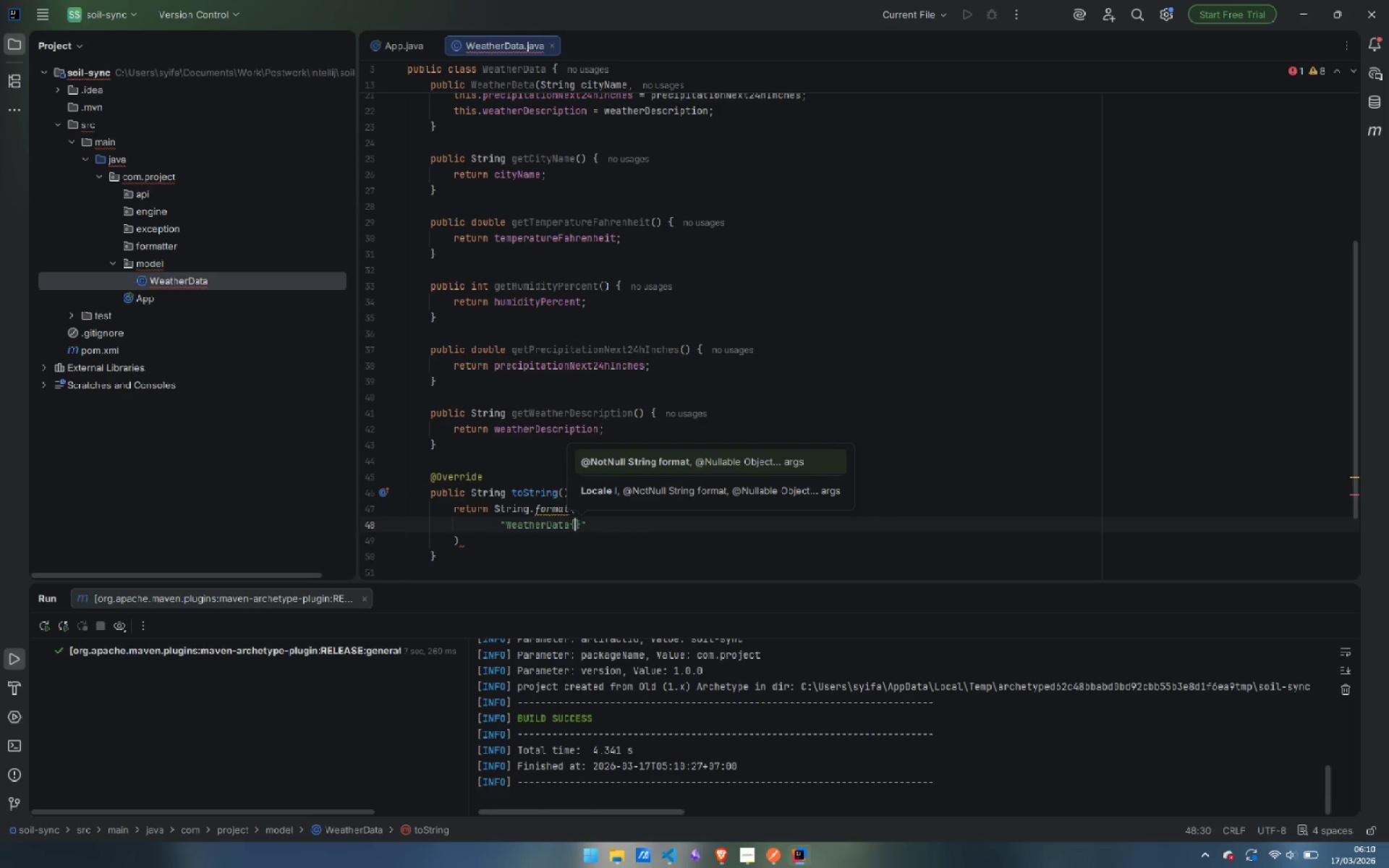 
key(ArrowLeft)
 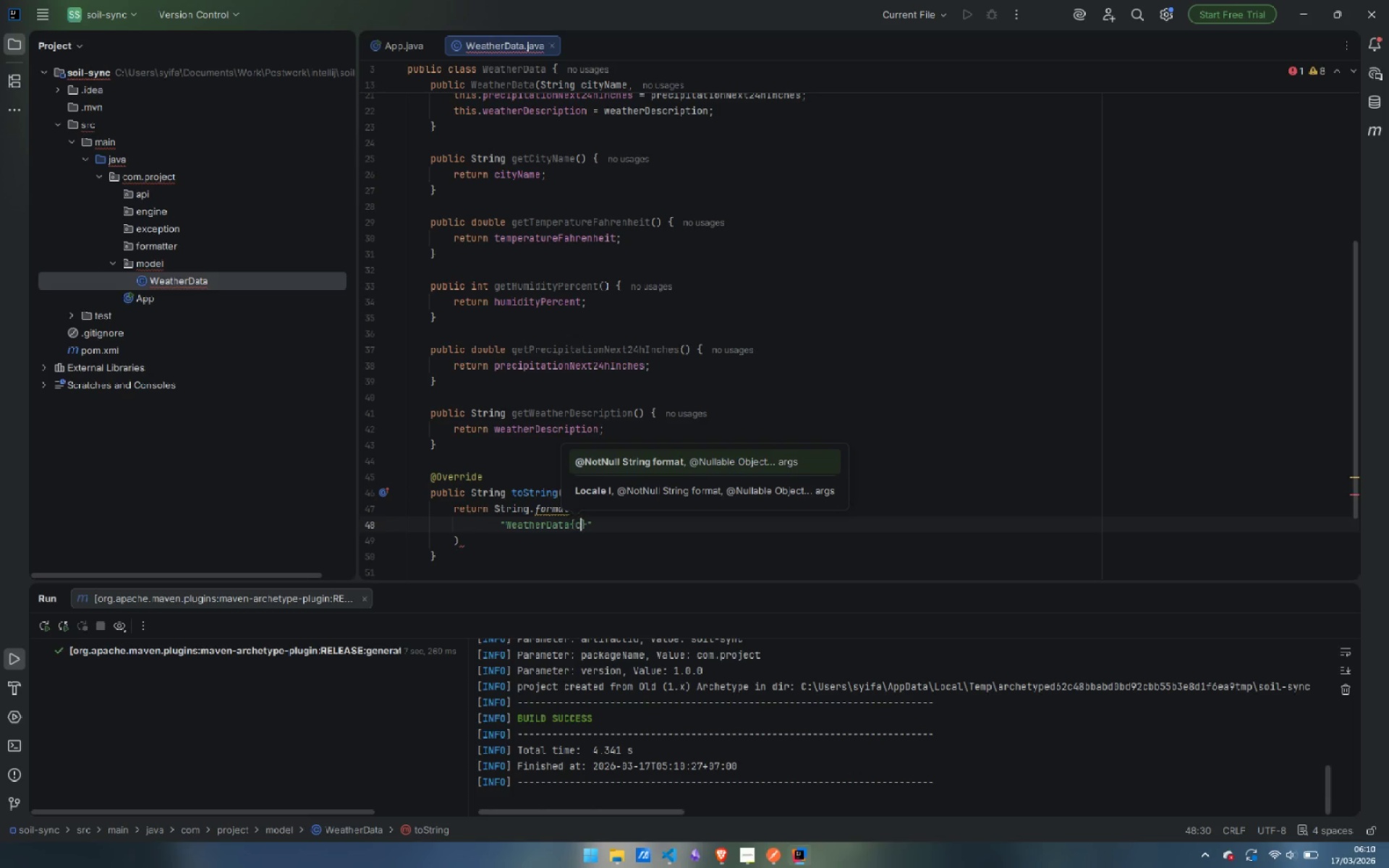 
type(city='')
 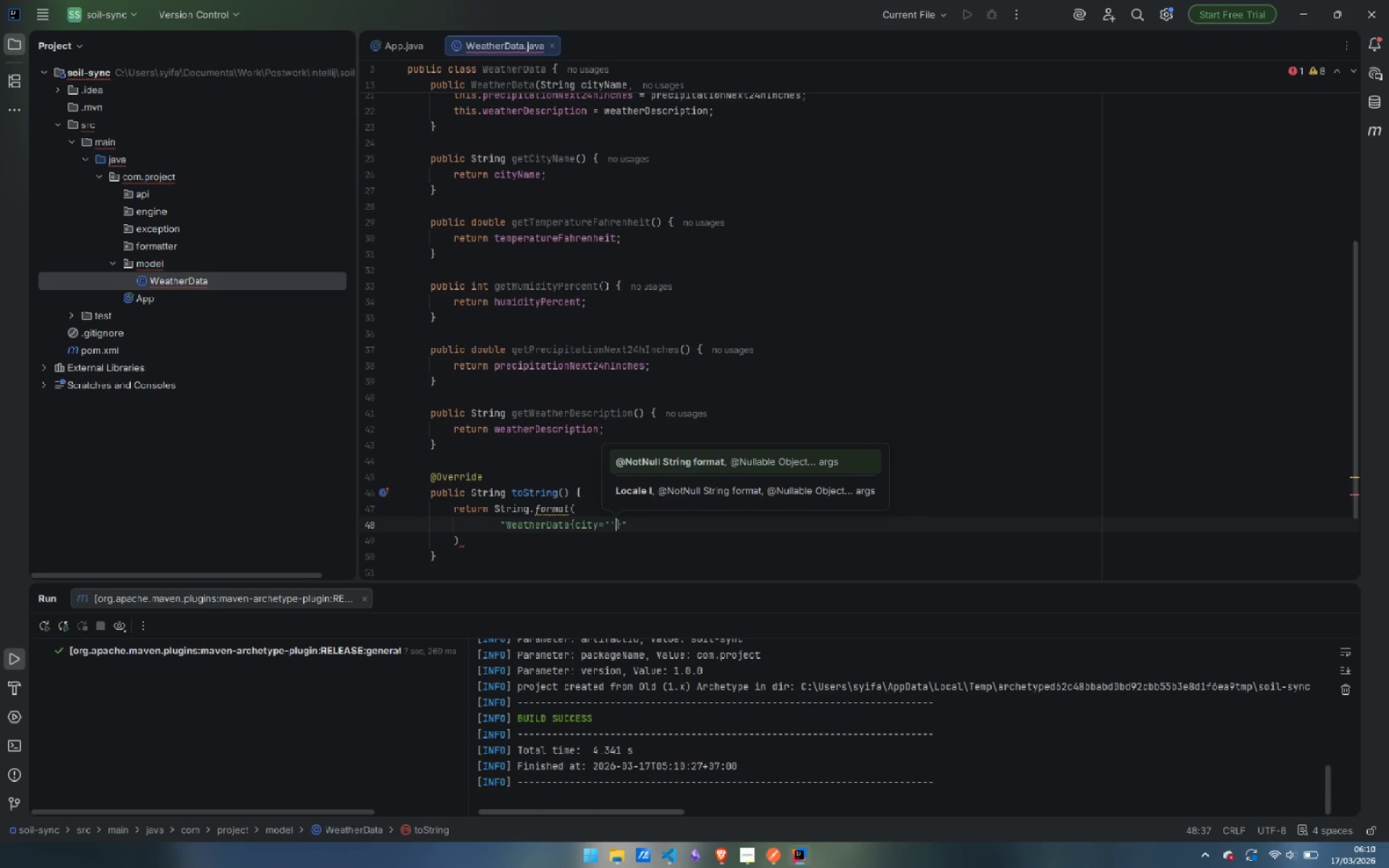 
key(ArrowLeft)
 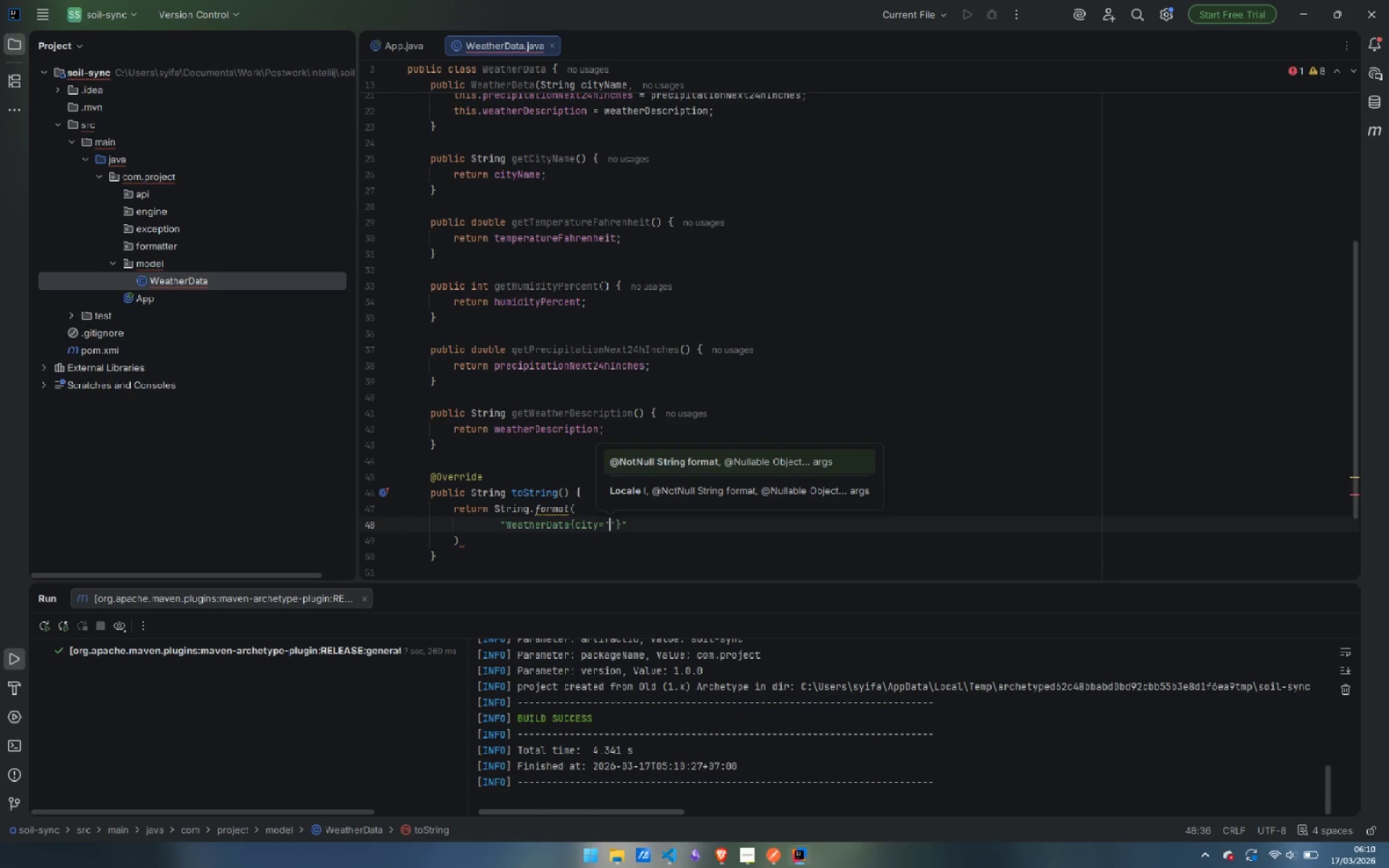 
type(%s)
 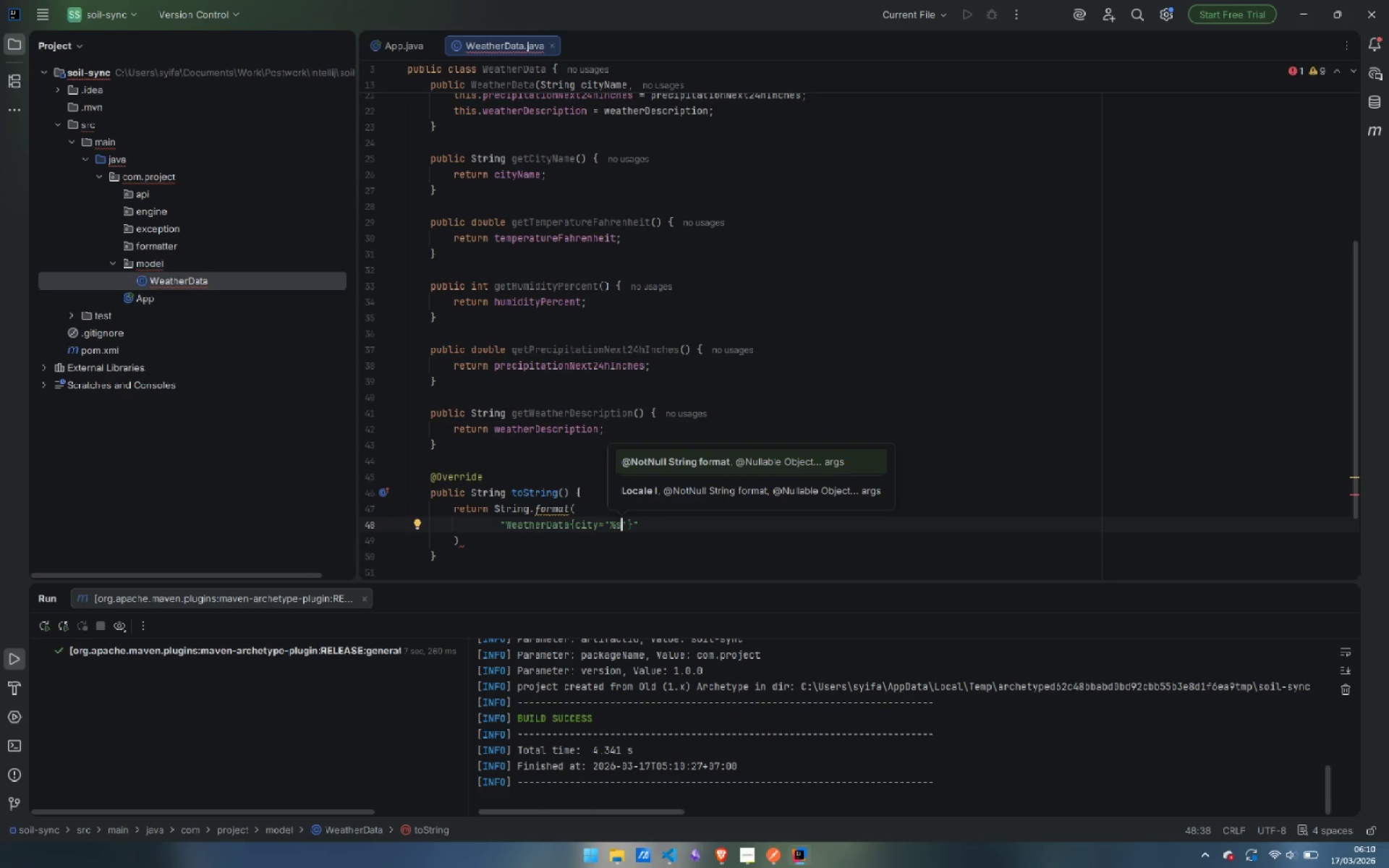 
key(ArrowRight)
 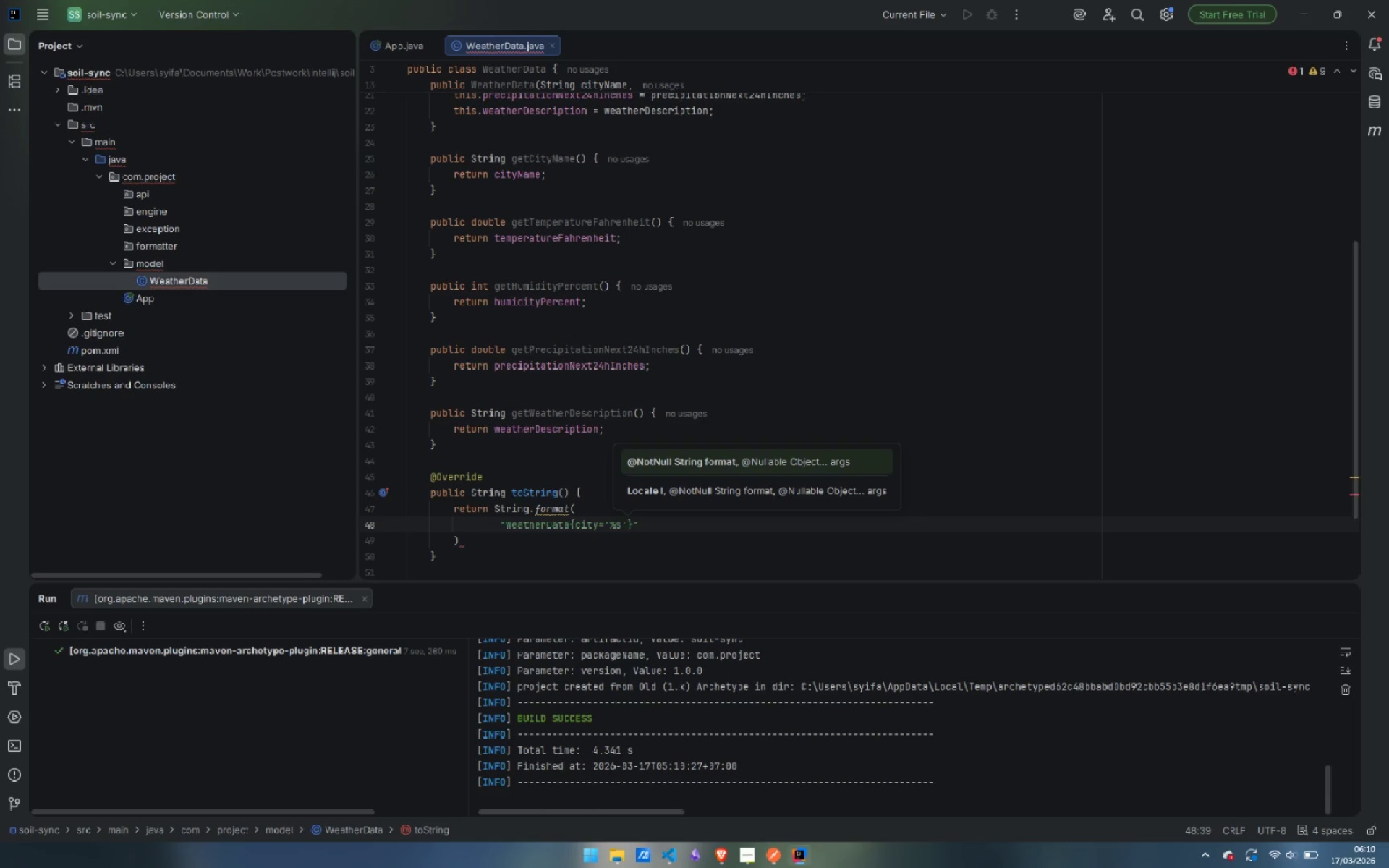 
type(, temp=%.1f)
 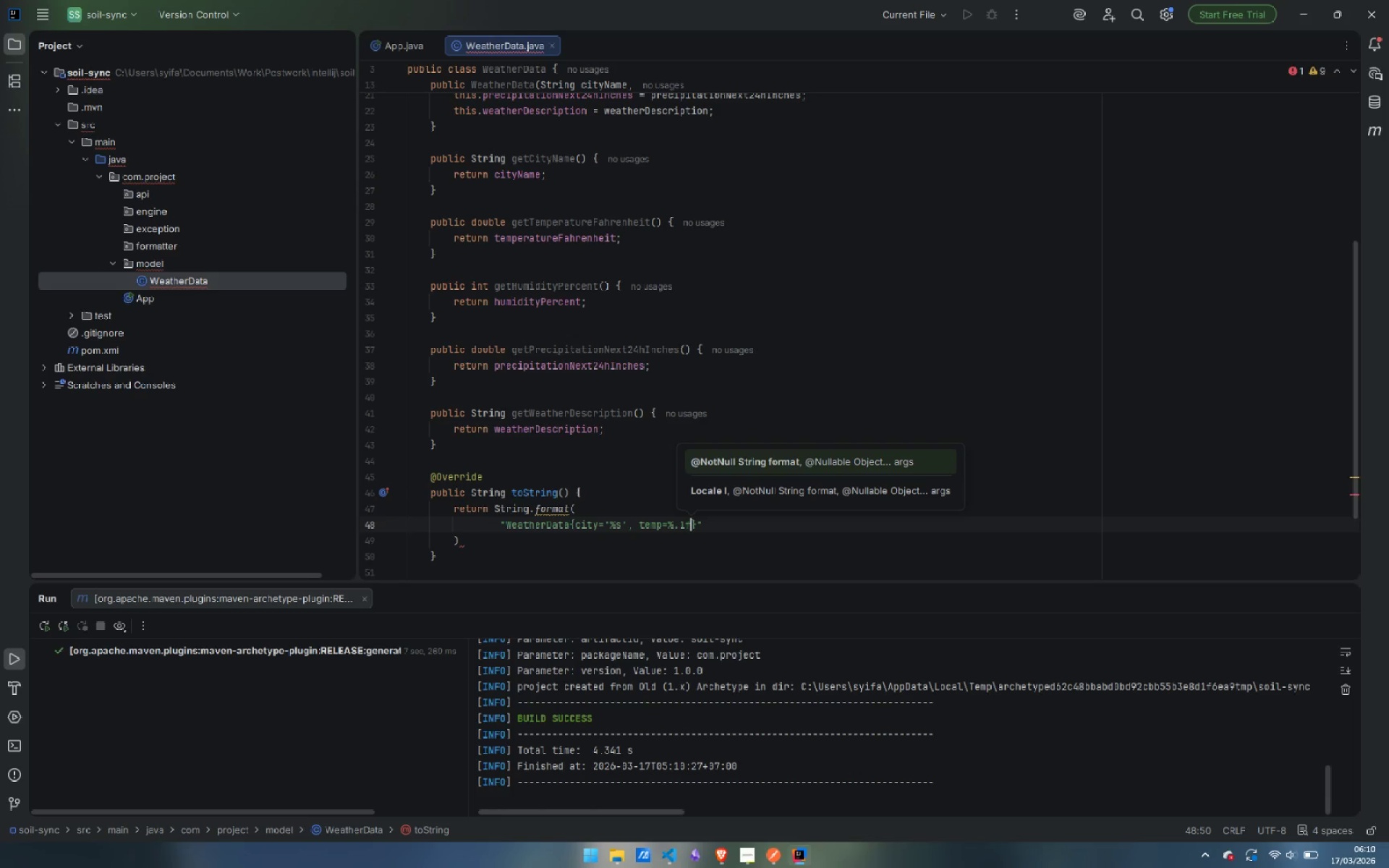 
type(F, humidity=%d%%, precip24h=%.2f in, desc='')
 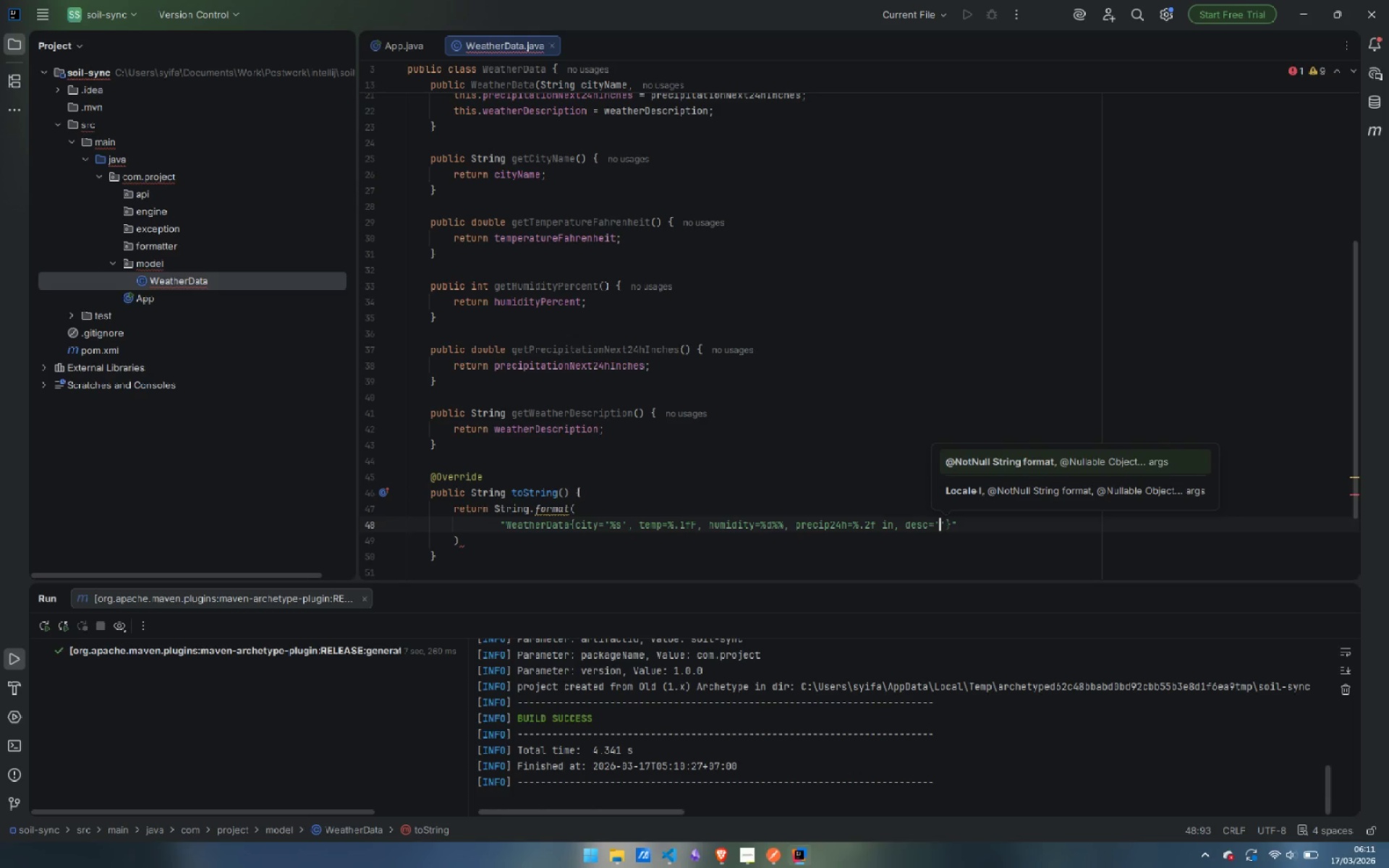 
 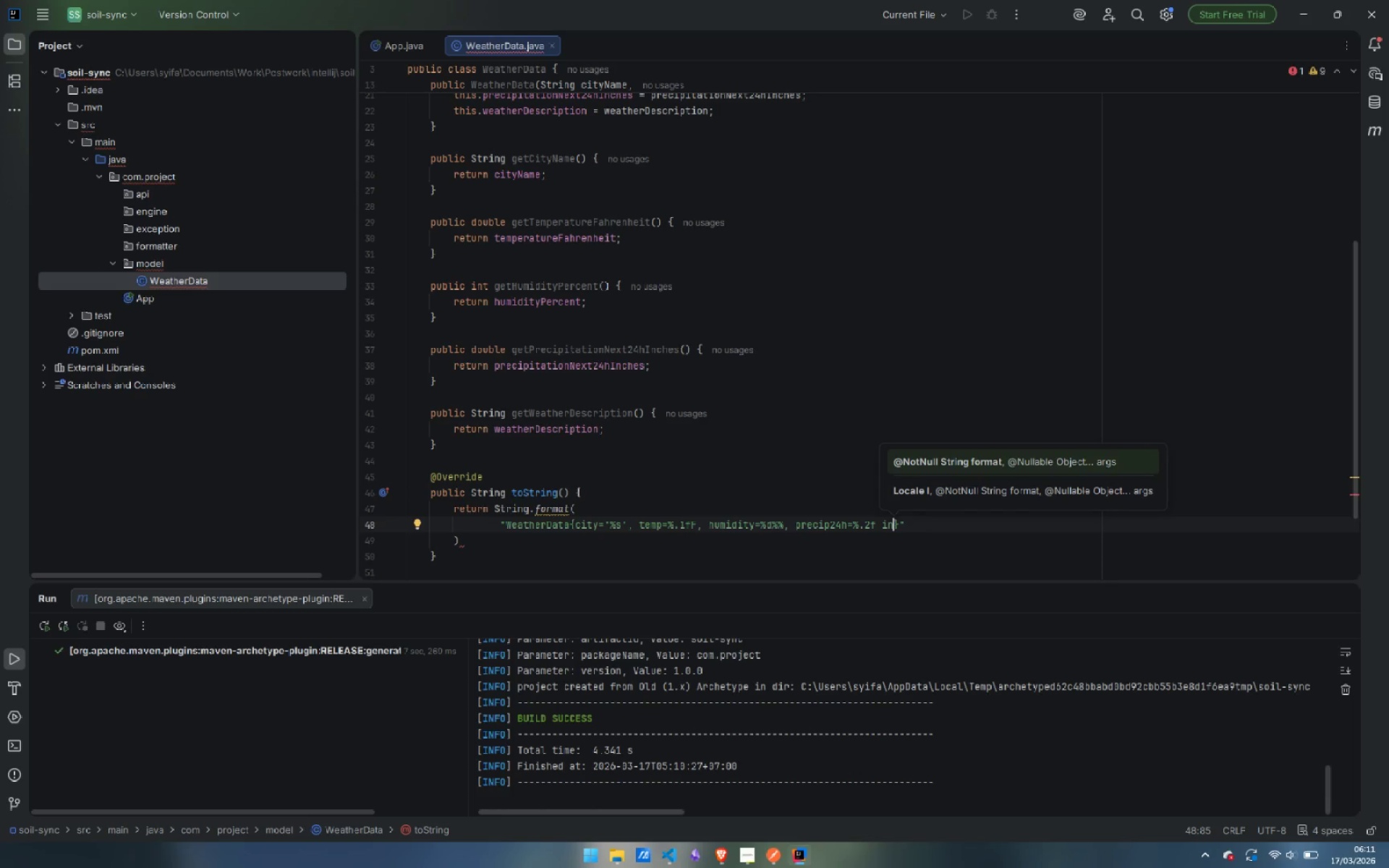 
key(ArrowLeft)
 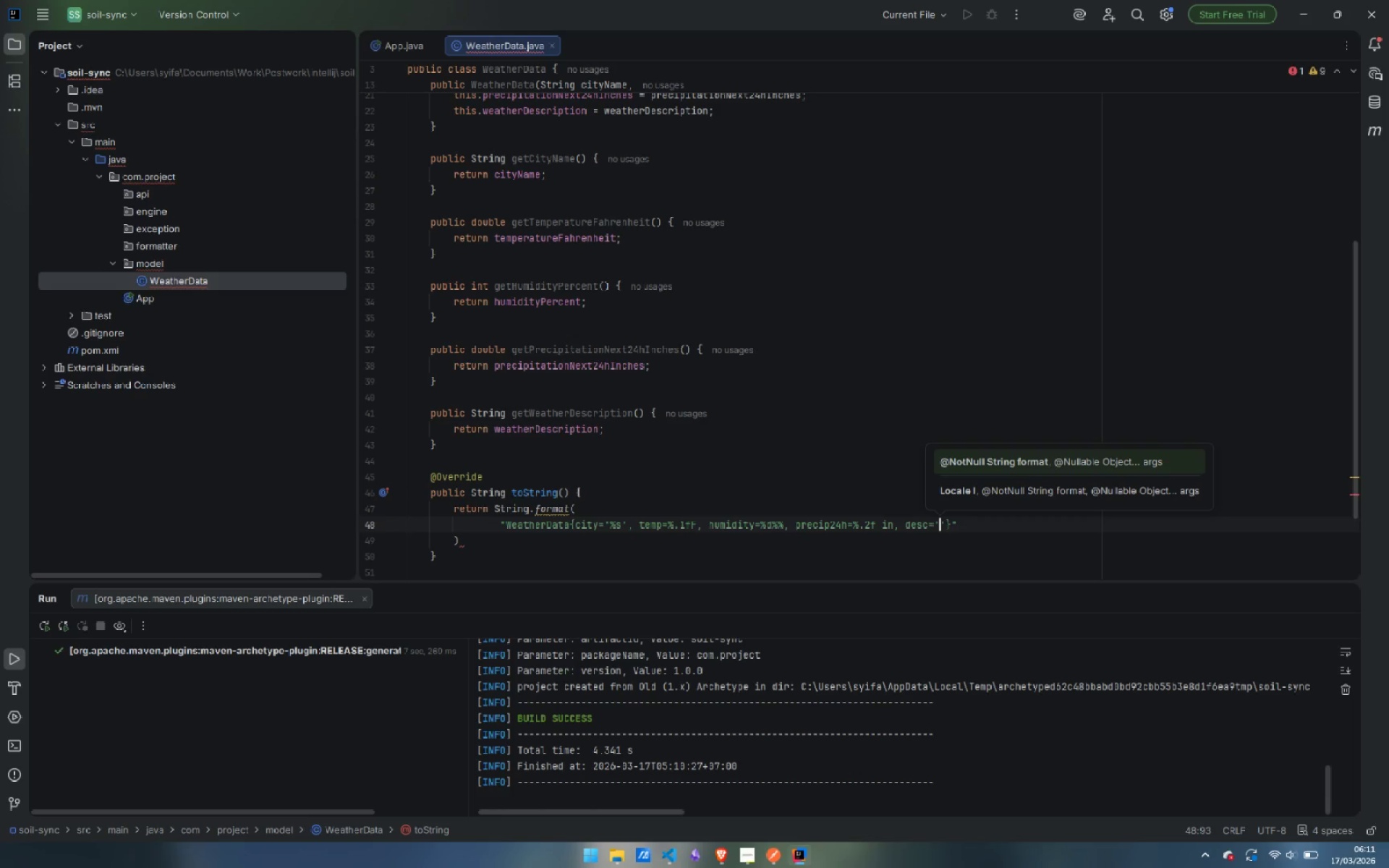 
type(%s)
 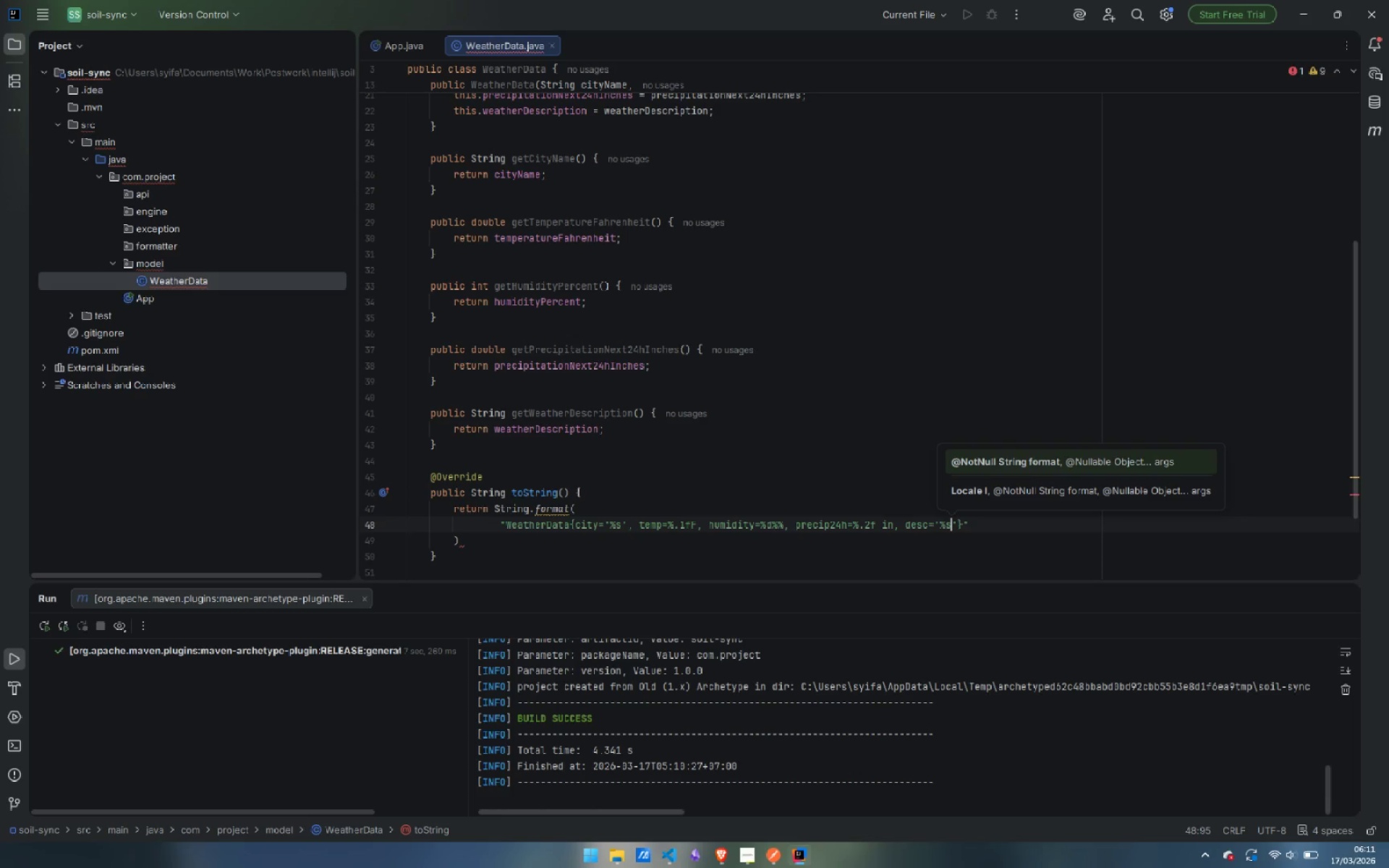 
key(ArrowRight)
 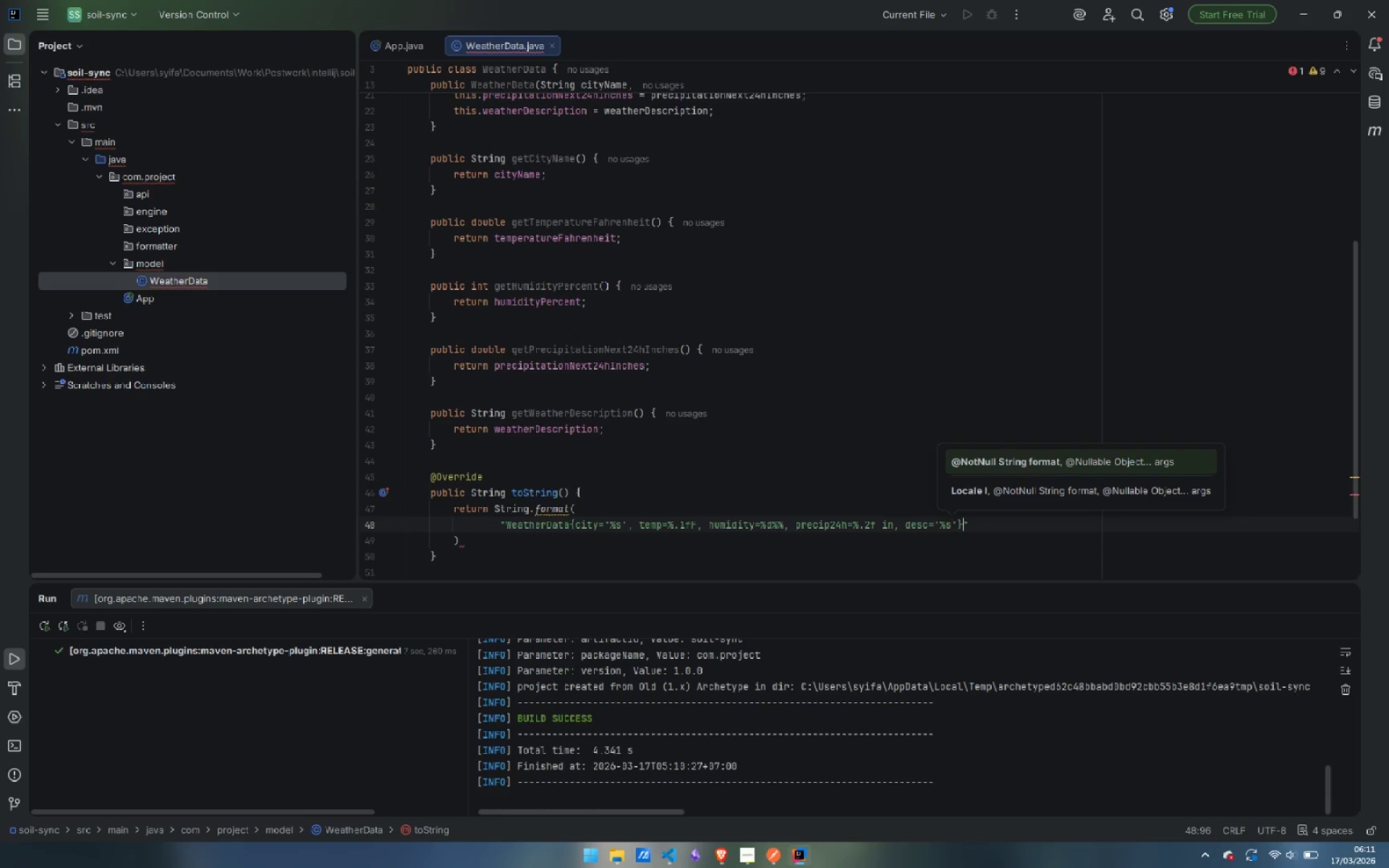 
key(ArrowRight)
 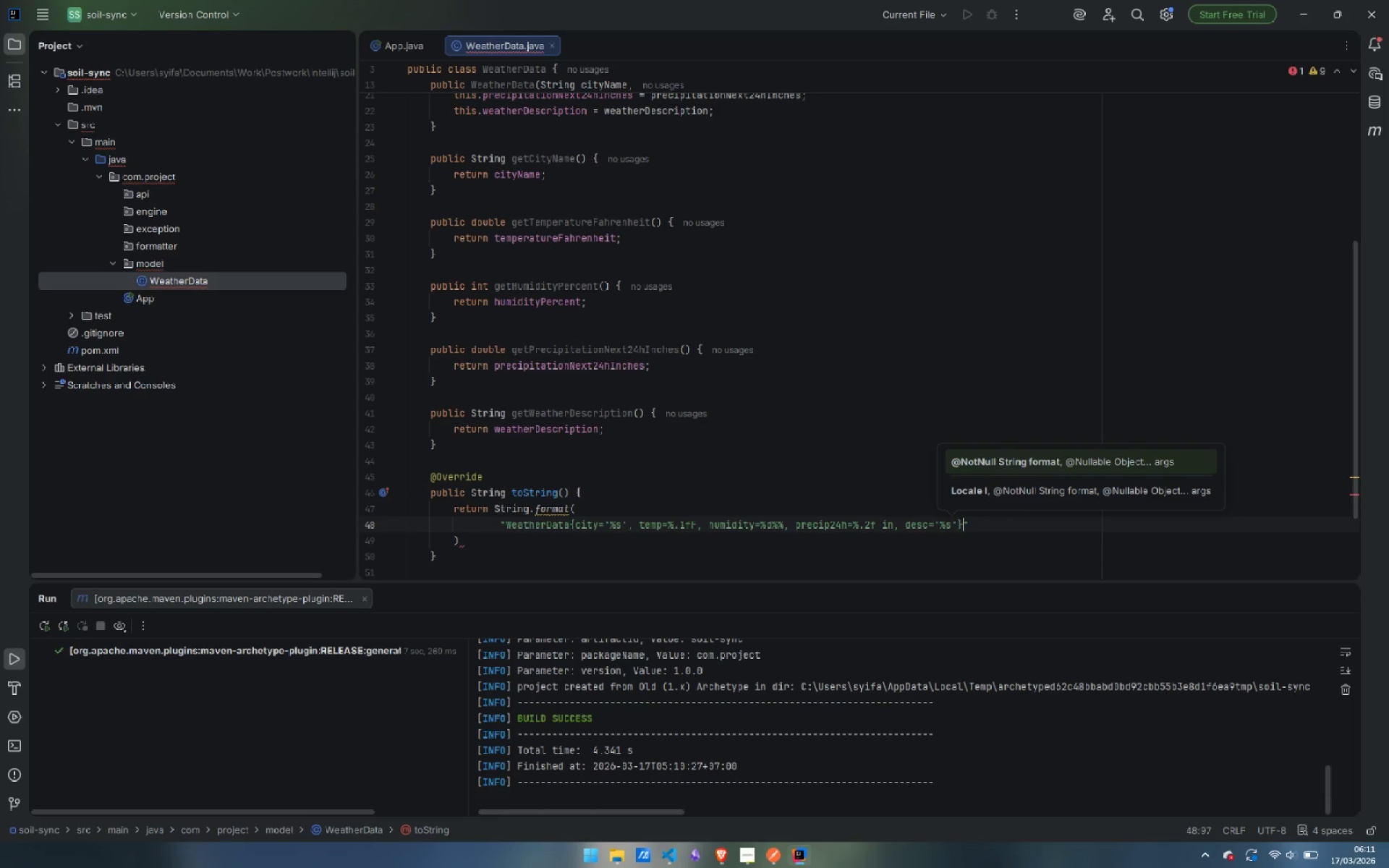 
key(ArrowRight)
 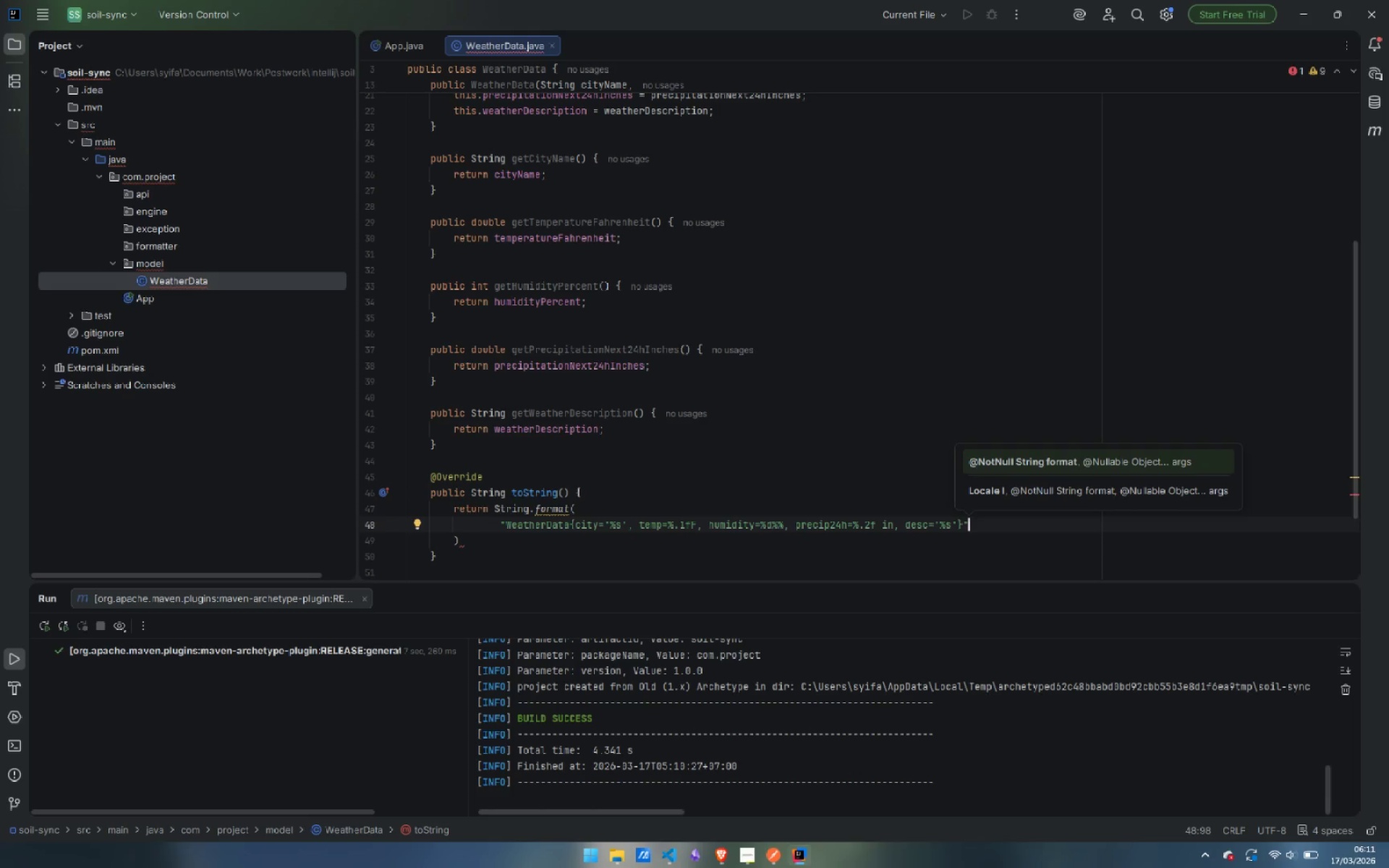 
key(Comma)
 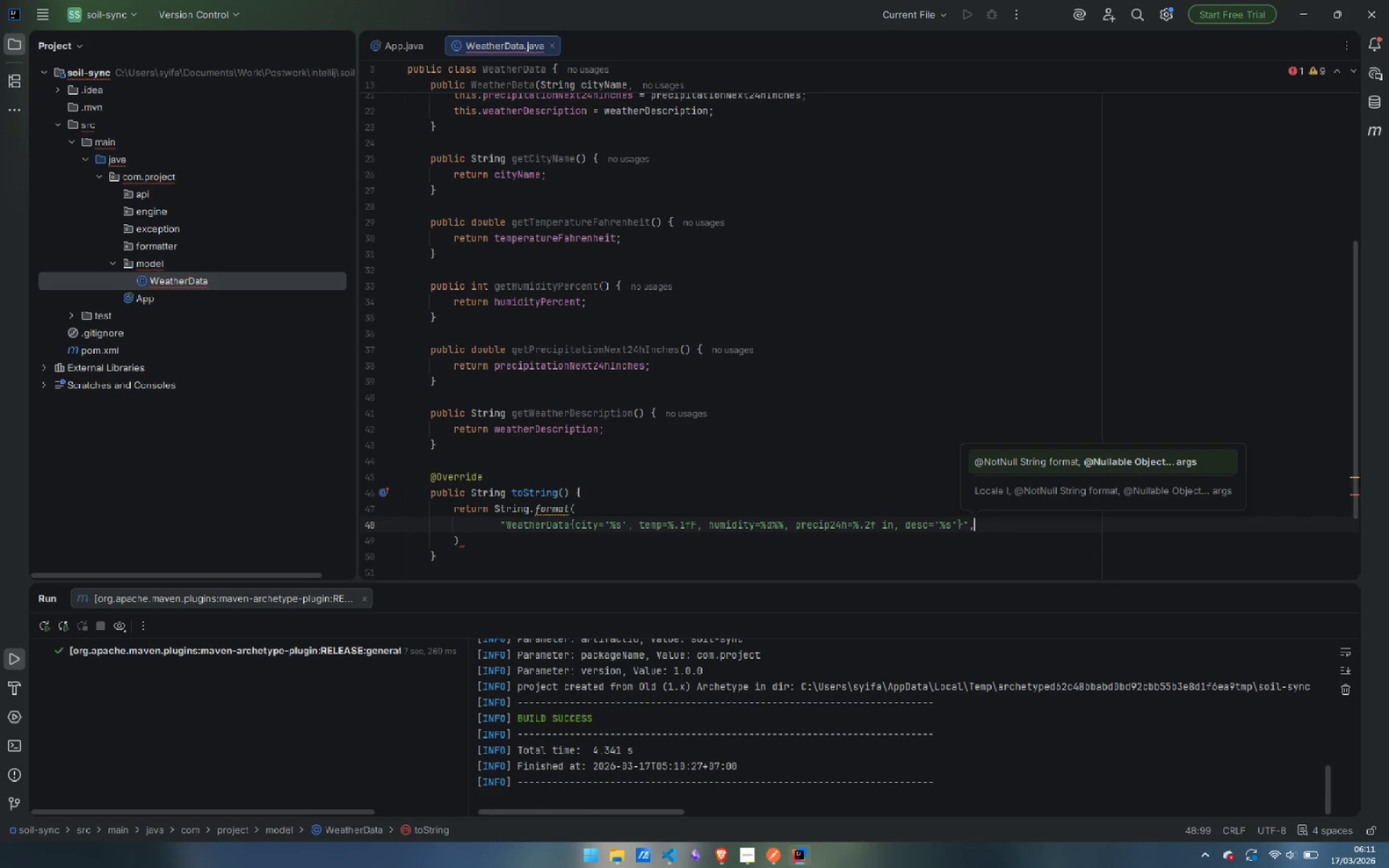 
key(Enter)
 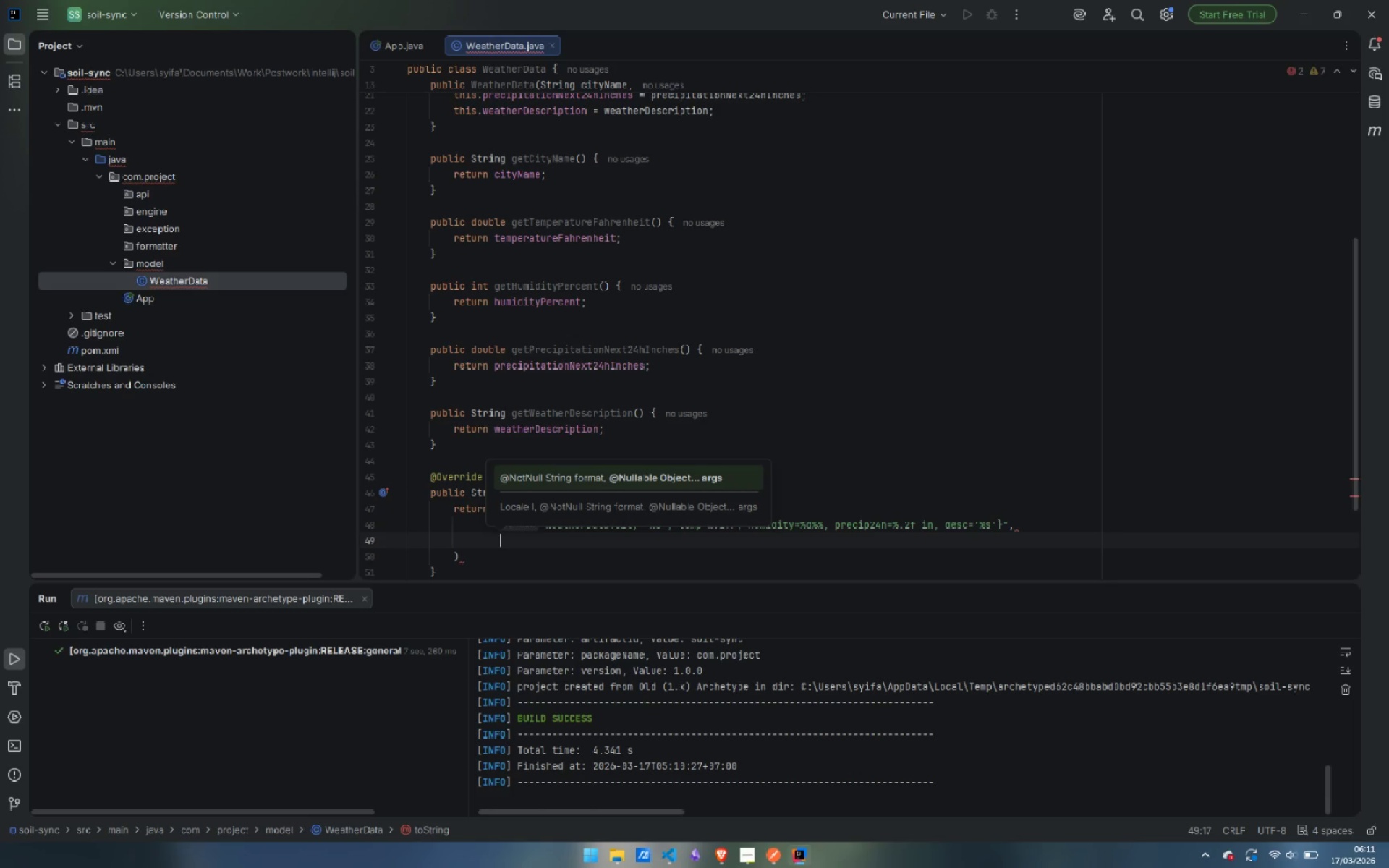 
type(city)
 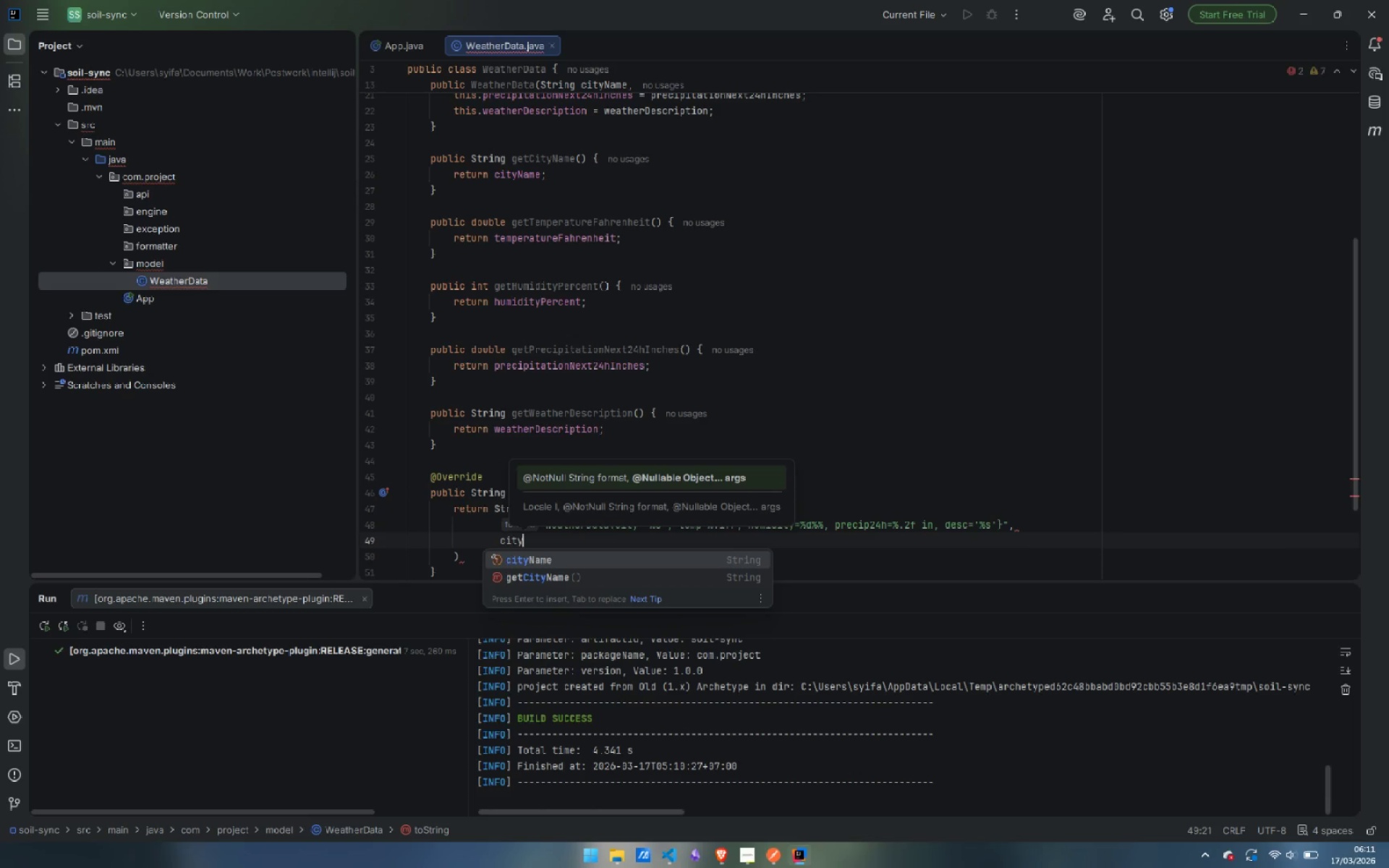 
key(Enter)
 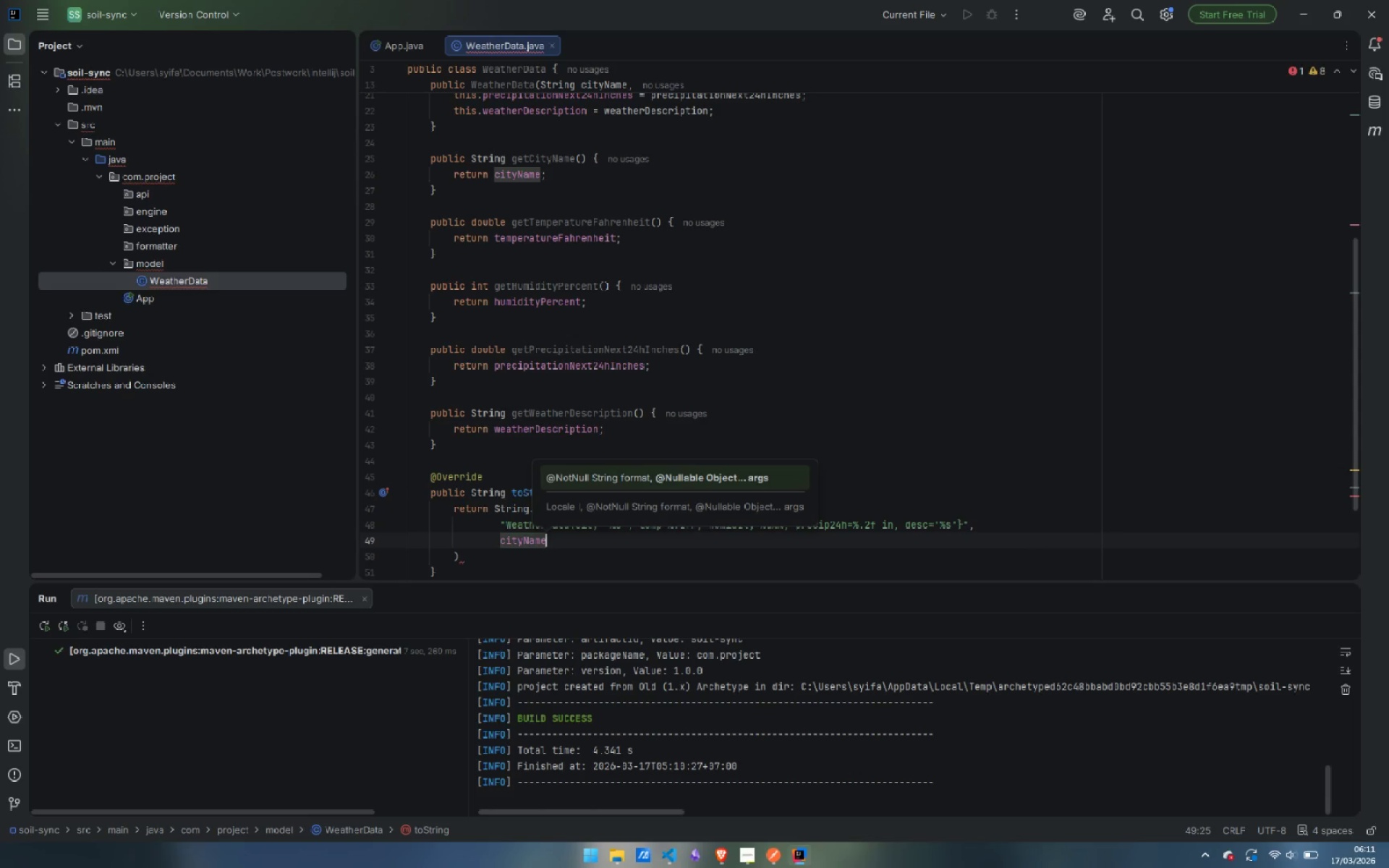 
type(, tem)
 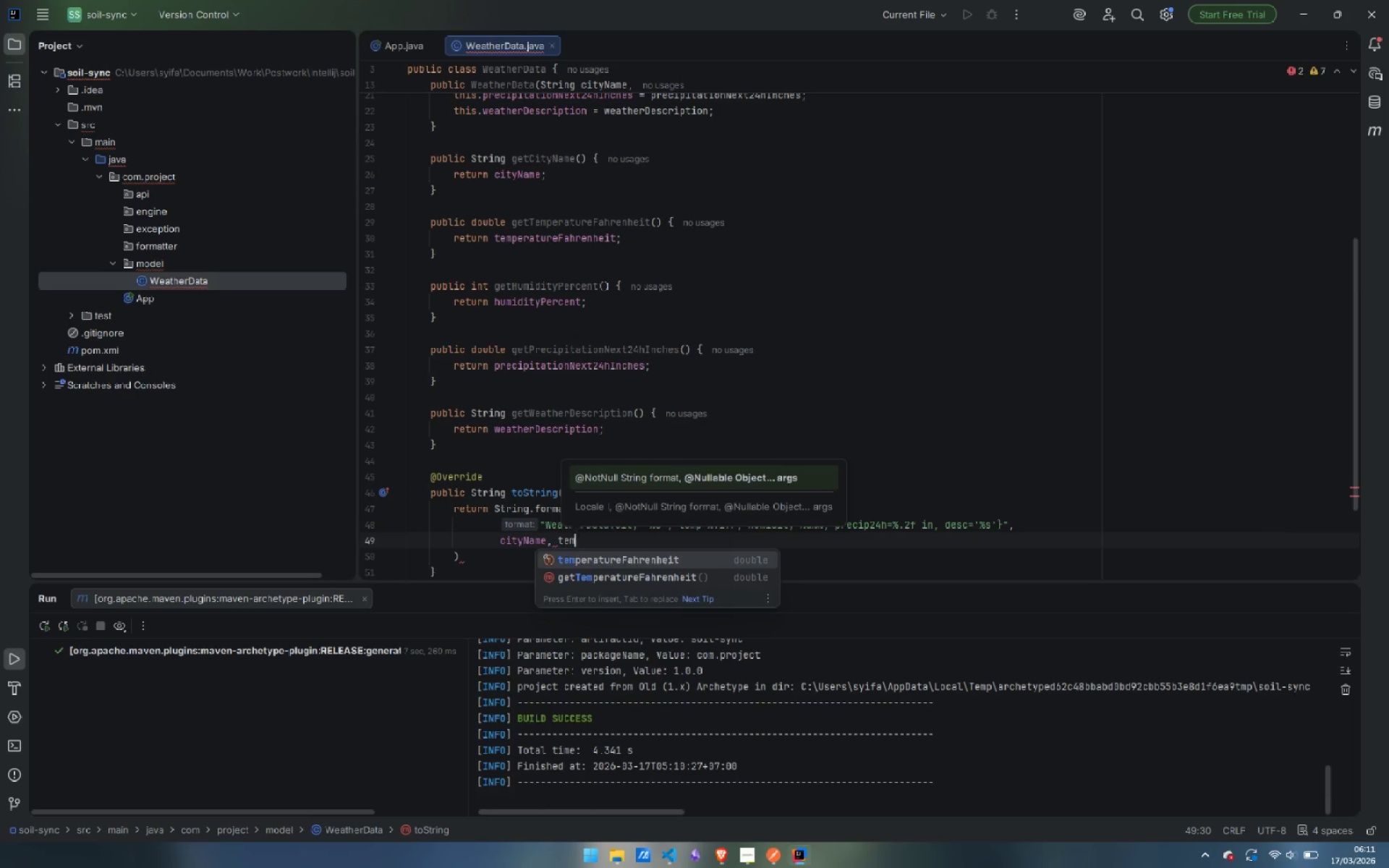 
key(Enter)
 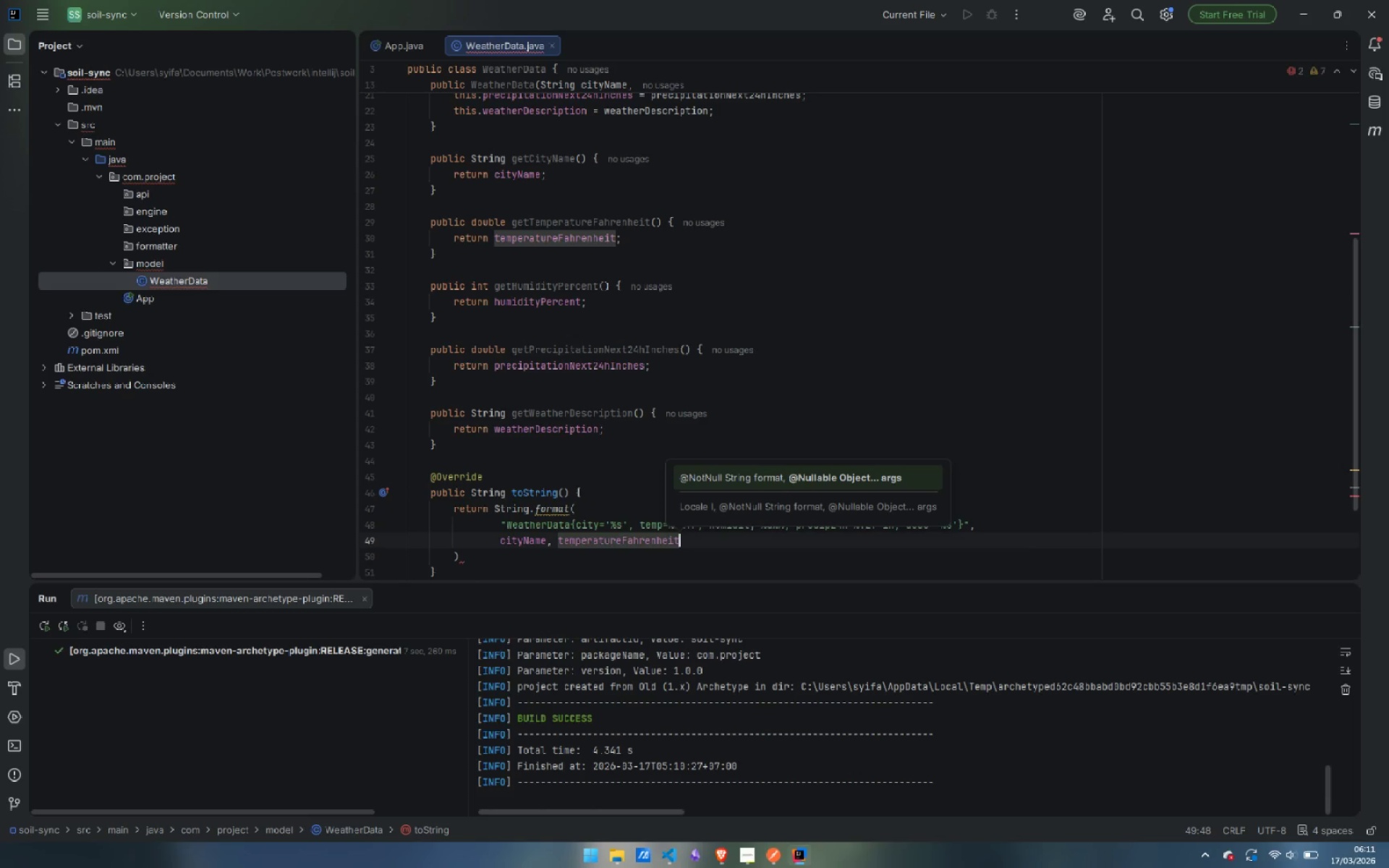 
type(, humidi)
 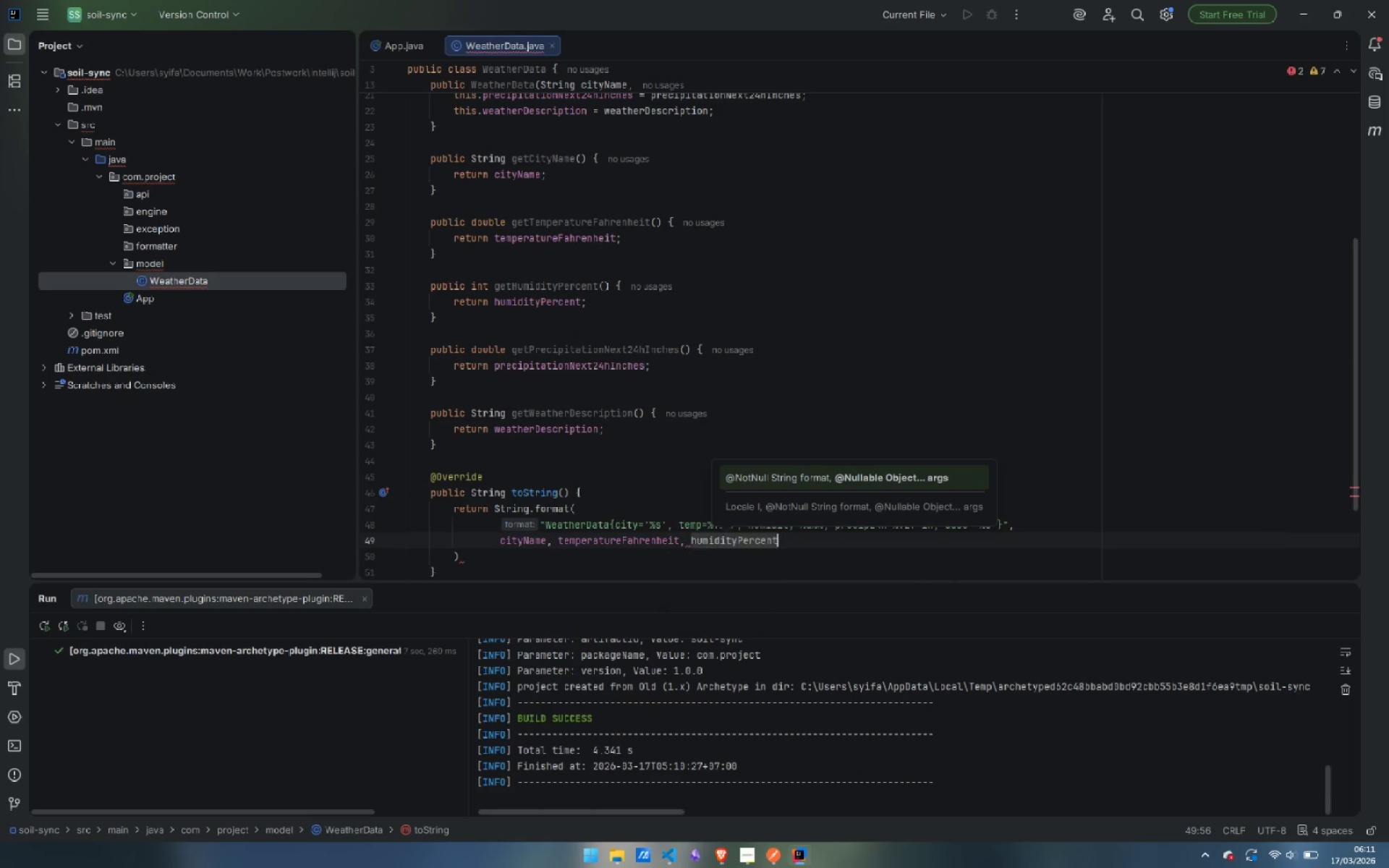 
key(Enter)
 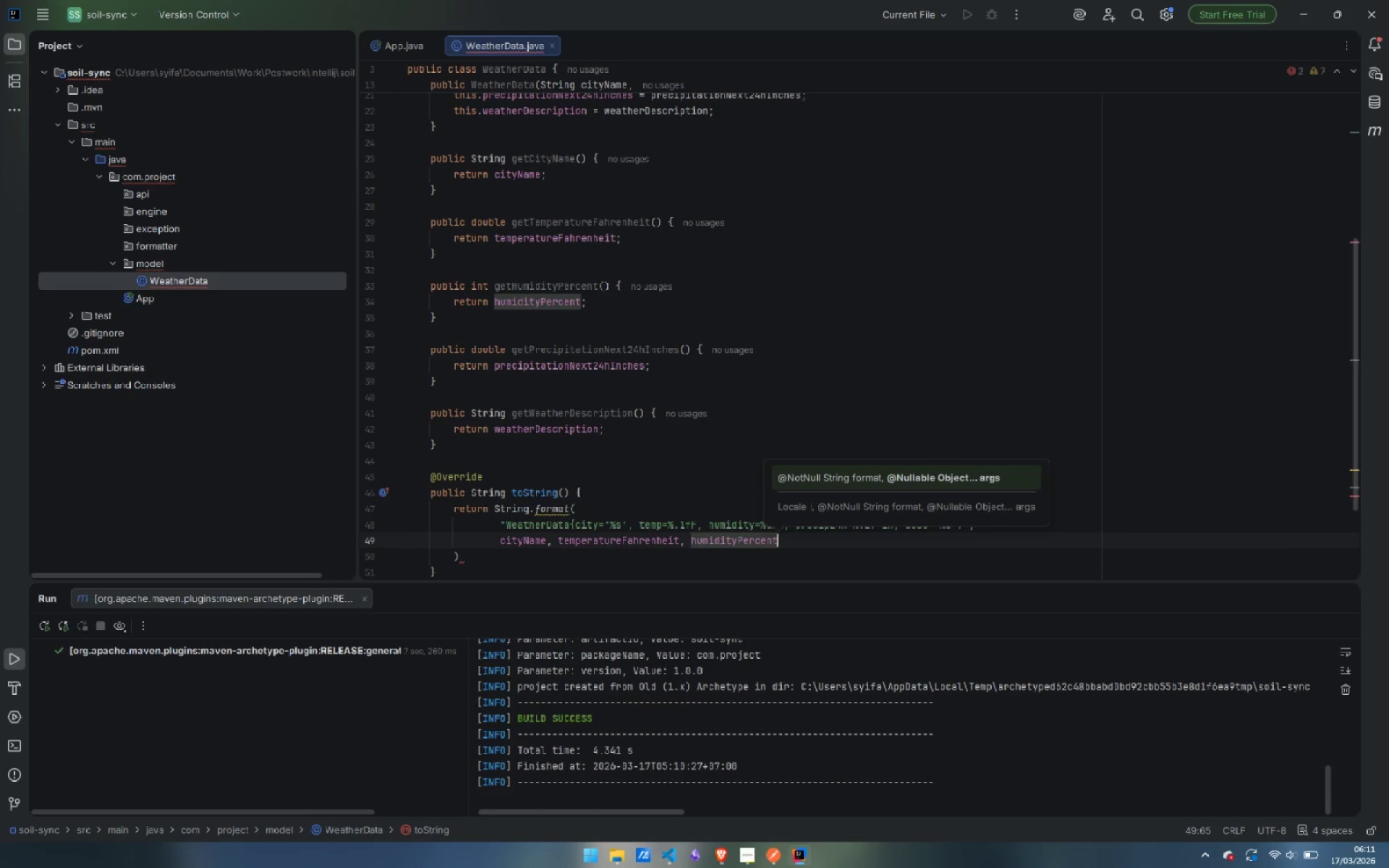 
key(Comma)
 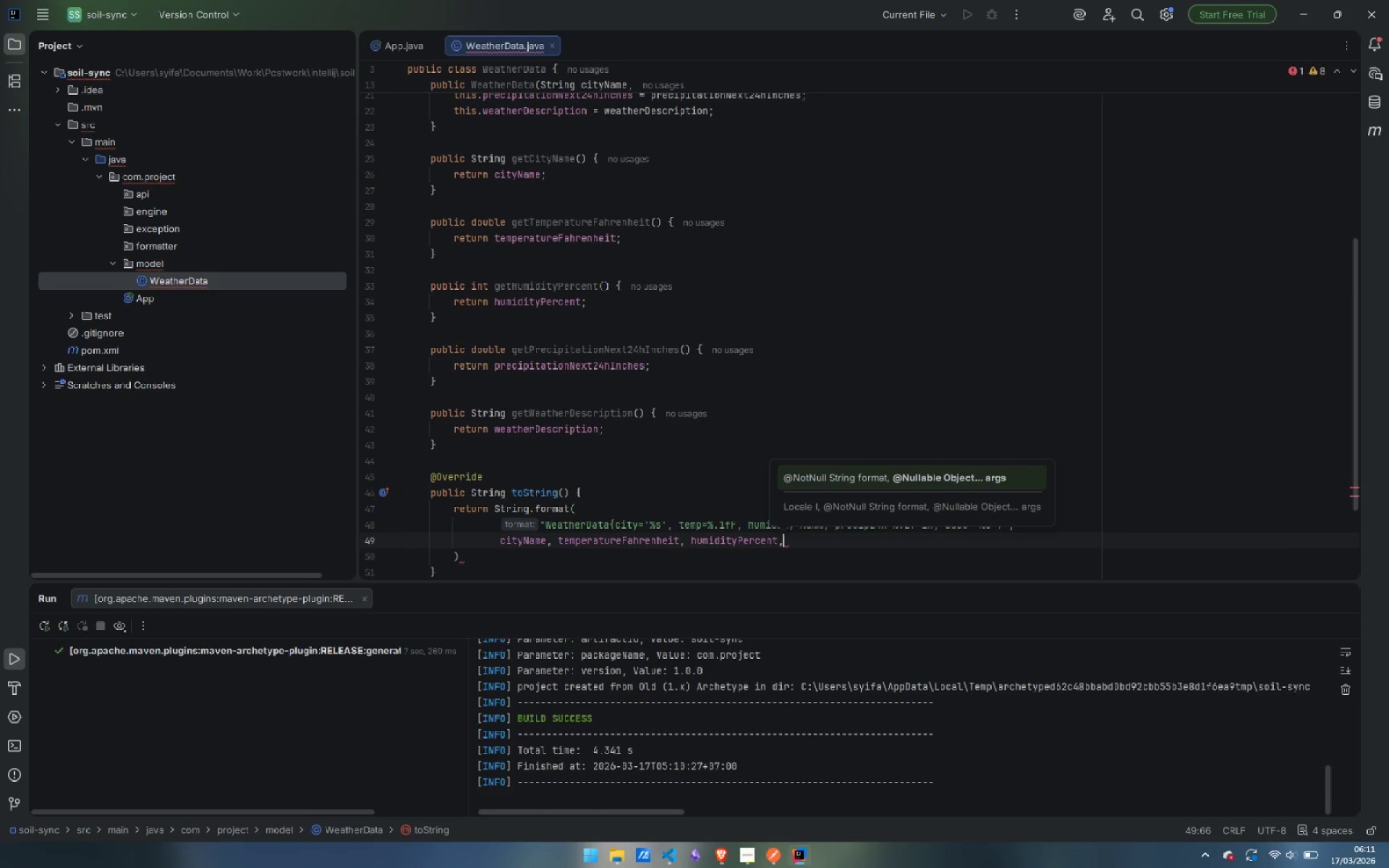 
key(Enter)
 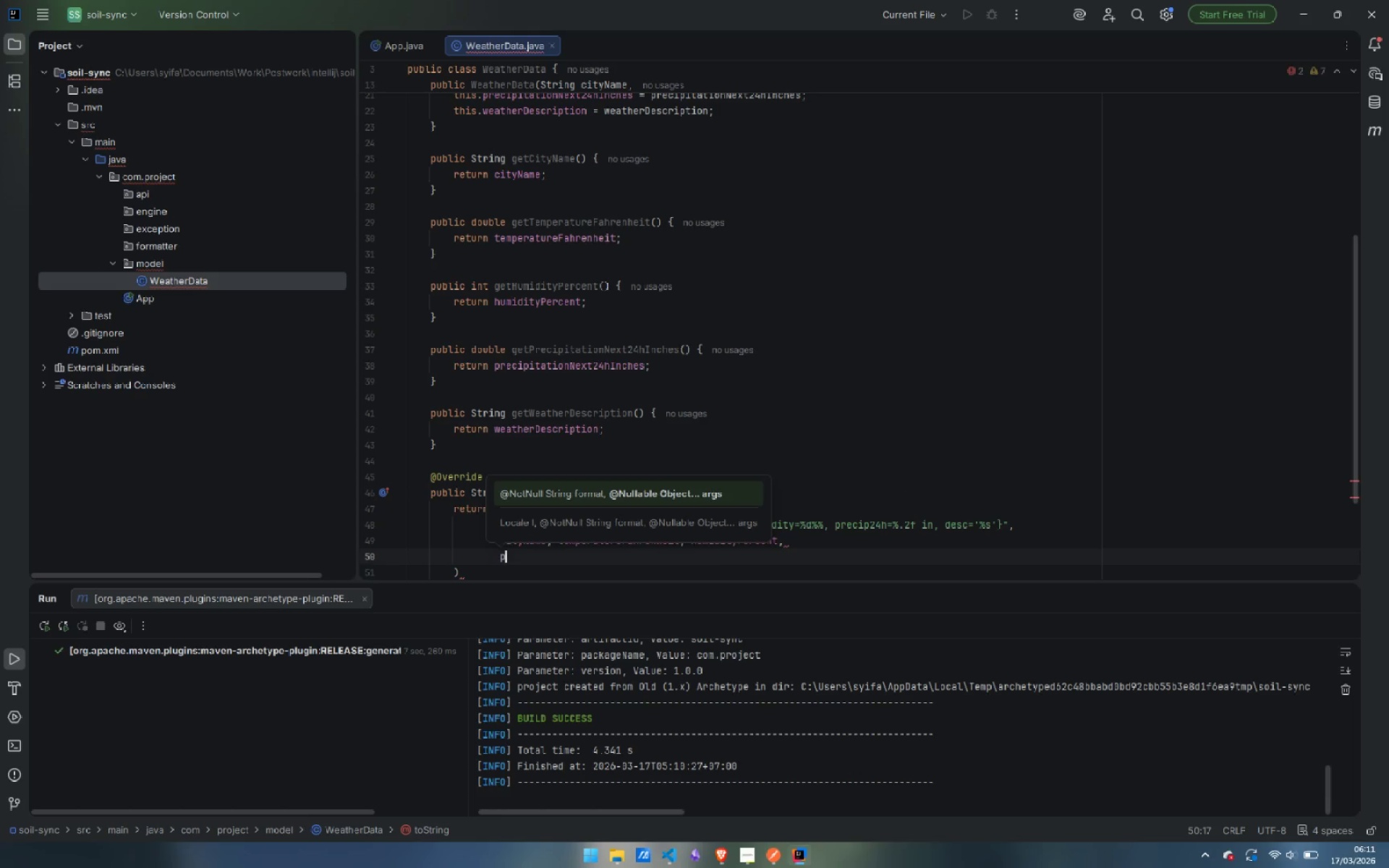 
type(pre)
 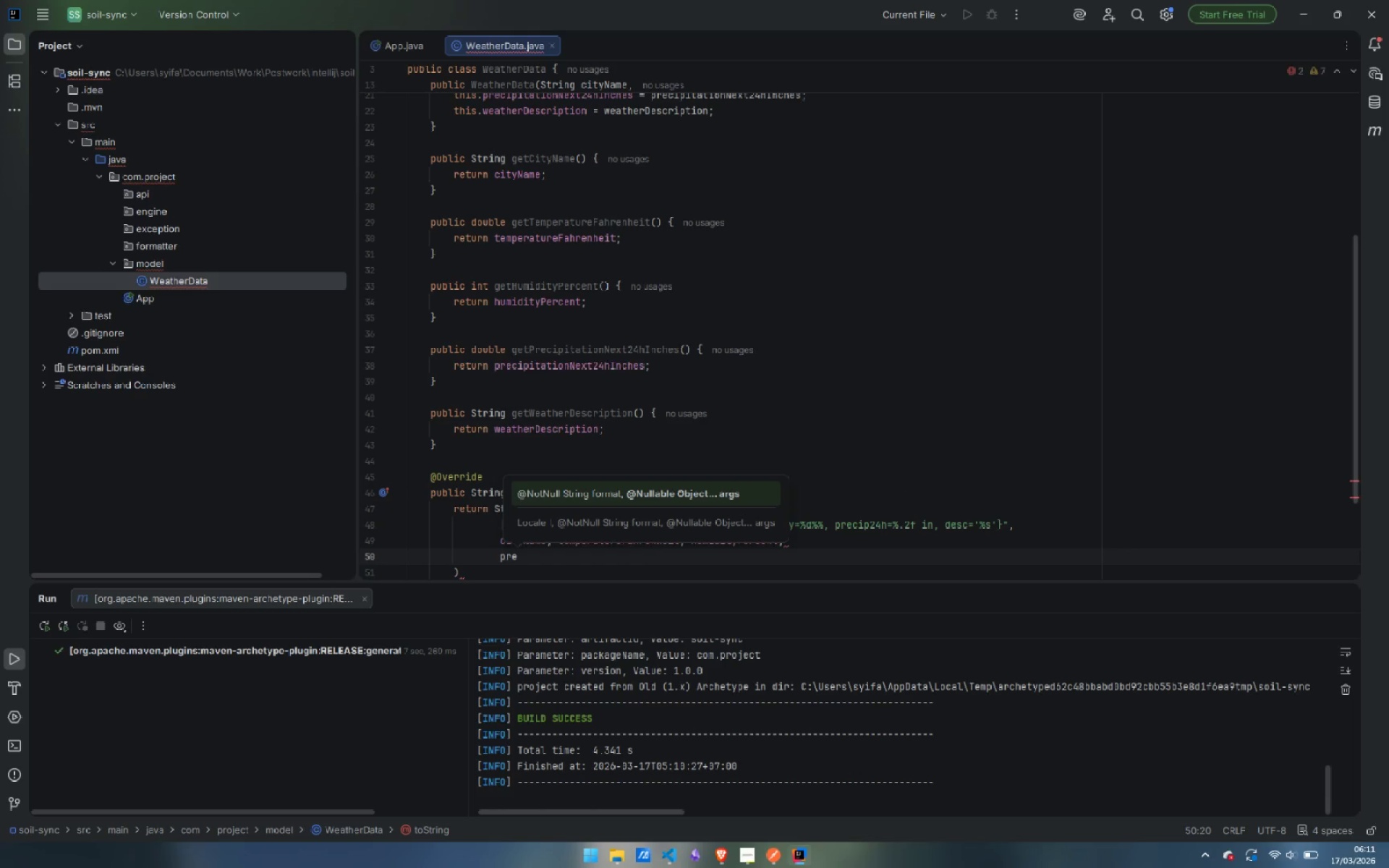 
key(Enter)
 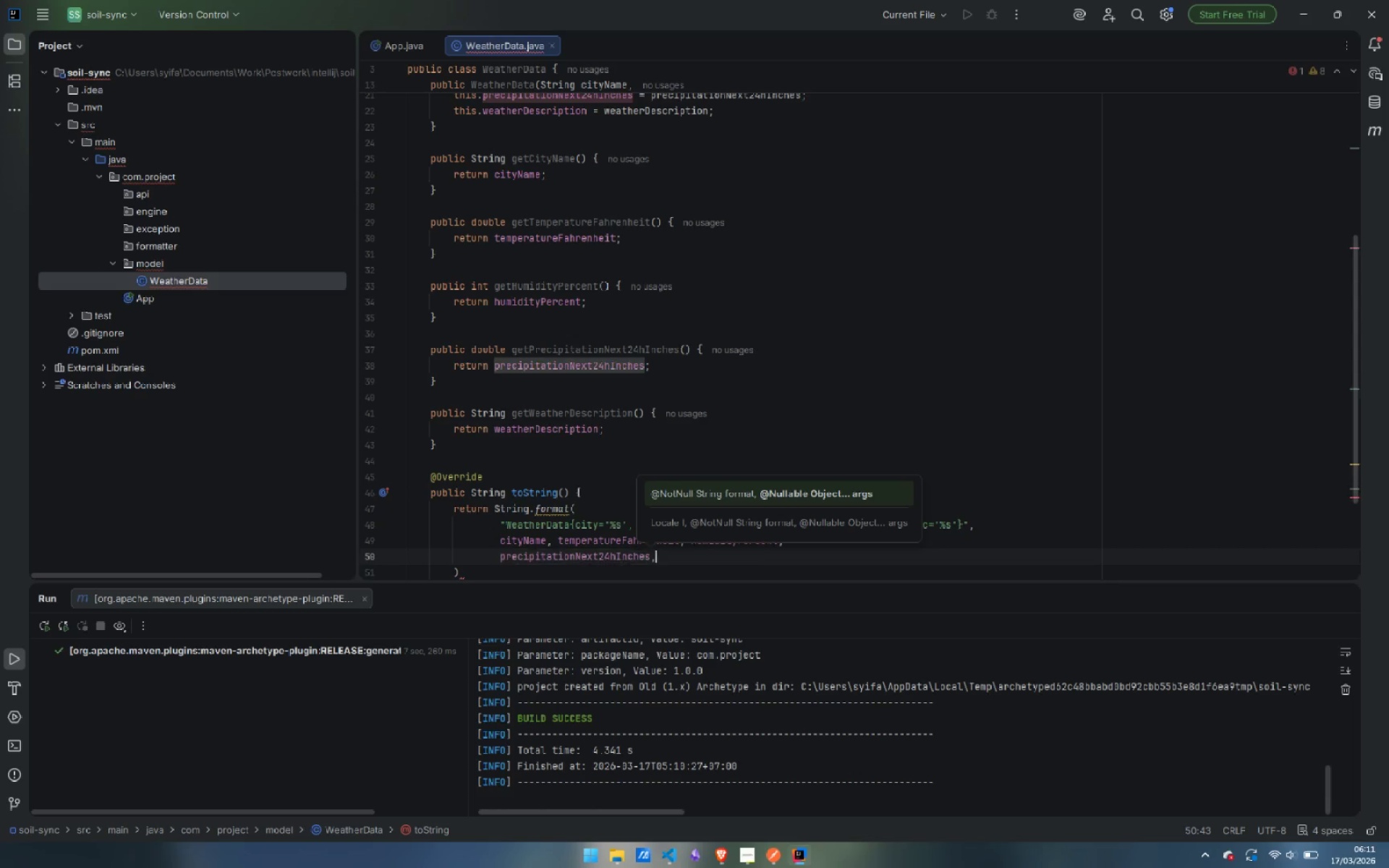 
type(, wea)
 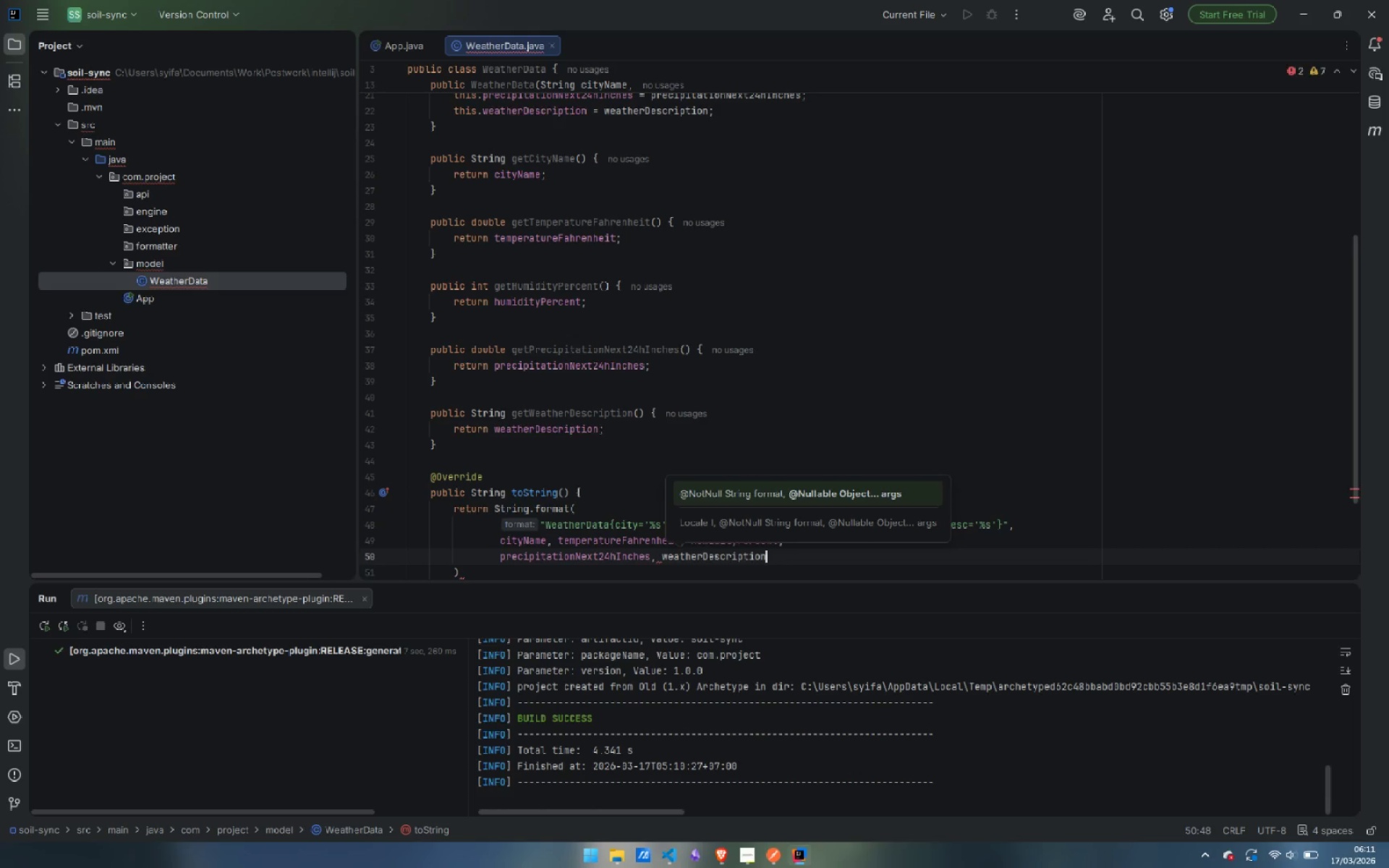 
key(Enter)
 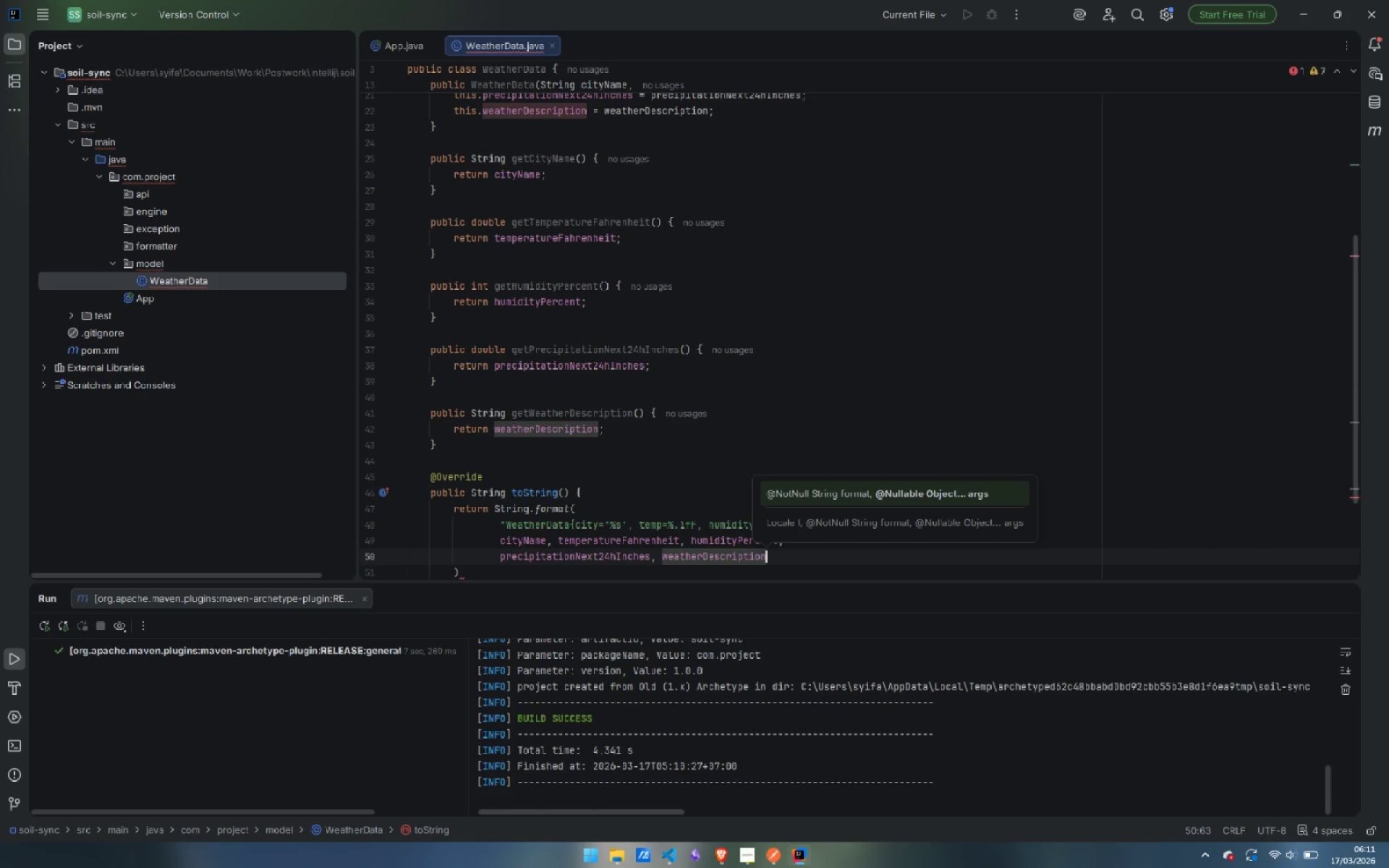 
key(ArrowRight)
 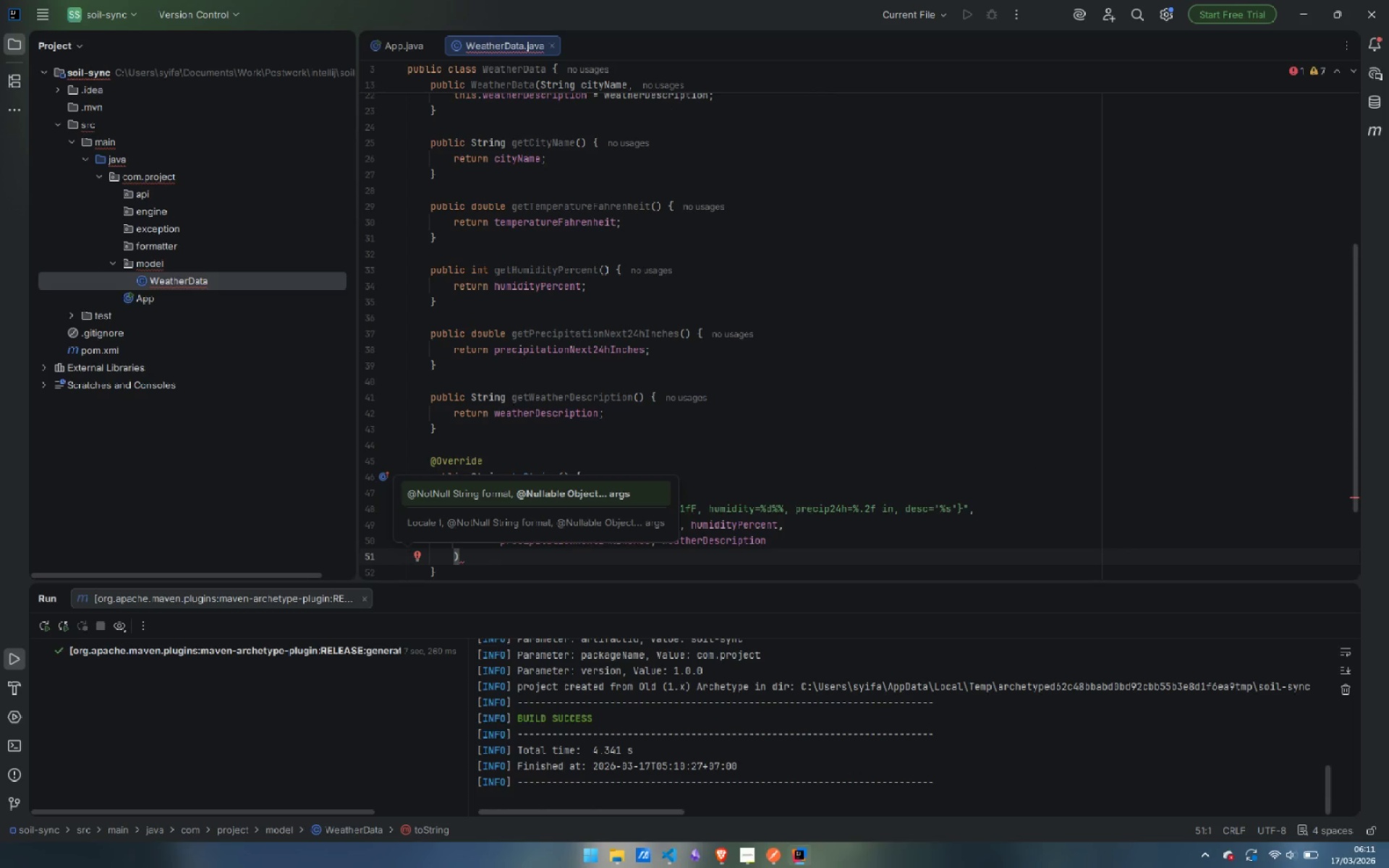 
key(Control+ArrowRight)
 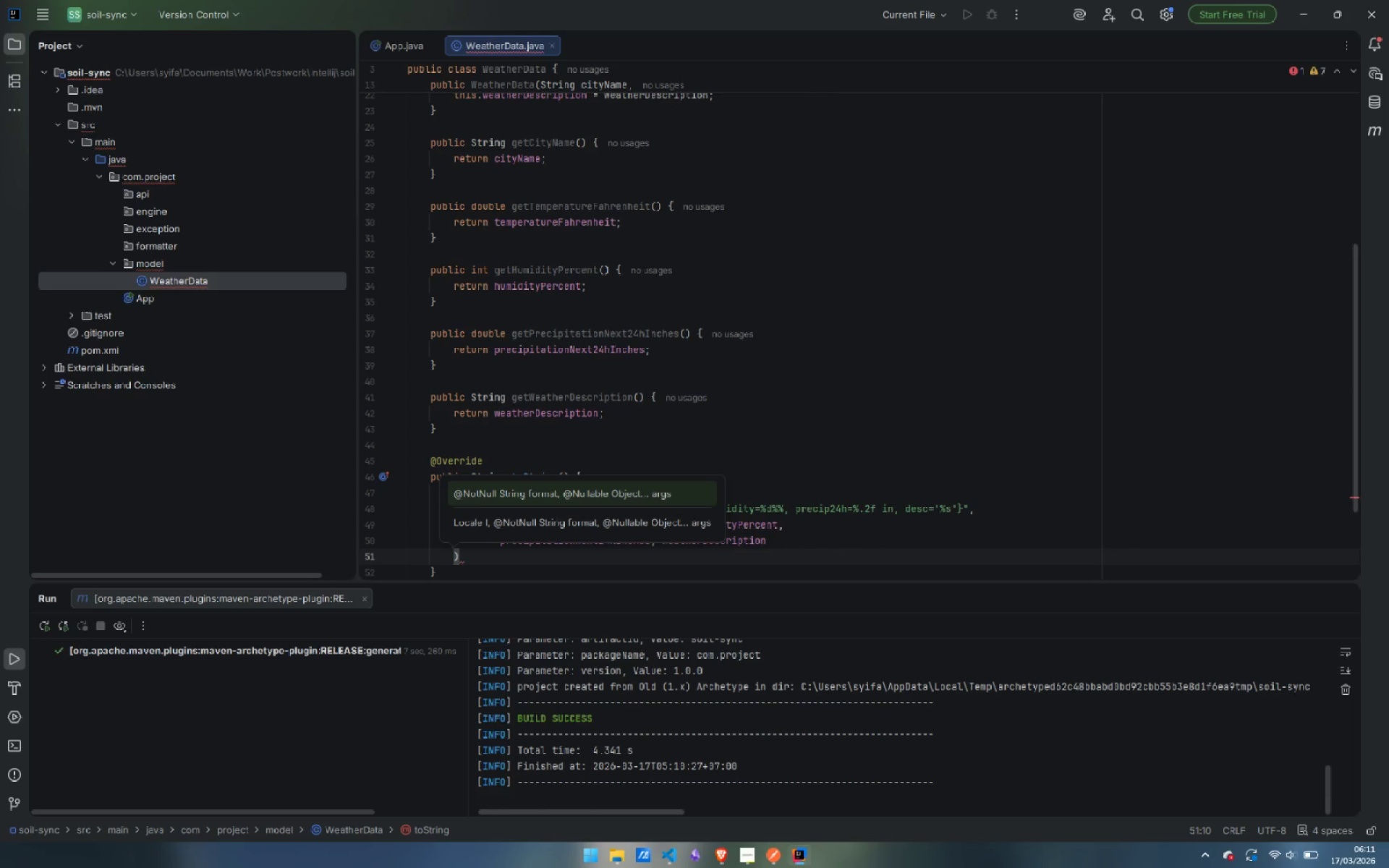 
key(Semicolon)
 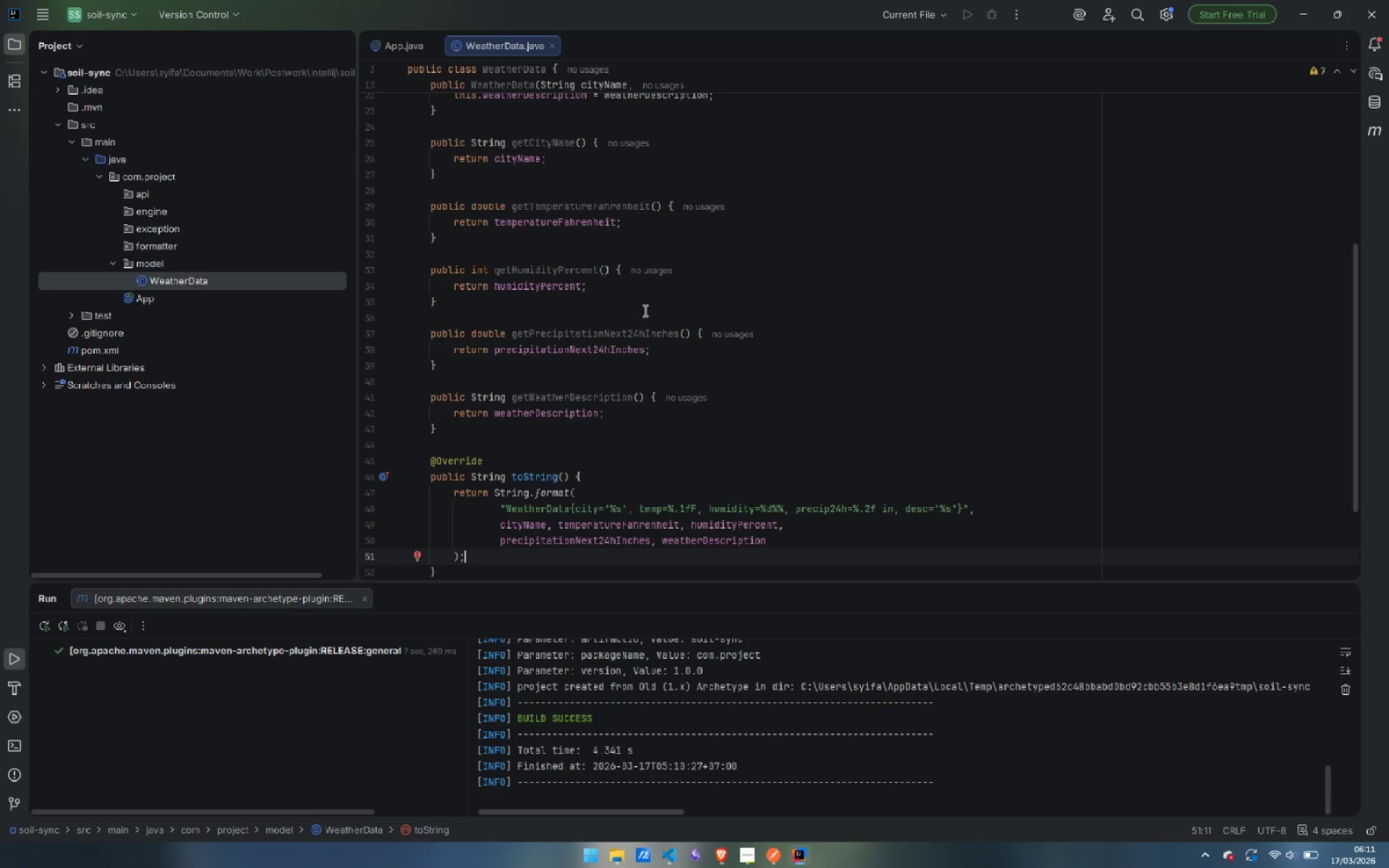 
scroll: coordinate [652, 328], scroll_direction: down, amount: 4.0
 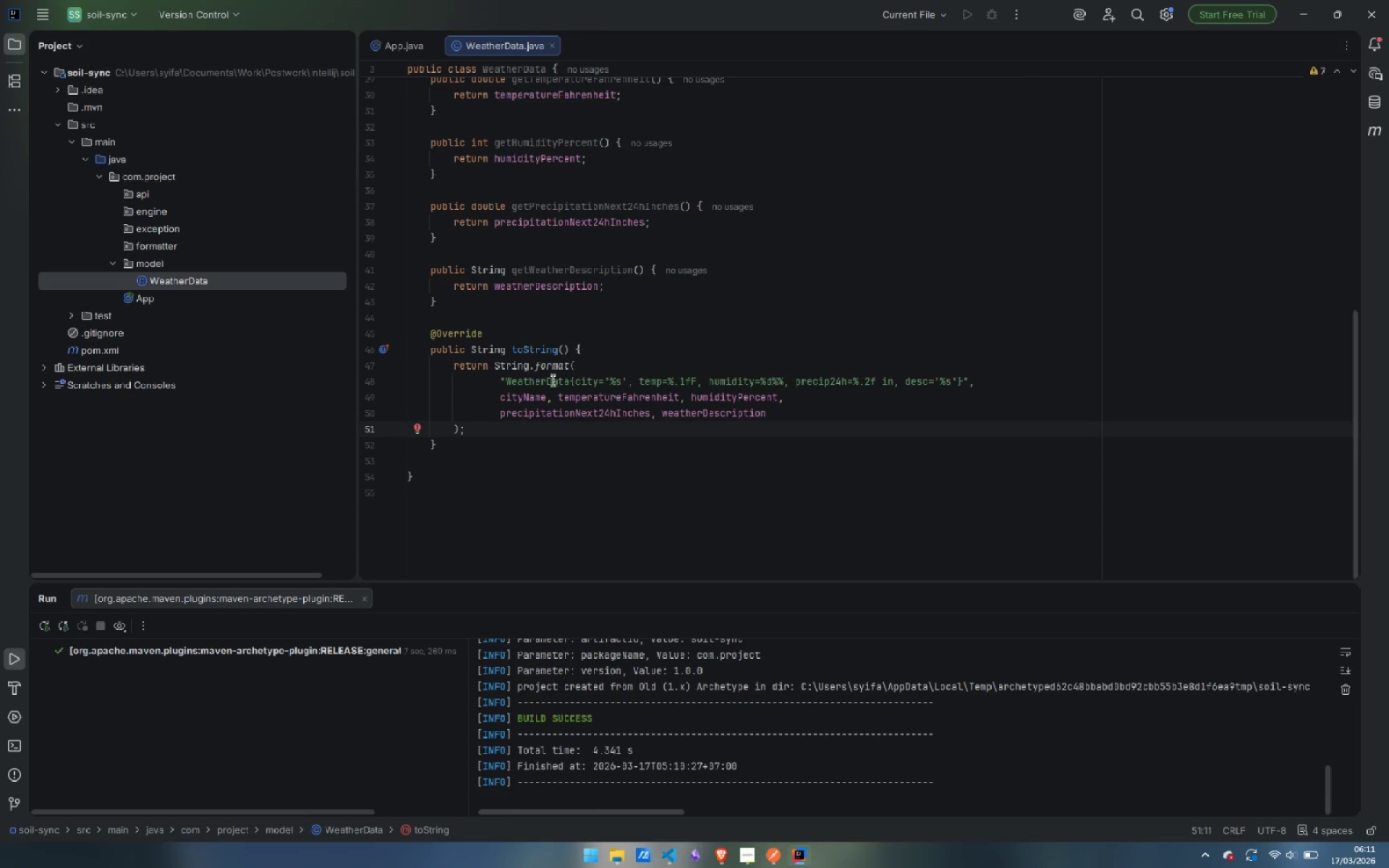 
scroll: coordinate [528, 403], scroll_direction: up, amount: 20.0
 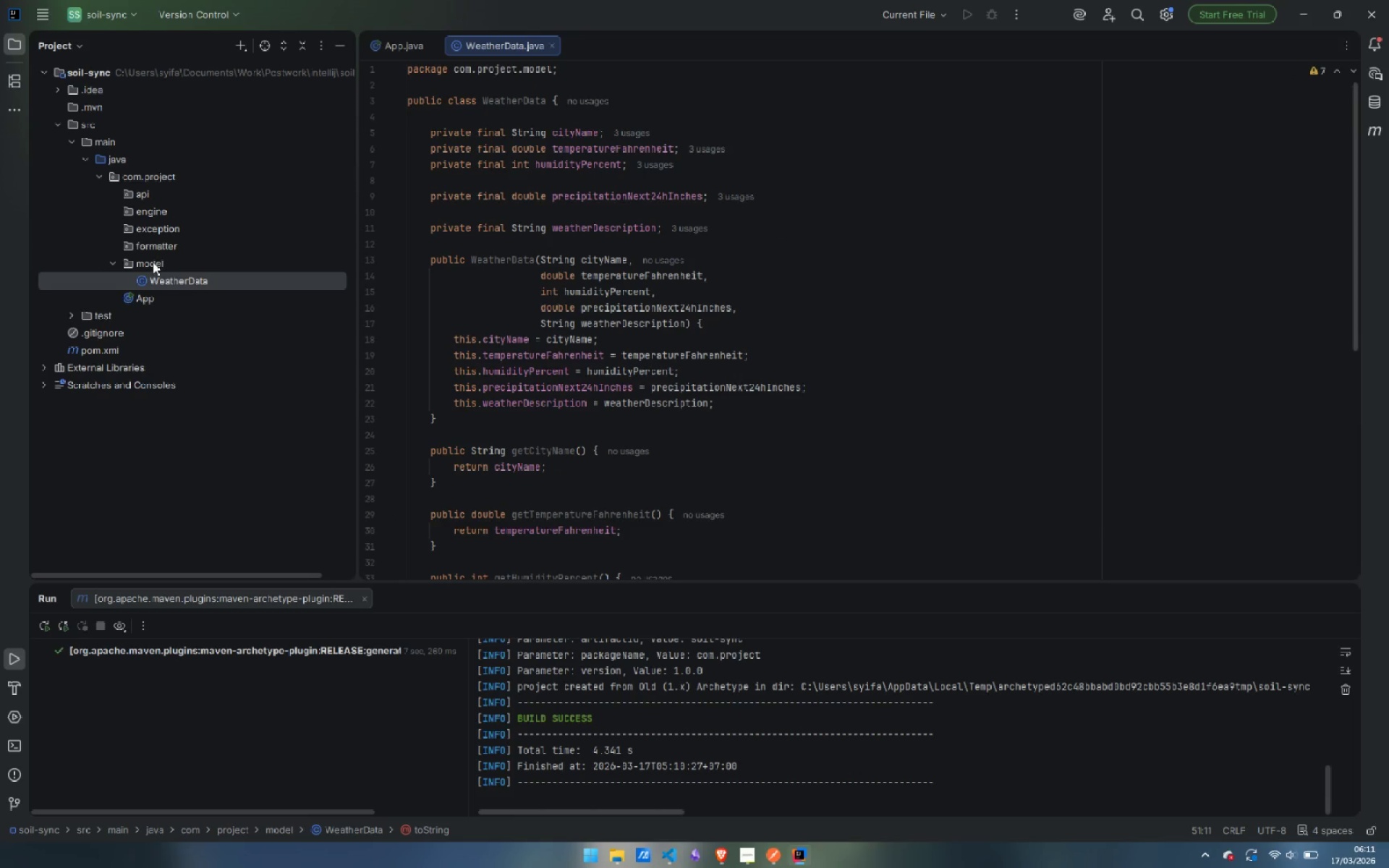 
right_click([153, 262])
 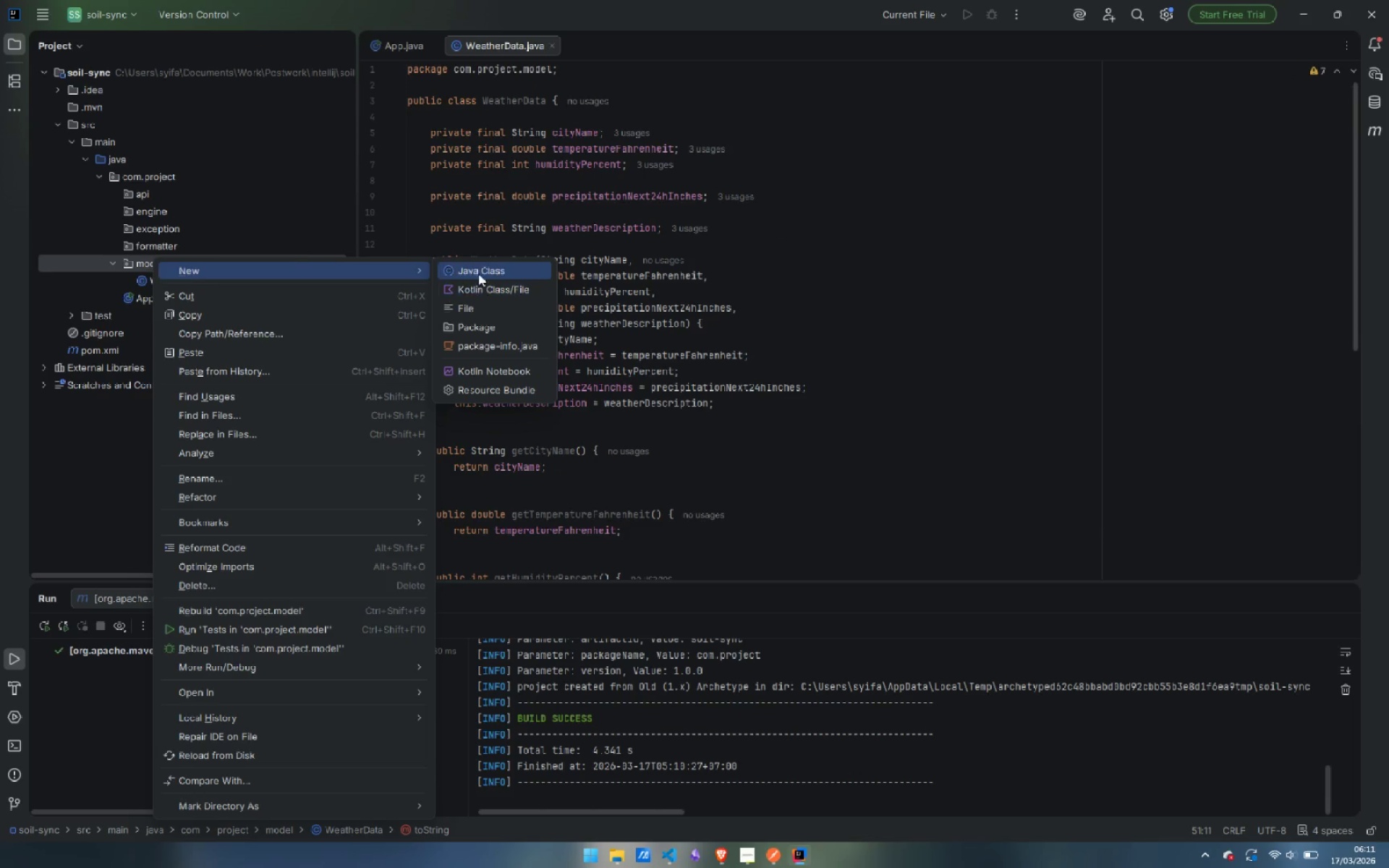 
left_click([490, 267])
 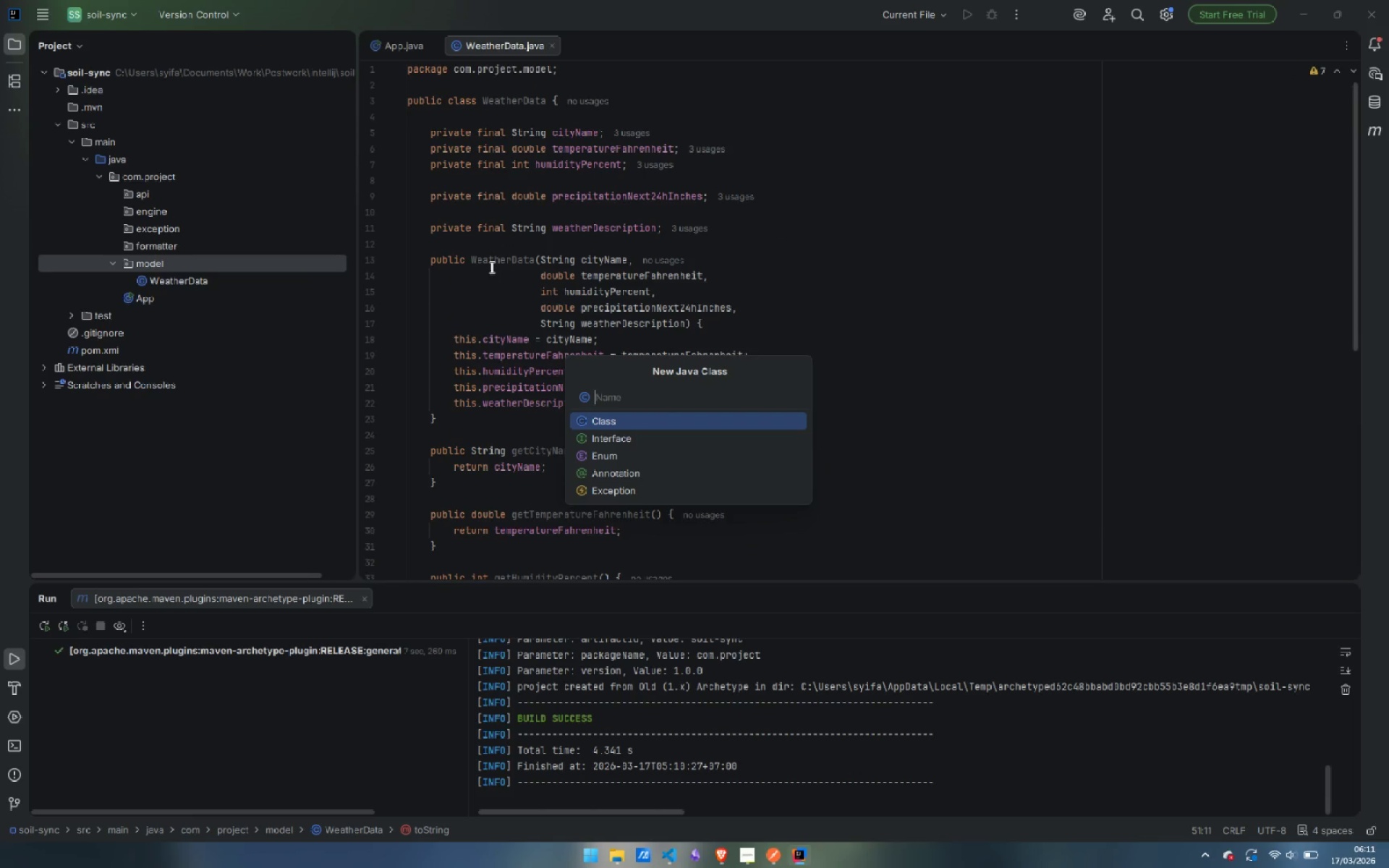 
type(ComostActon)
 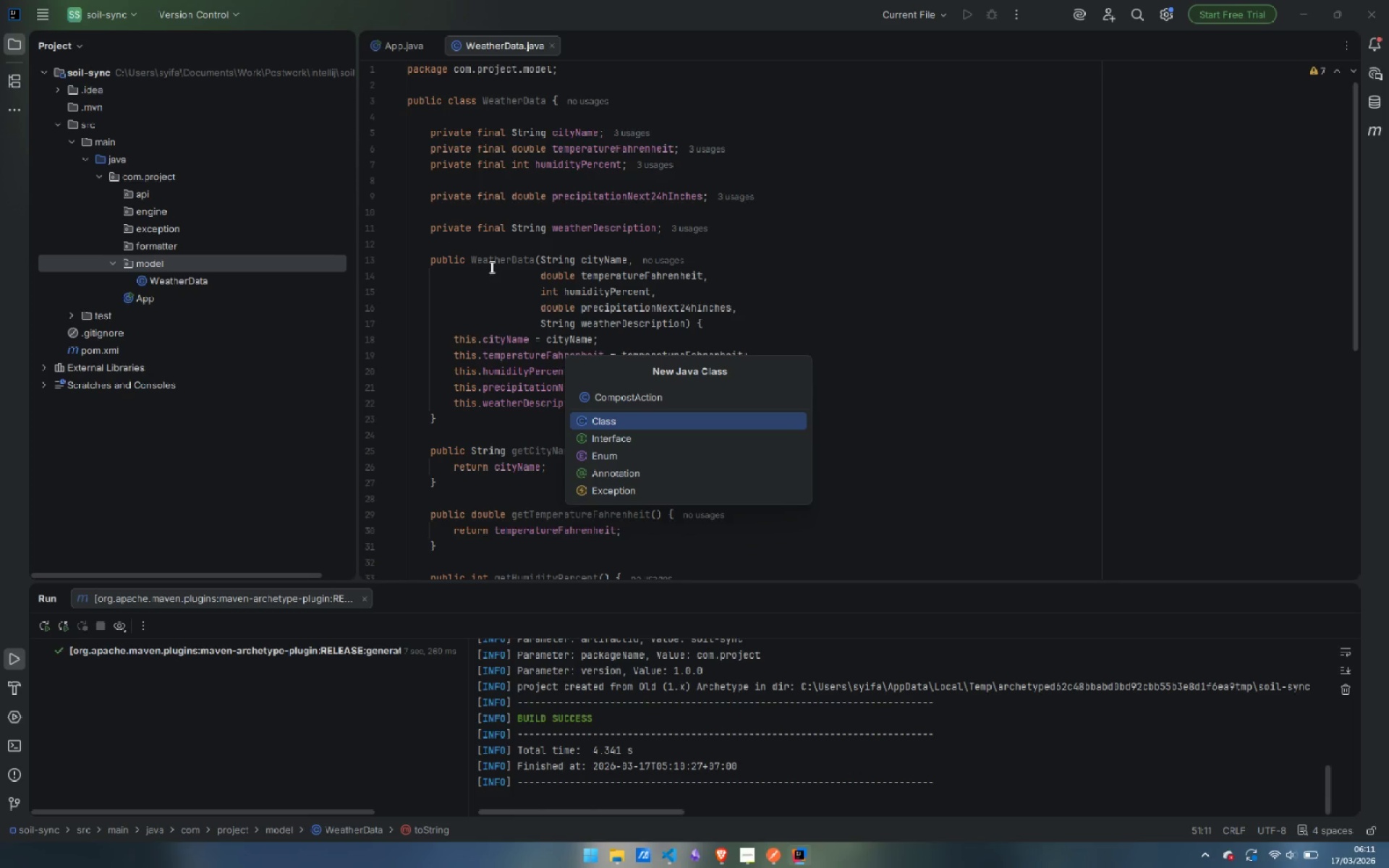 
hold_key(key=P, duration=0.38)
 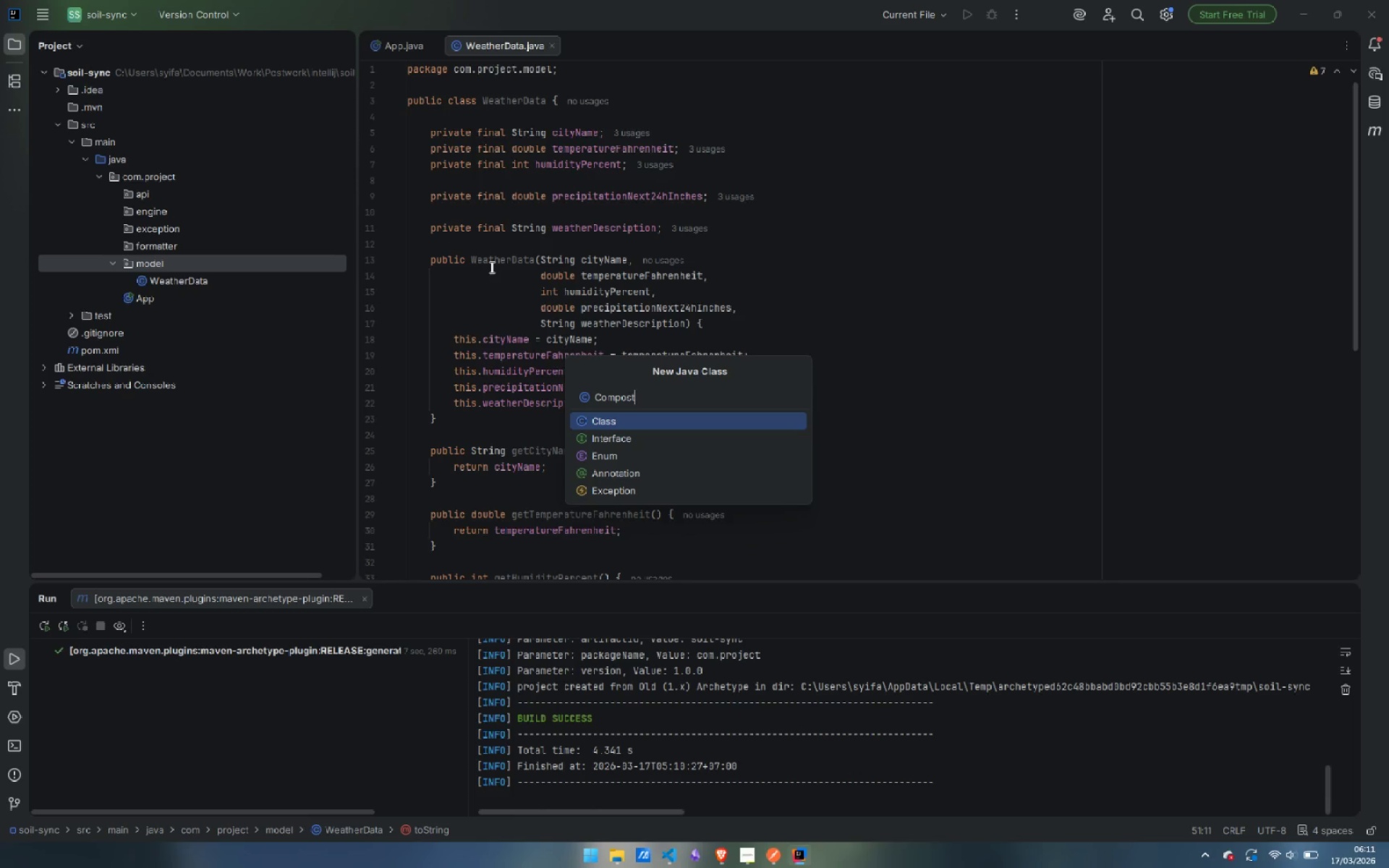 
hold_key(key=I, duration=0.34)
 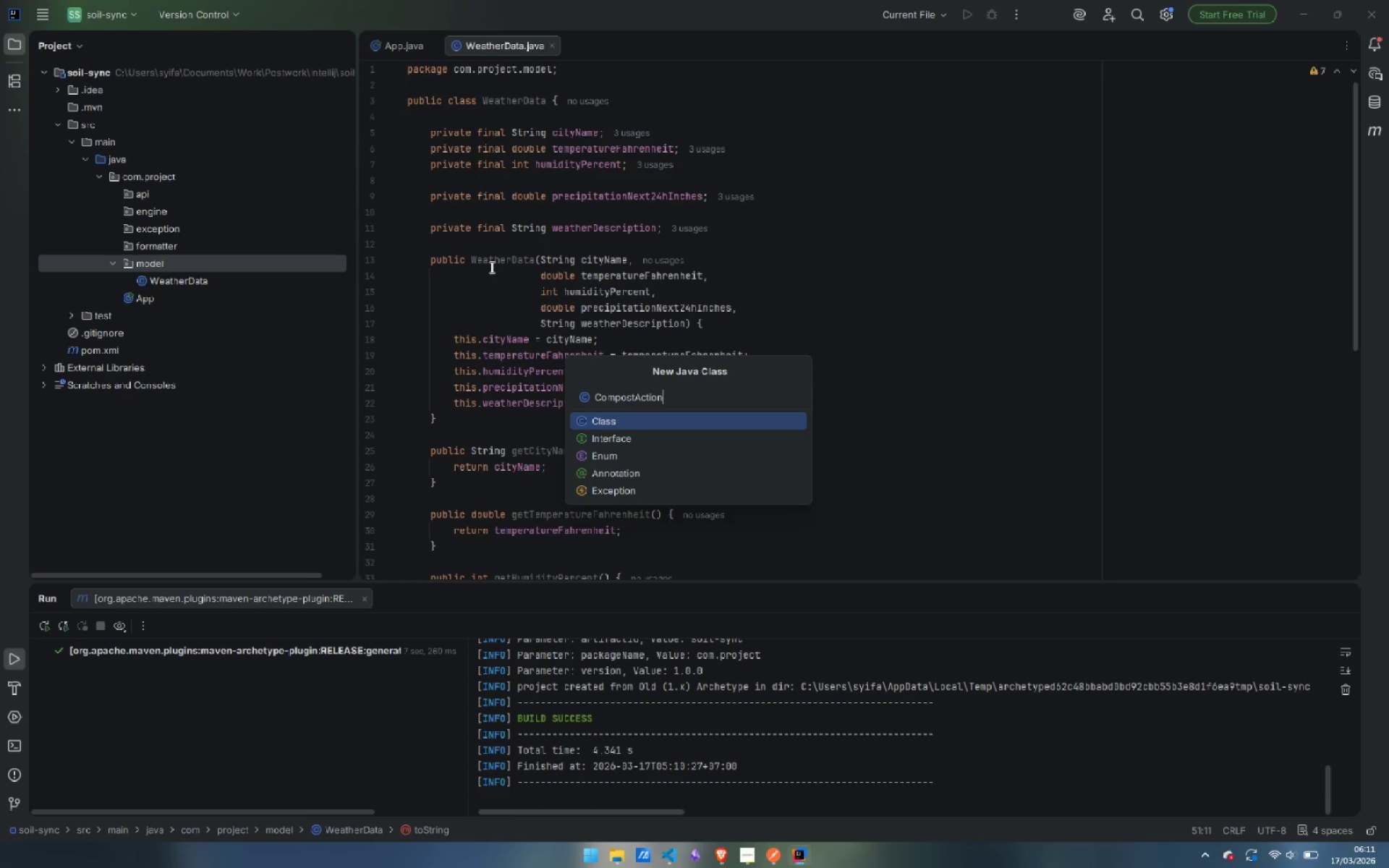 
key(Enter)
 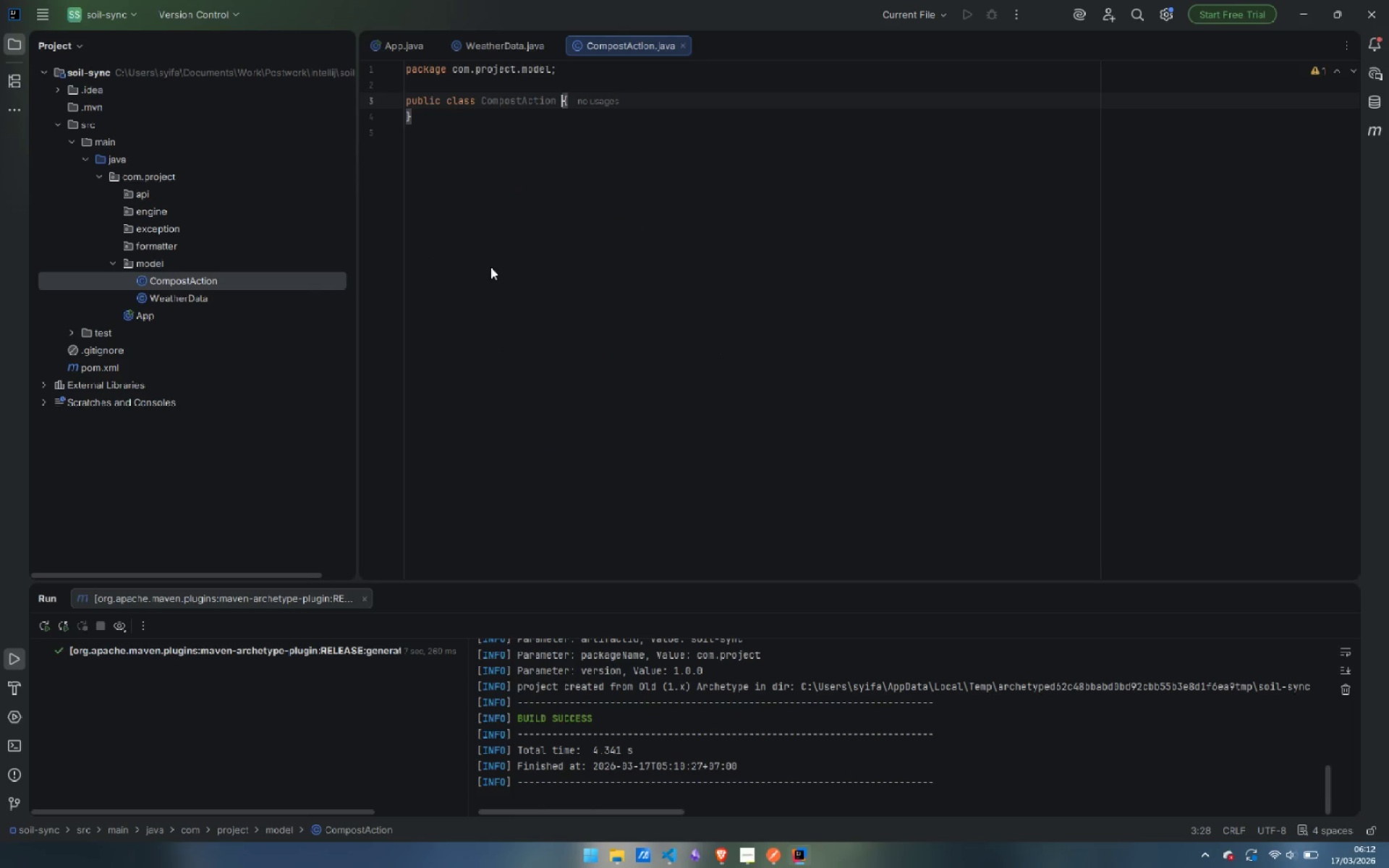 
key(ArrowRight)
 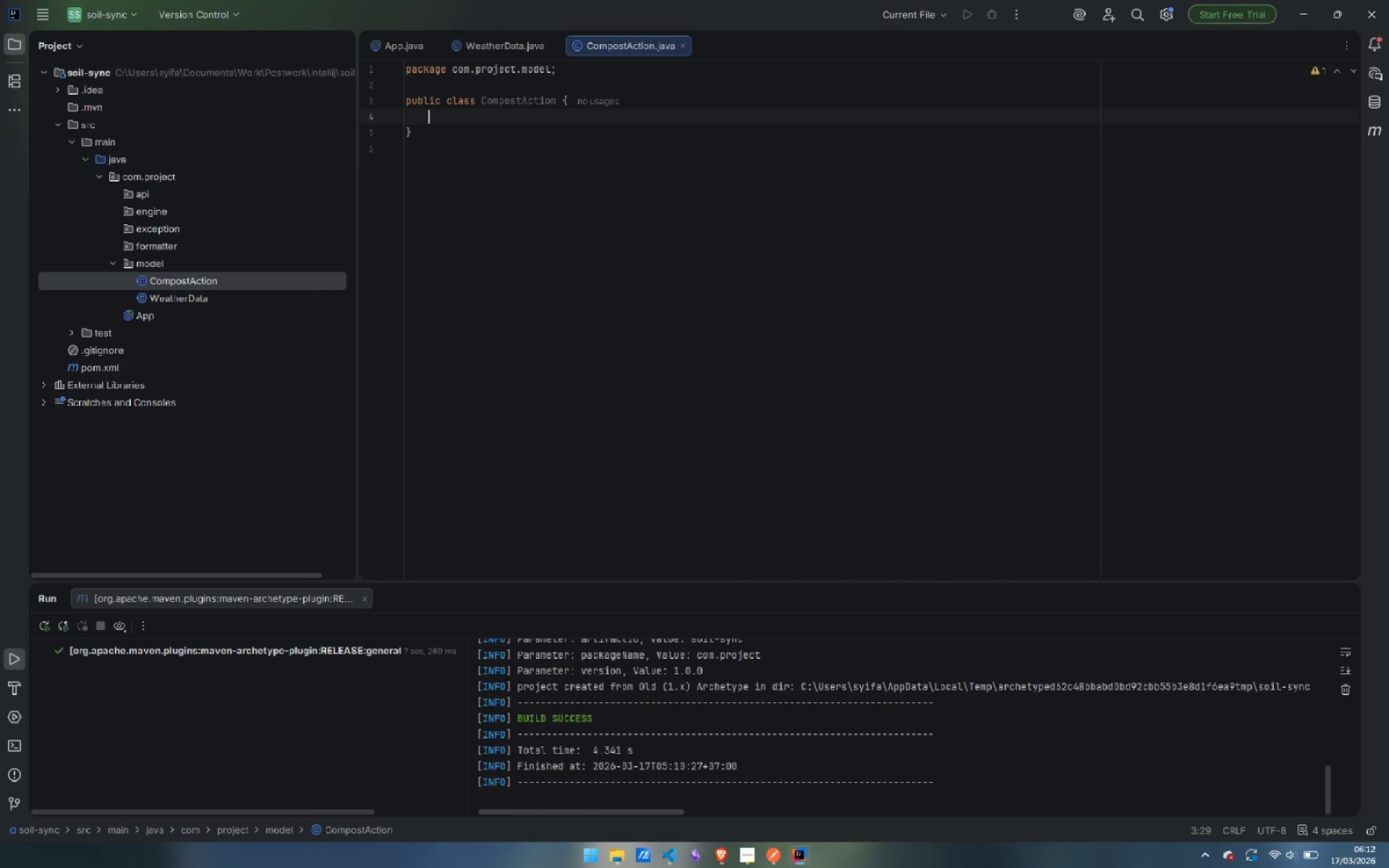 
key(Enter)
 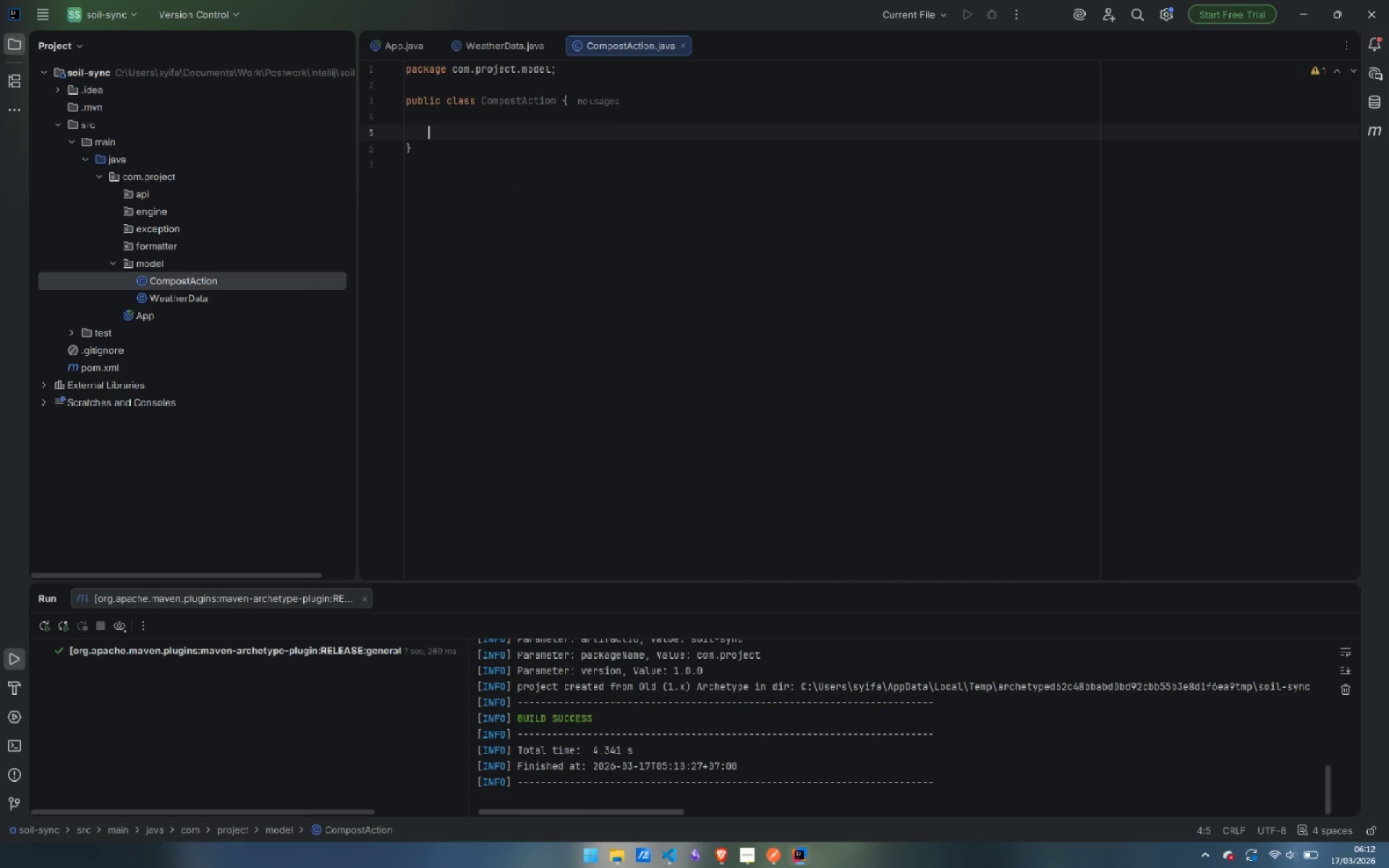 
key(Enter)
 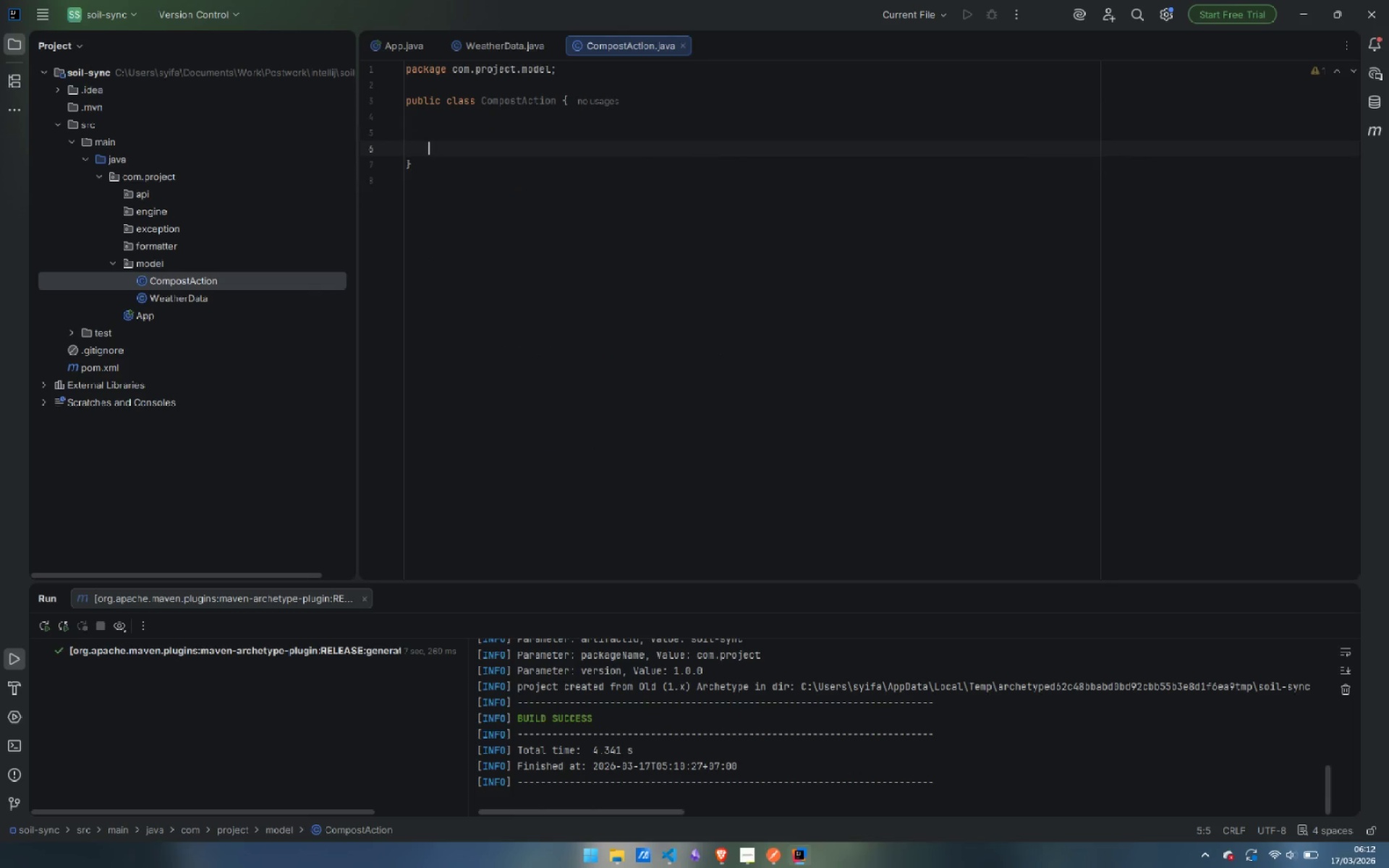 
key(Enter)
 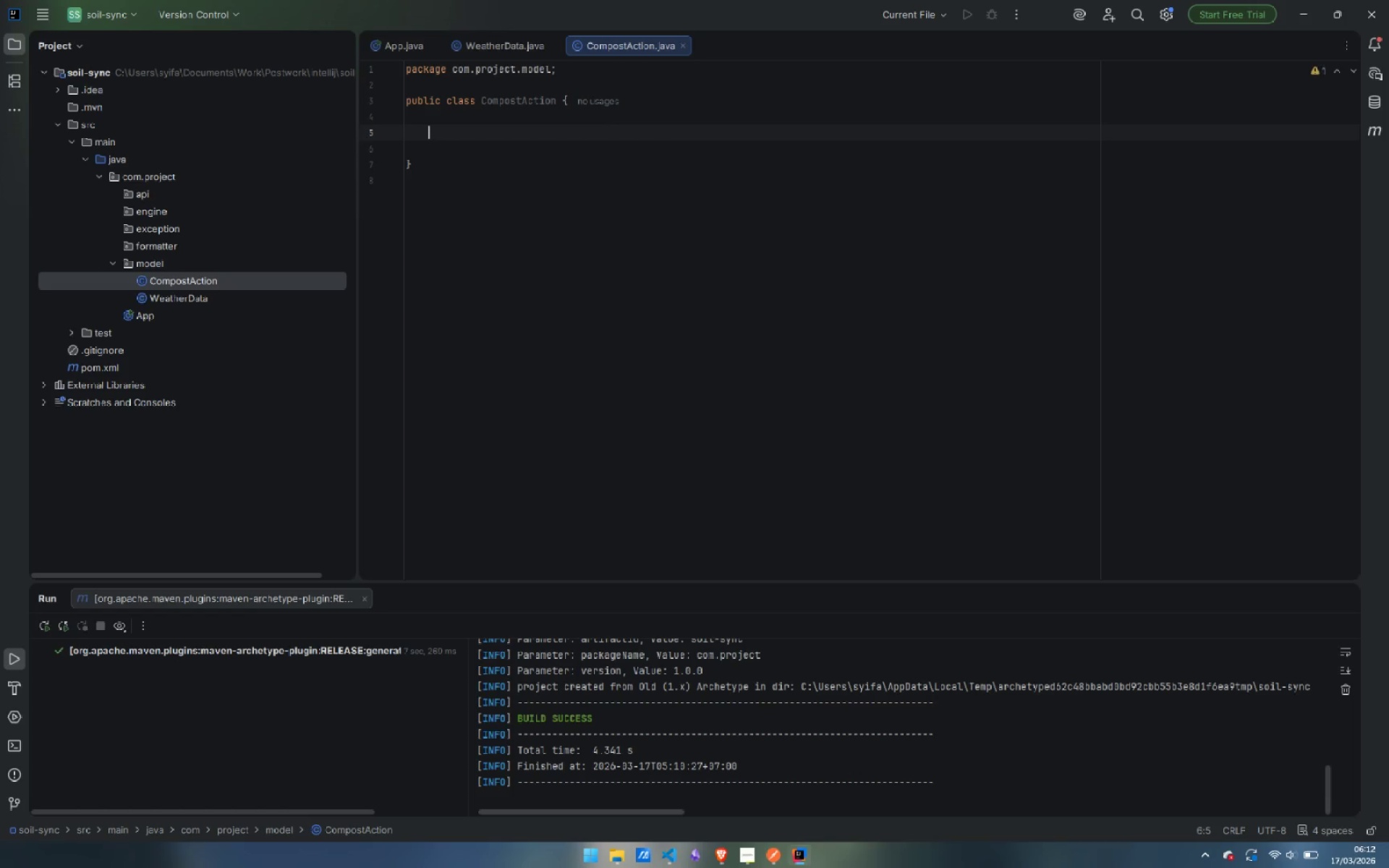 
key(ArrowUp)
 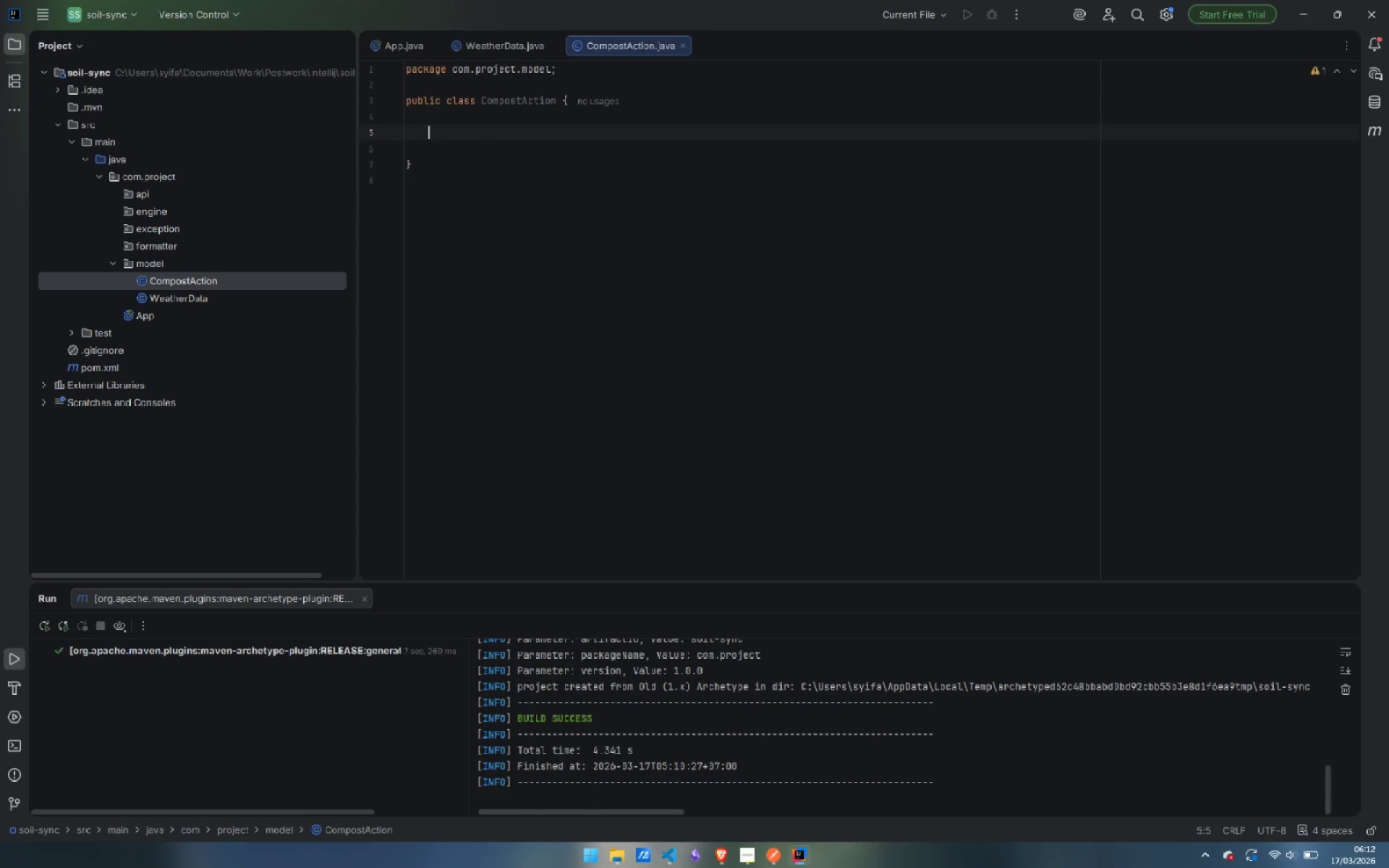 
type(public en)
 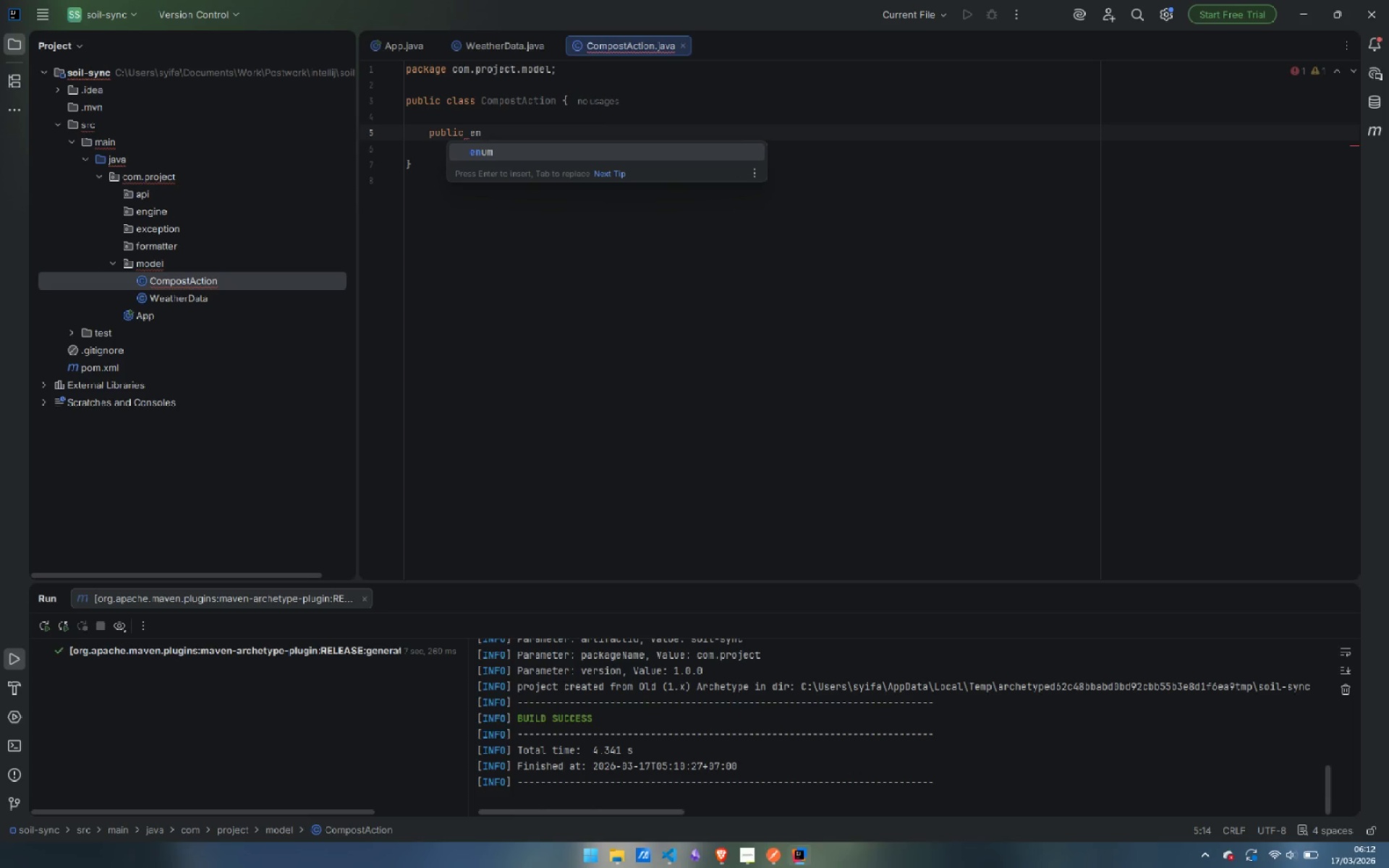 
key(Enter)
 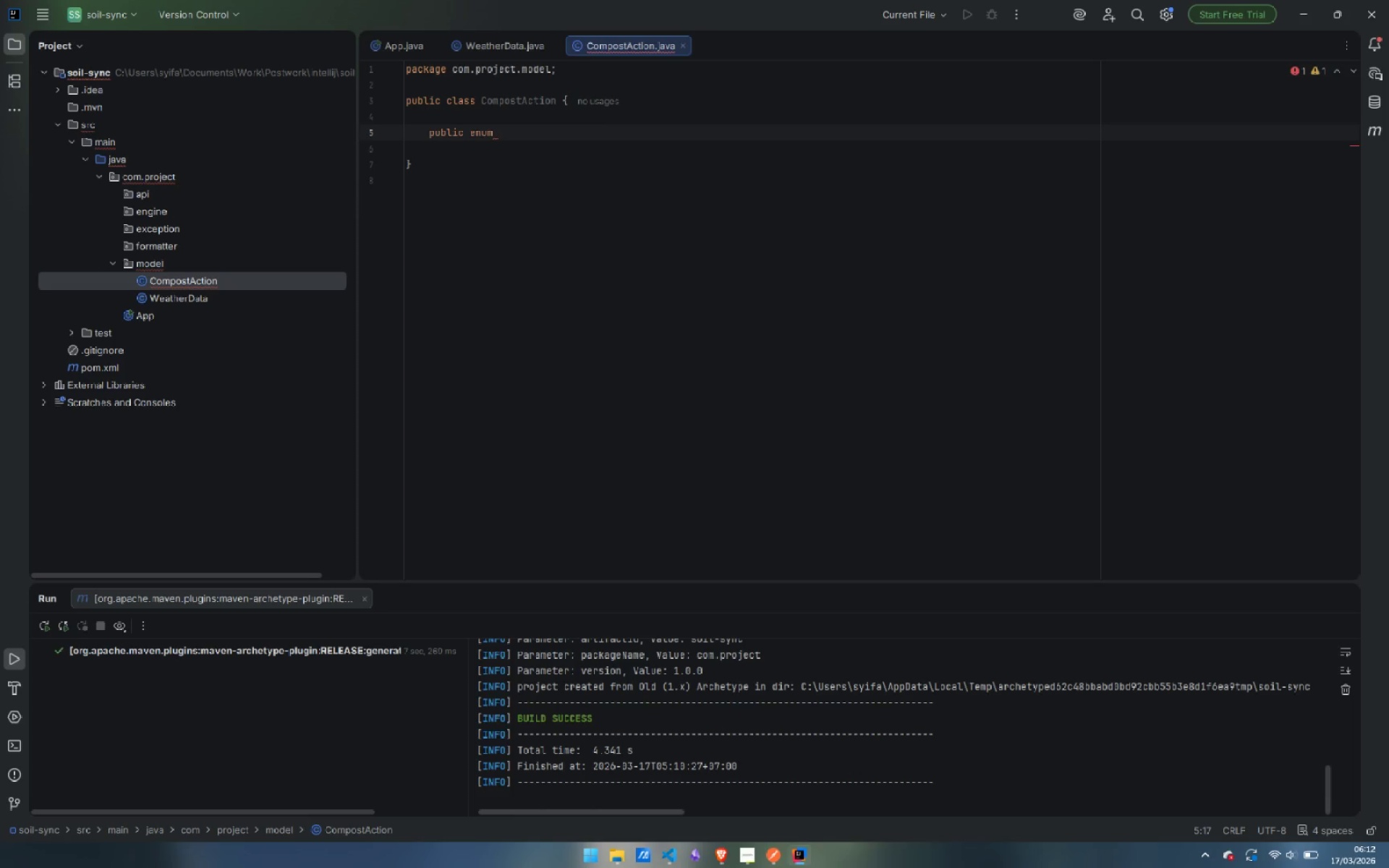 
type(Severti)
key(Backspace)
key(Backspace)
type(ity)
 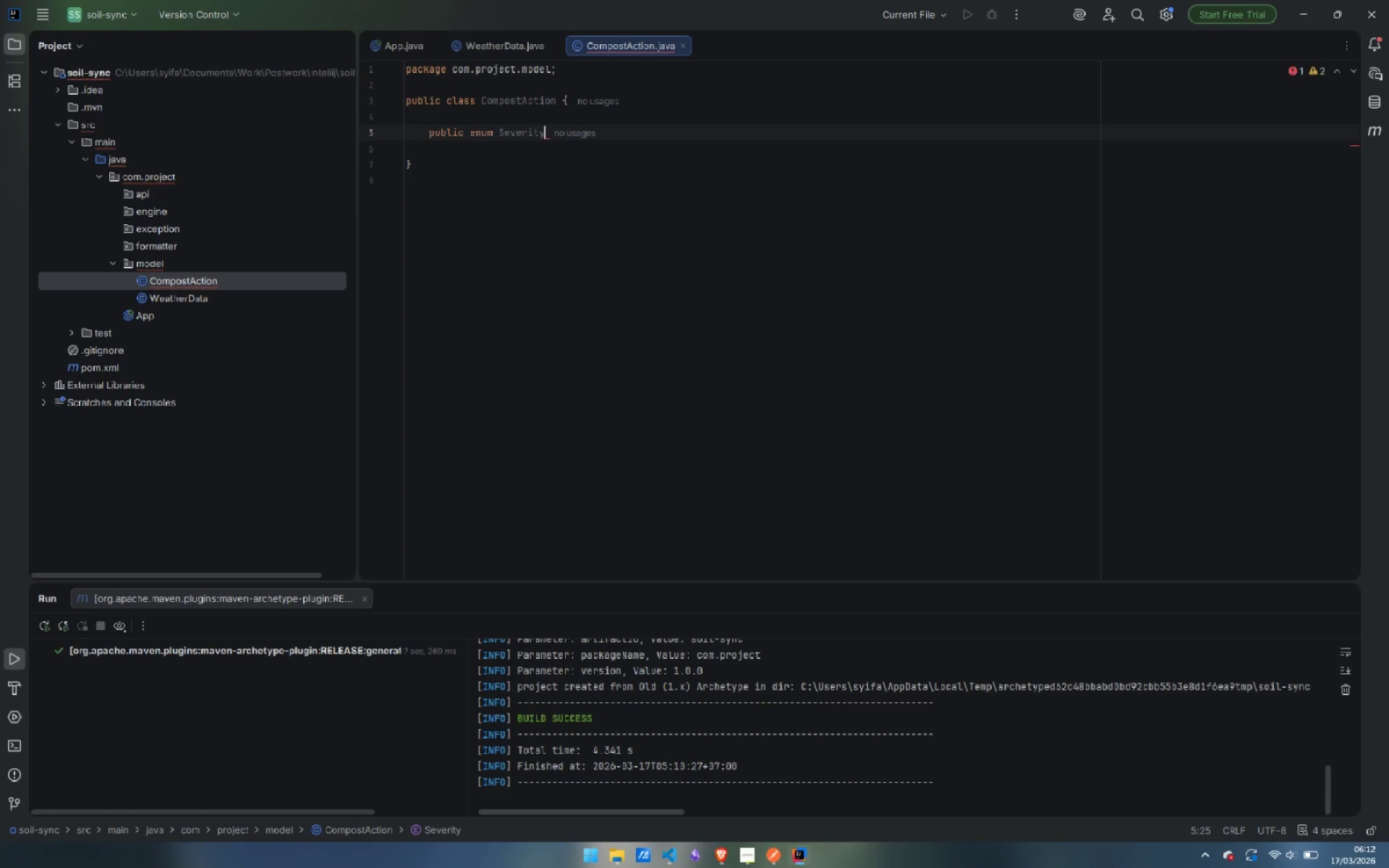 
key(Space)
 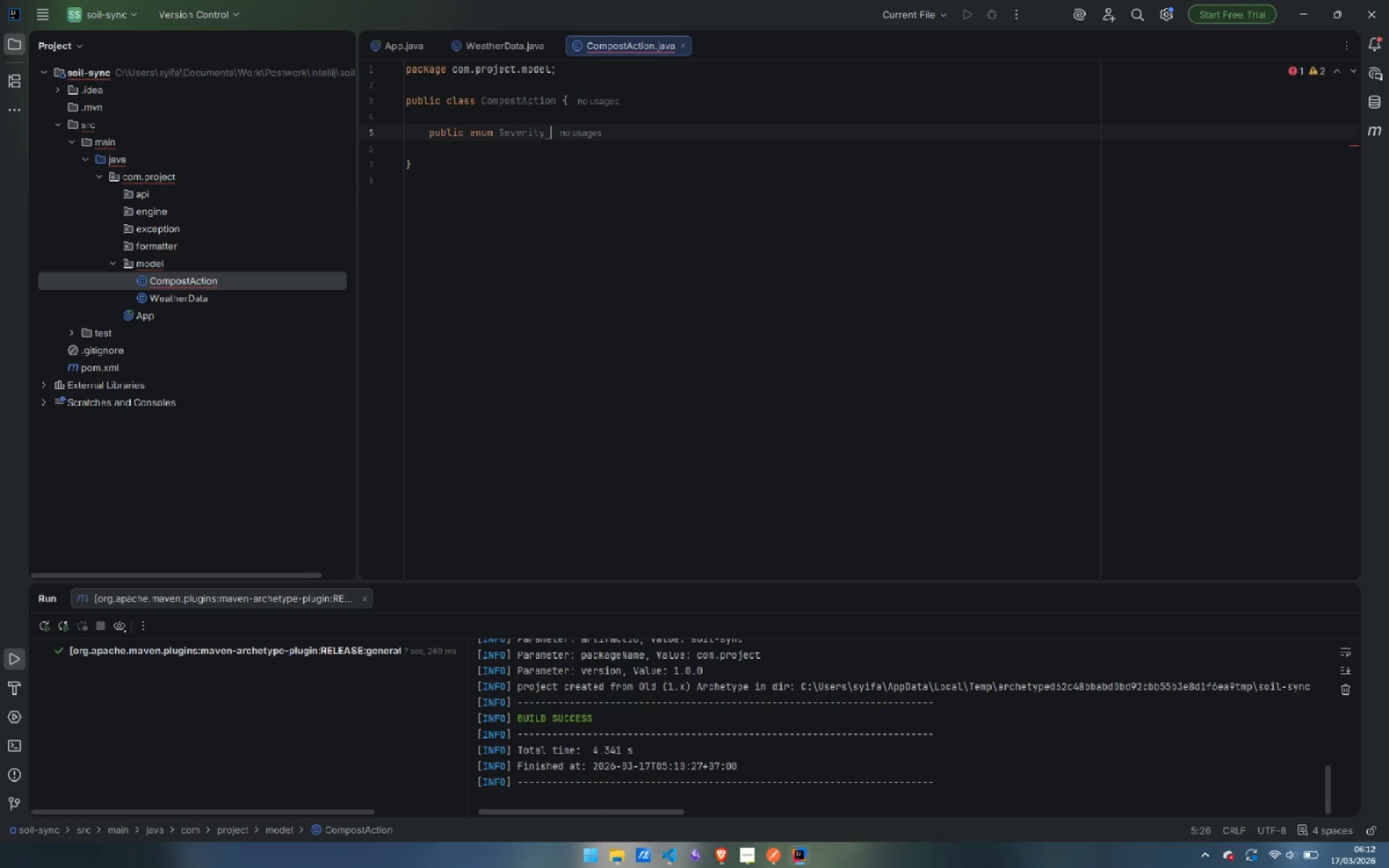 
key(Shift+BracketLeft)
 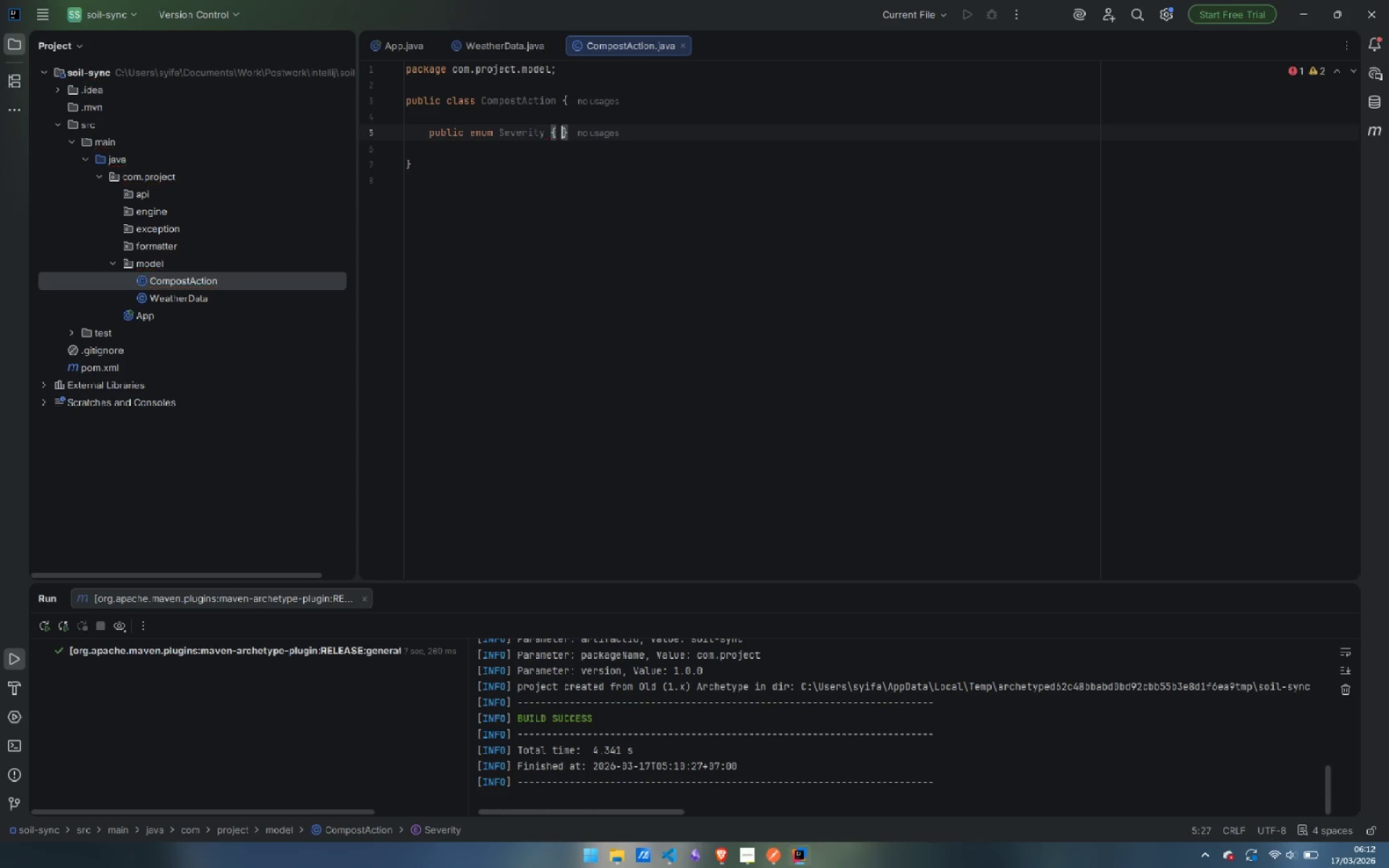 
key(Space)
 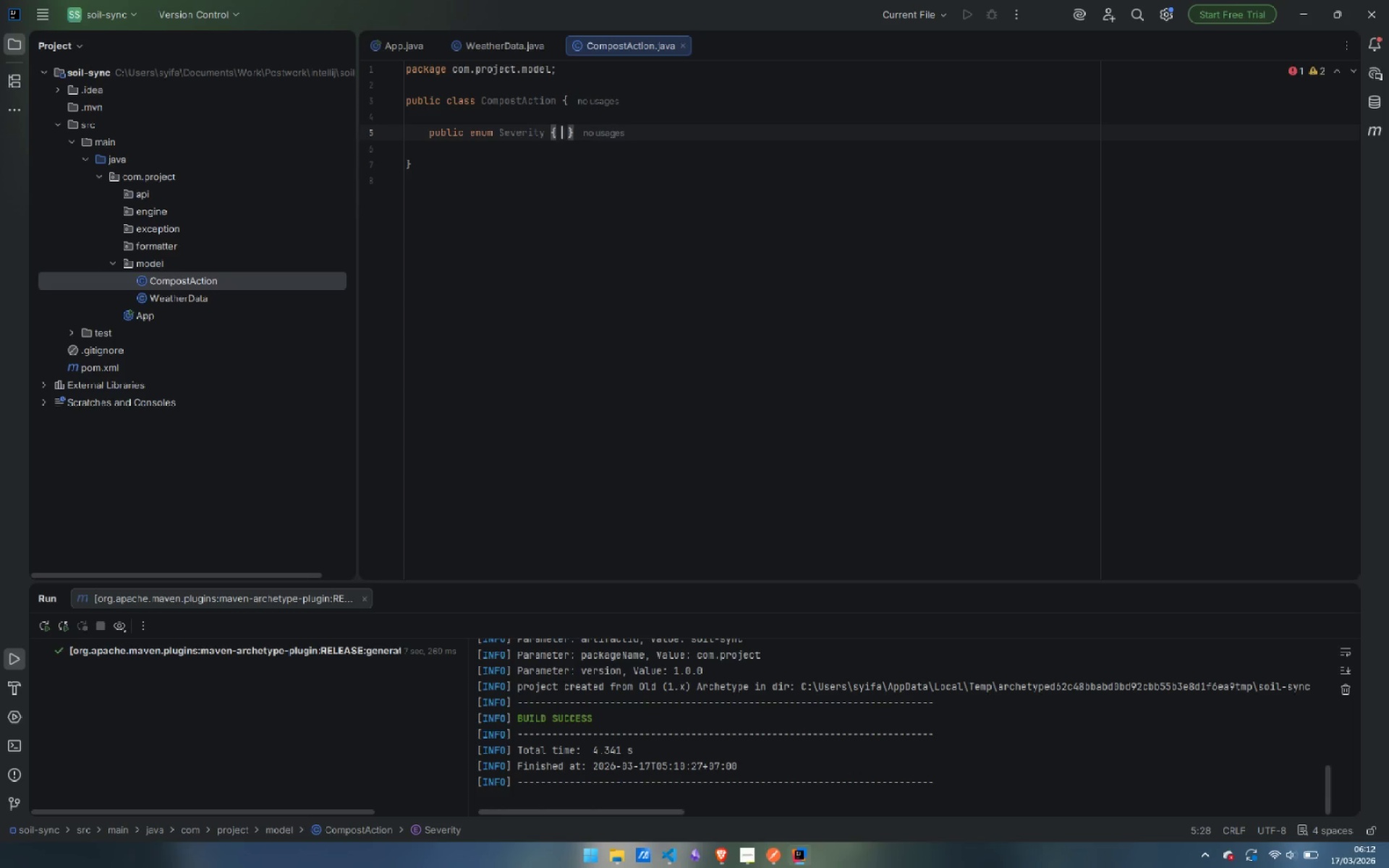 
key(Space)
 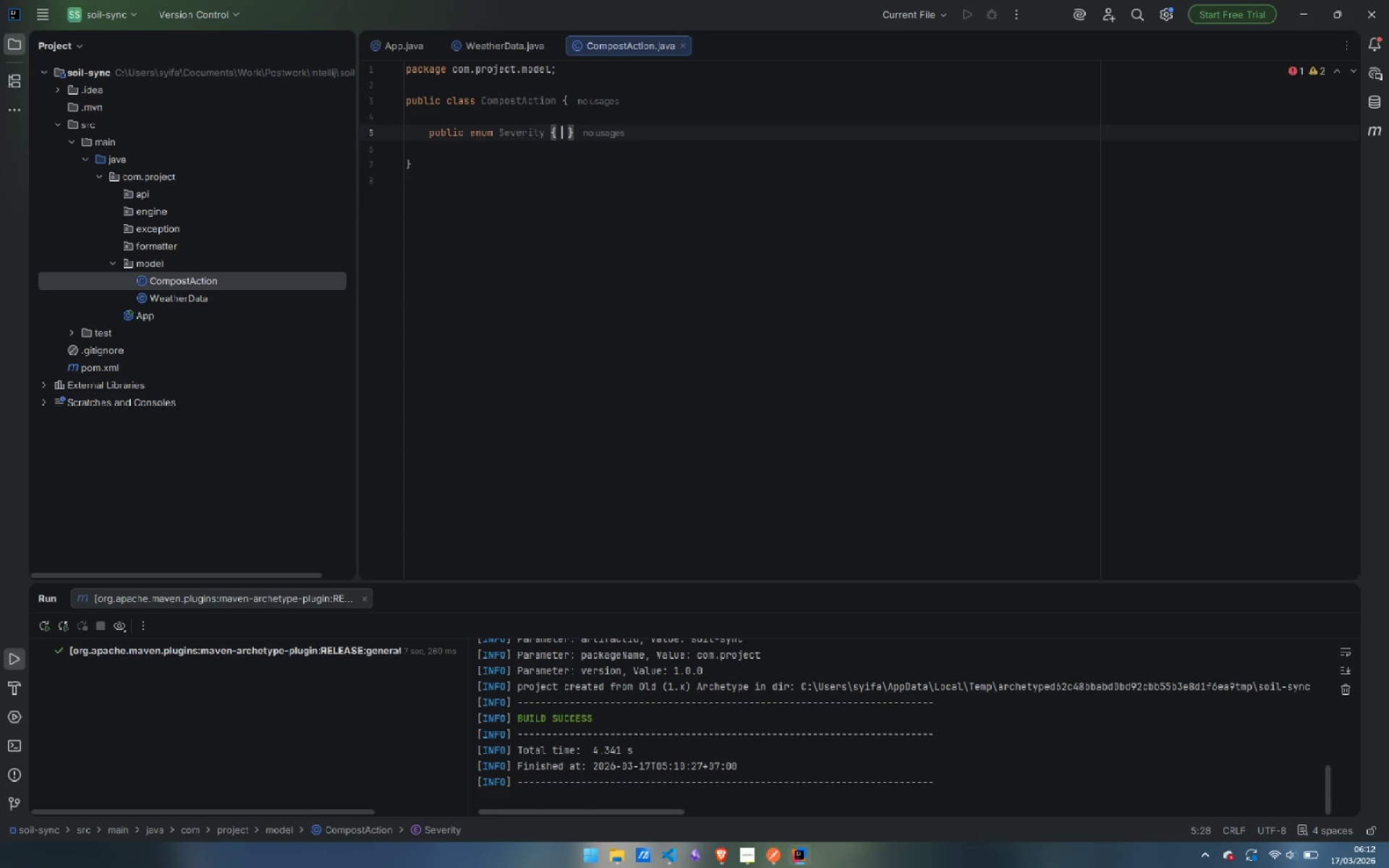 
key(ArrowLeft)
 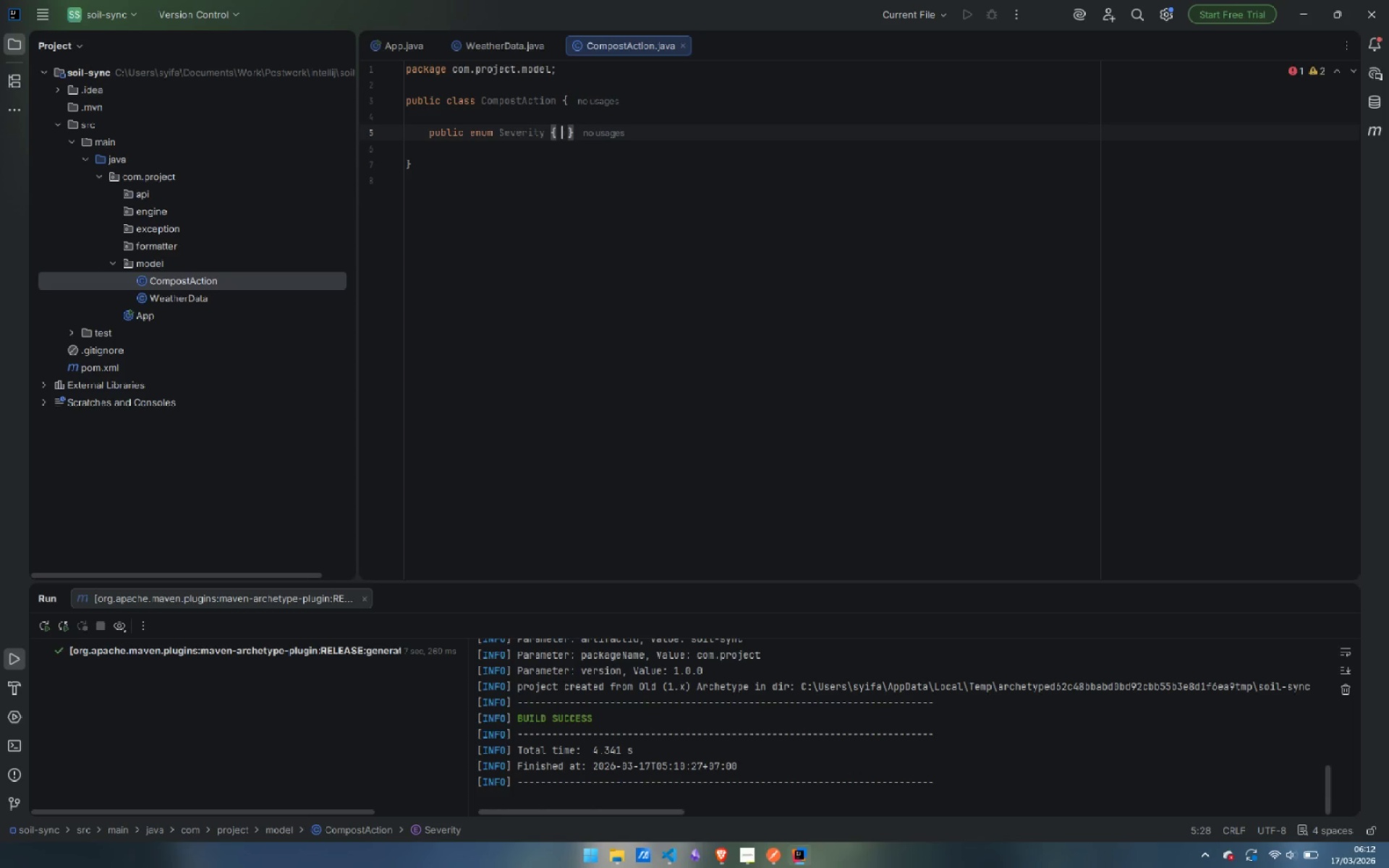 
type(ACTION_REQUIRED, OPTIMAL, MONITOR, NO+ACTON)
 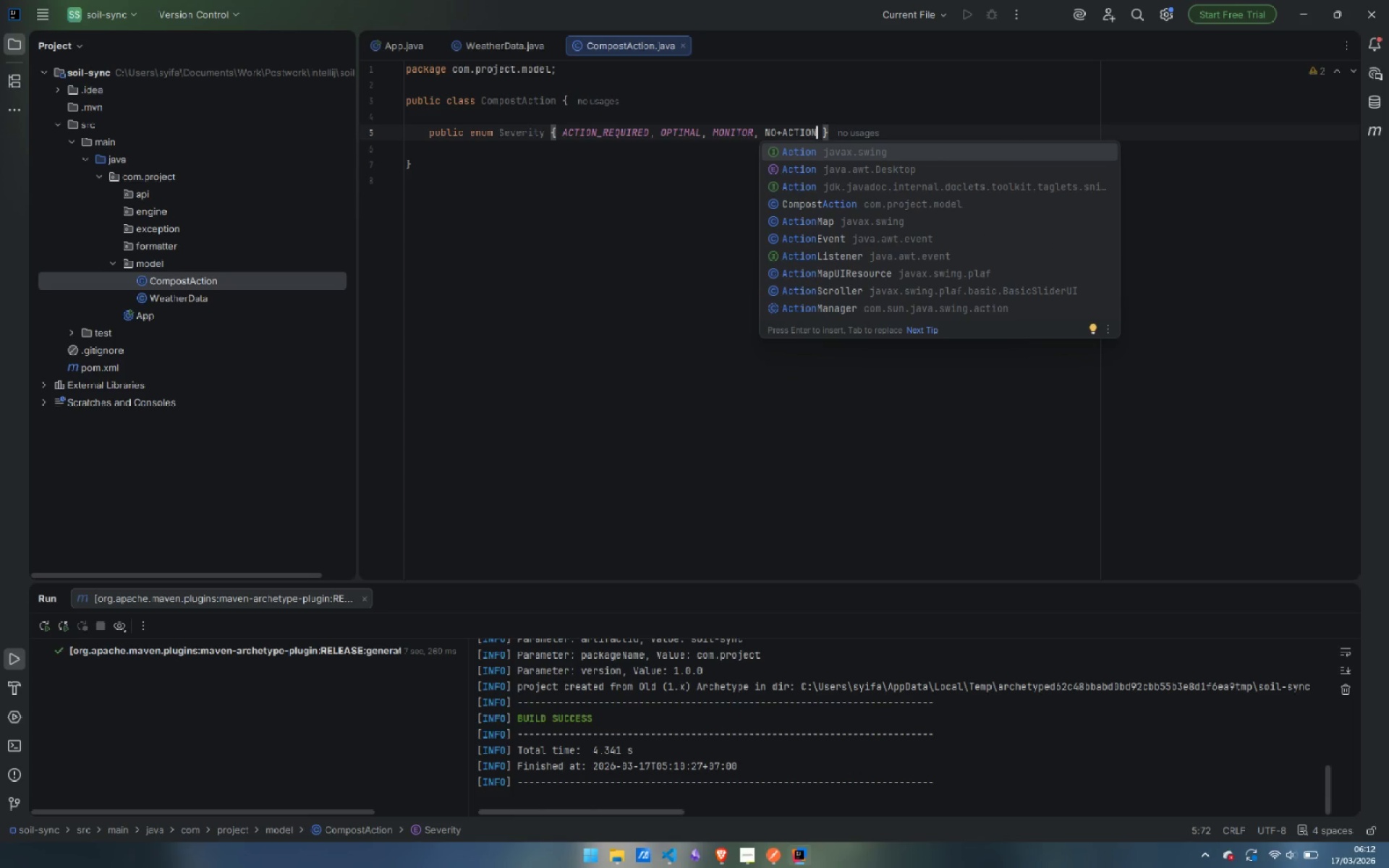 
hold_key(key=I, duration=0.34)
 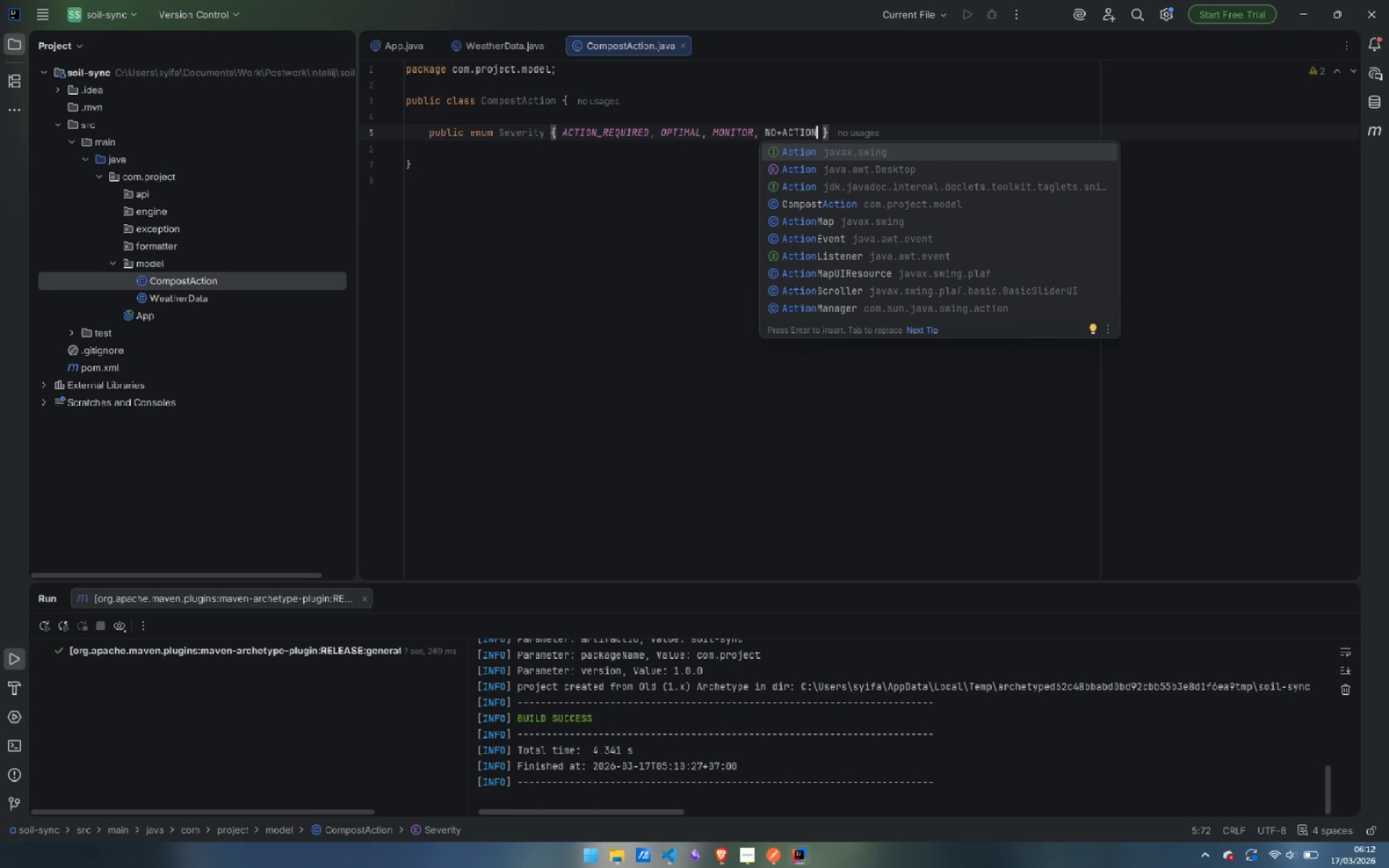 
key(Control+ArrowLeft)
 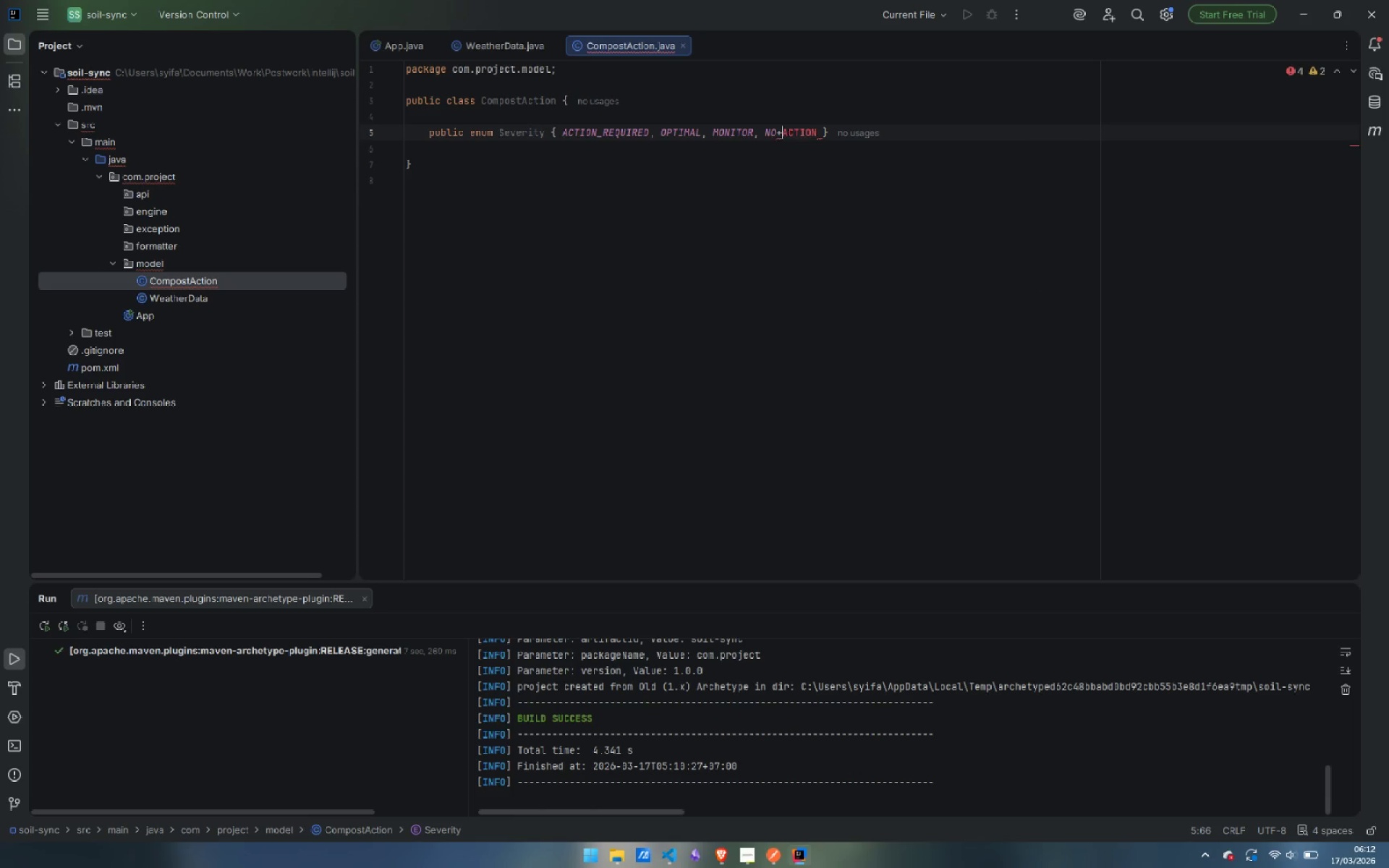 
key(Backspace)
 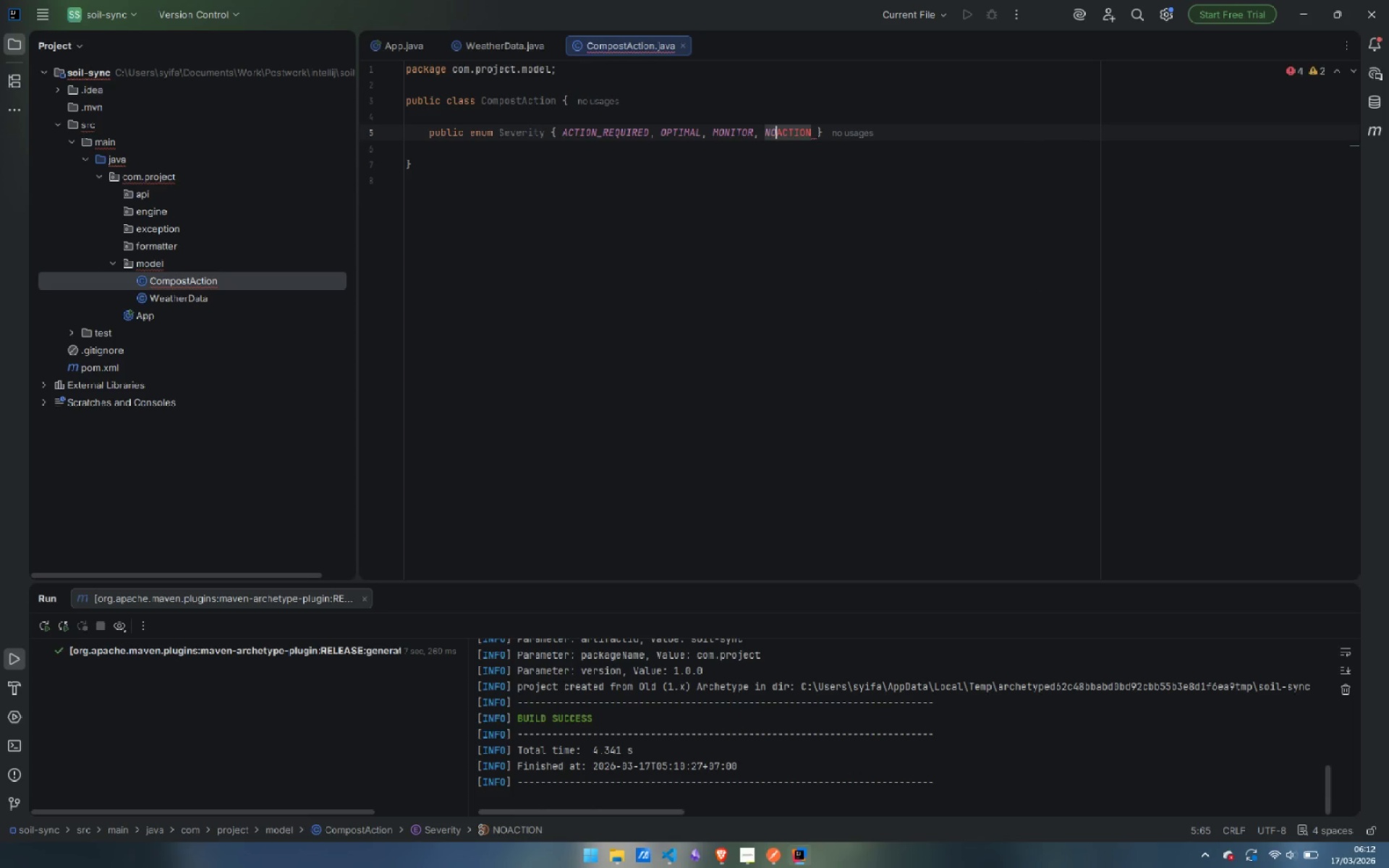 
key(Shift+Minus)
 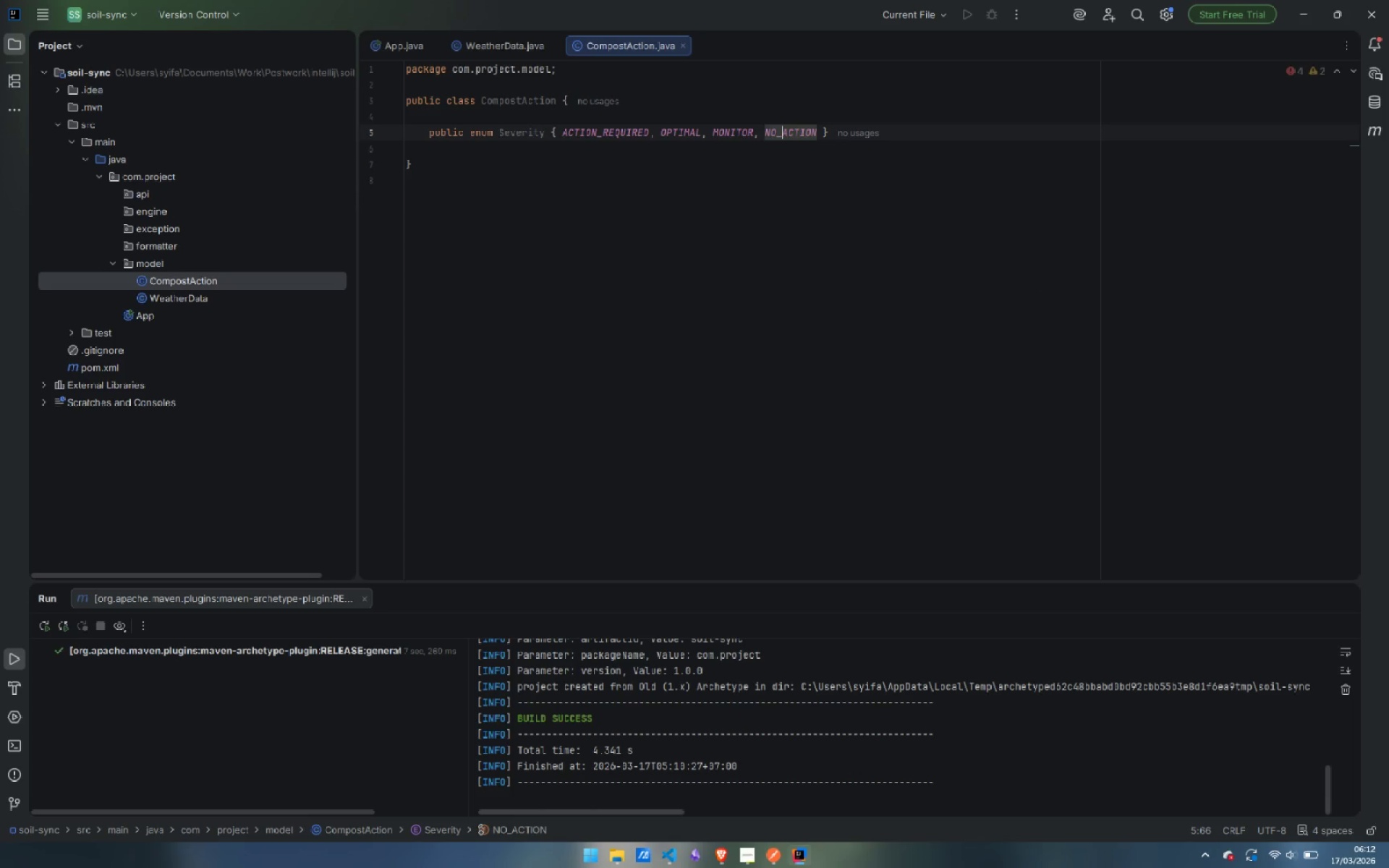 
key(Control+ArrowRight)
 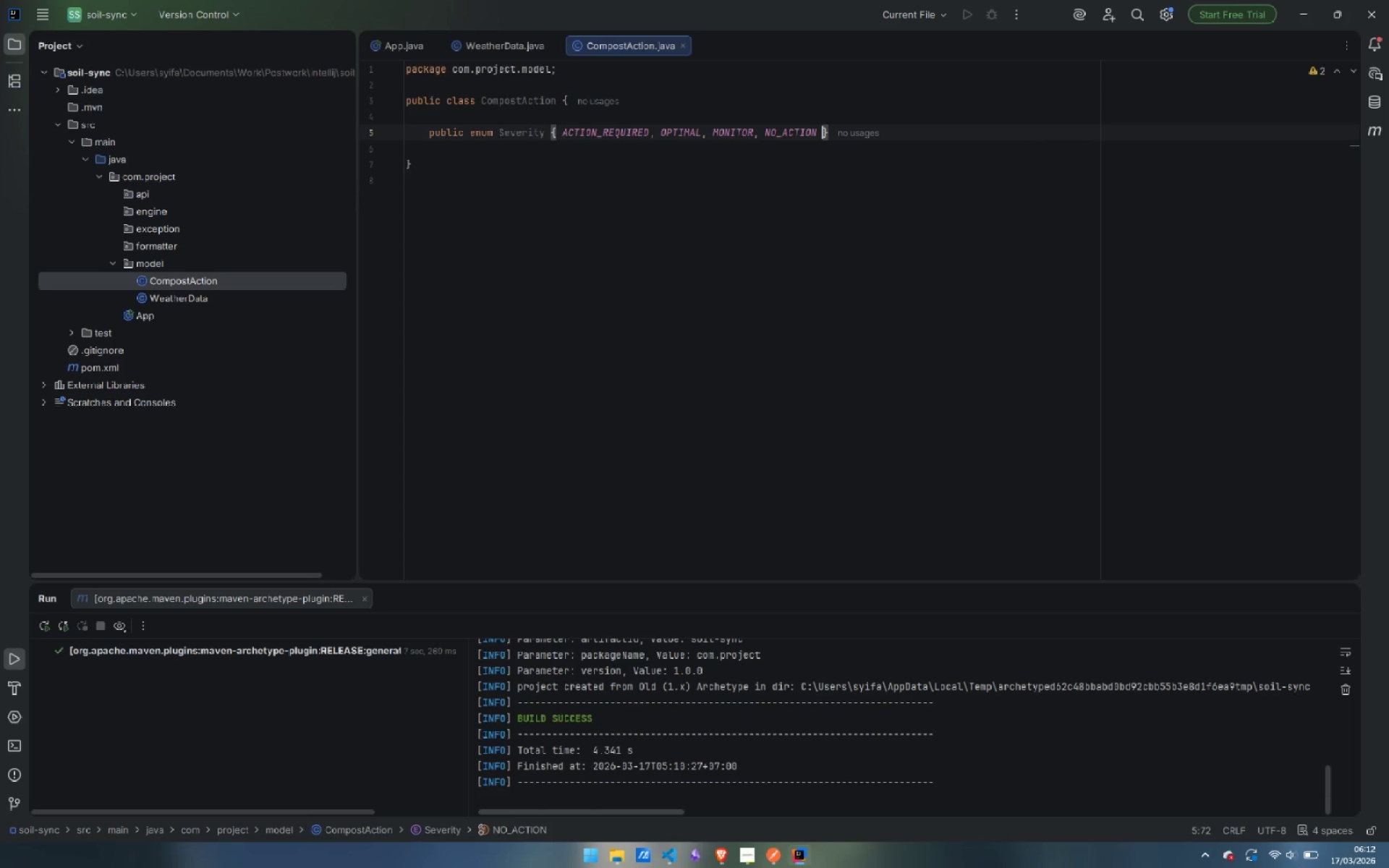 
key(ArrowRight)
 